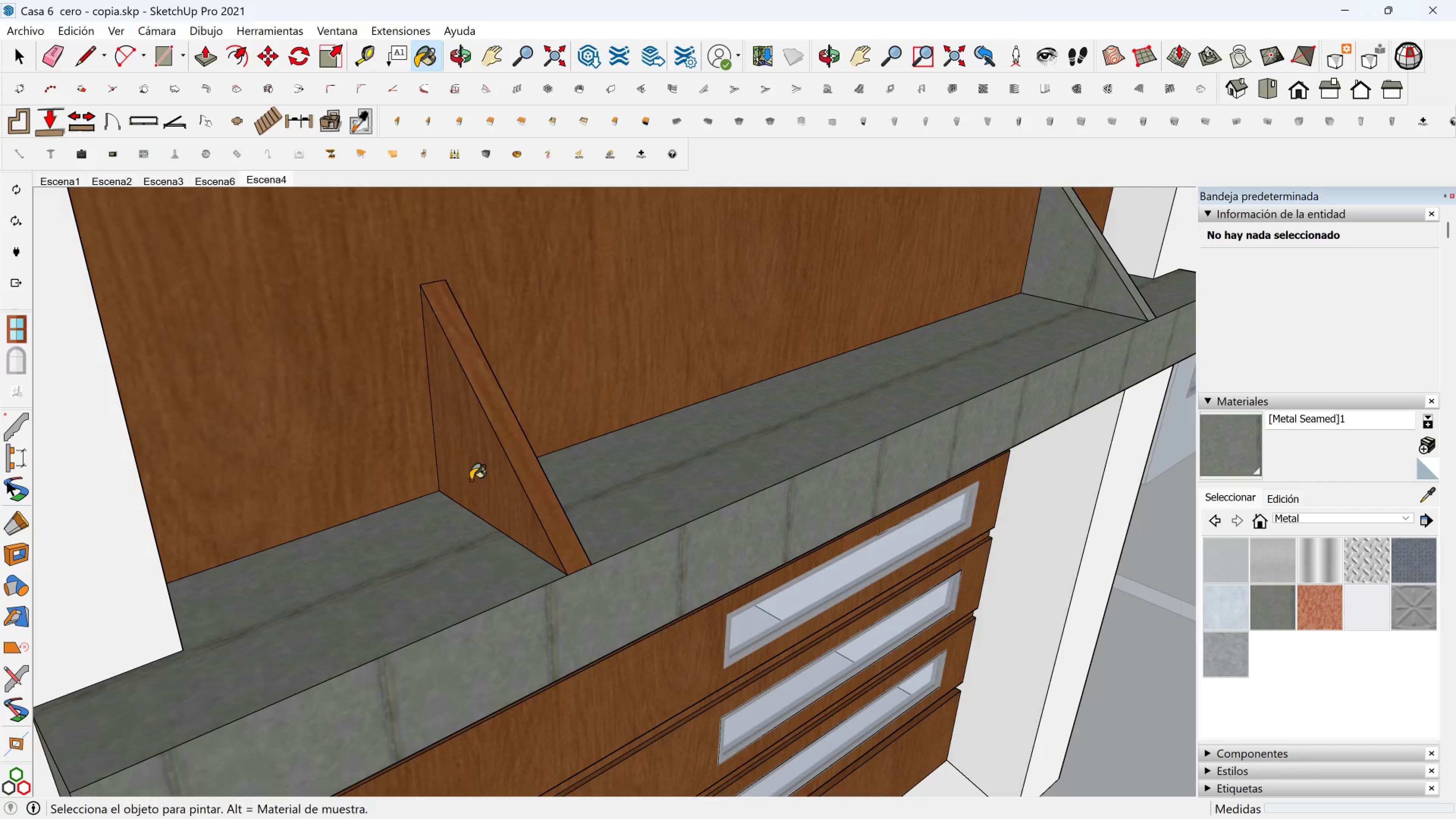 
left_click([471, 480])
 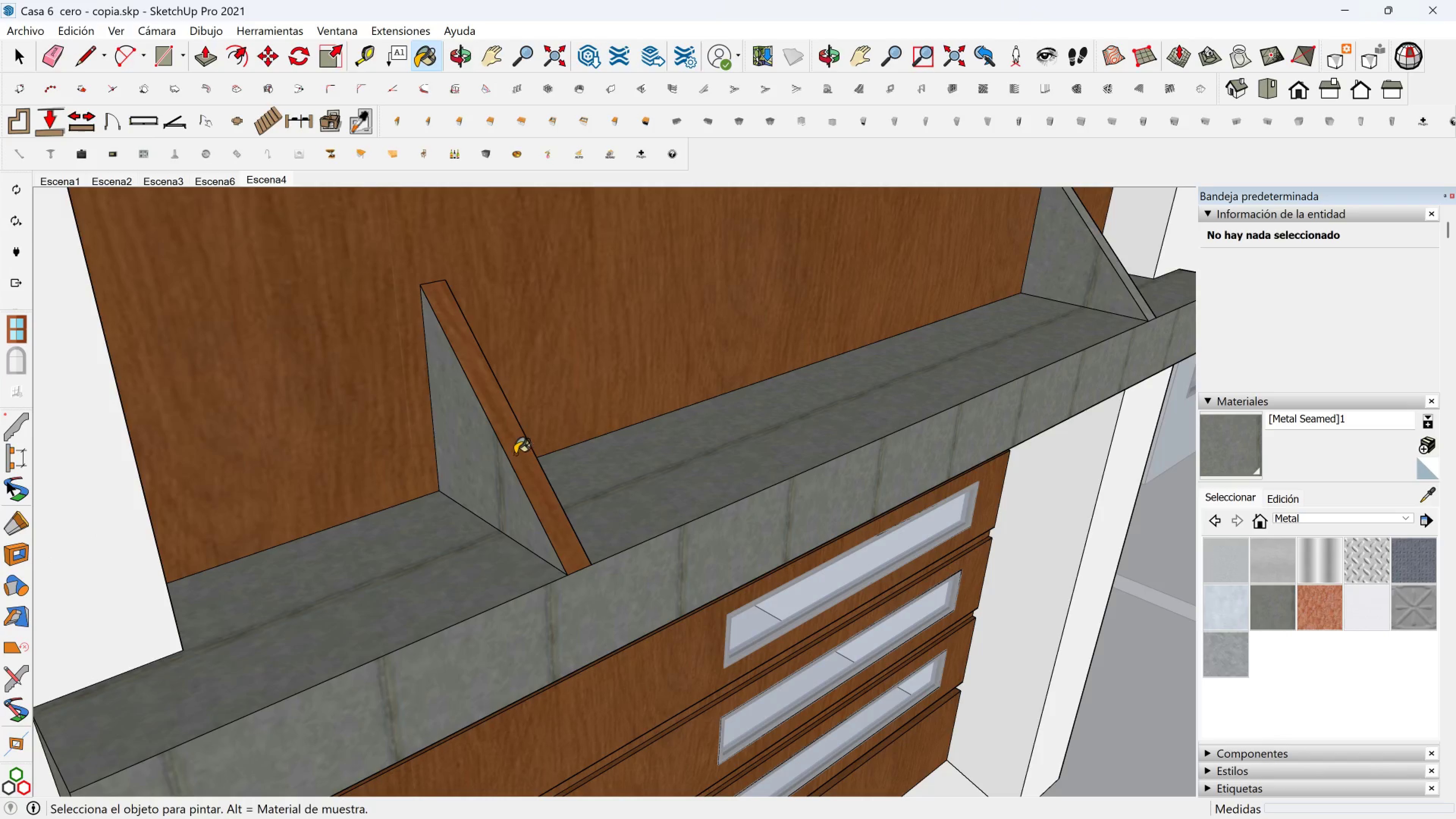 
left_click([519, 452])
 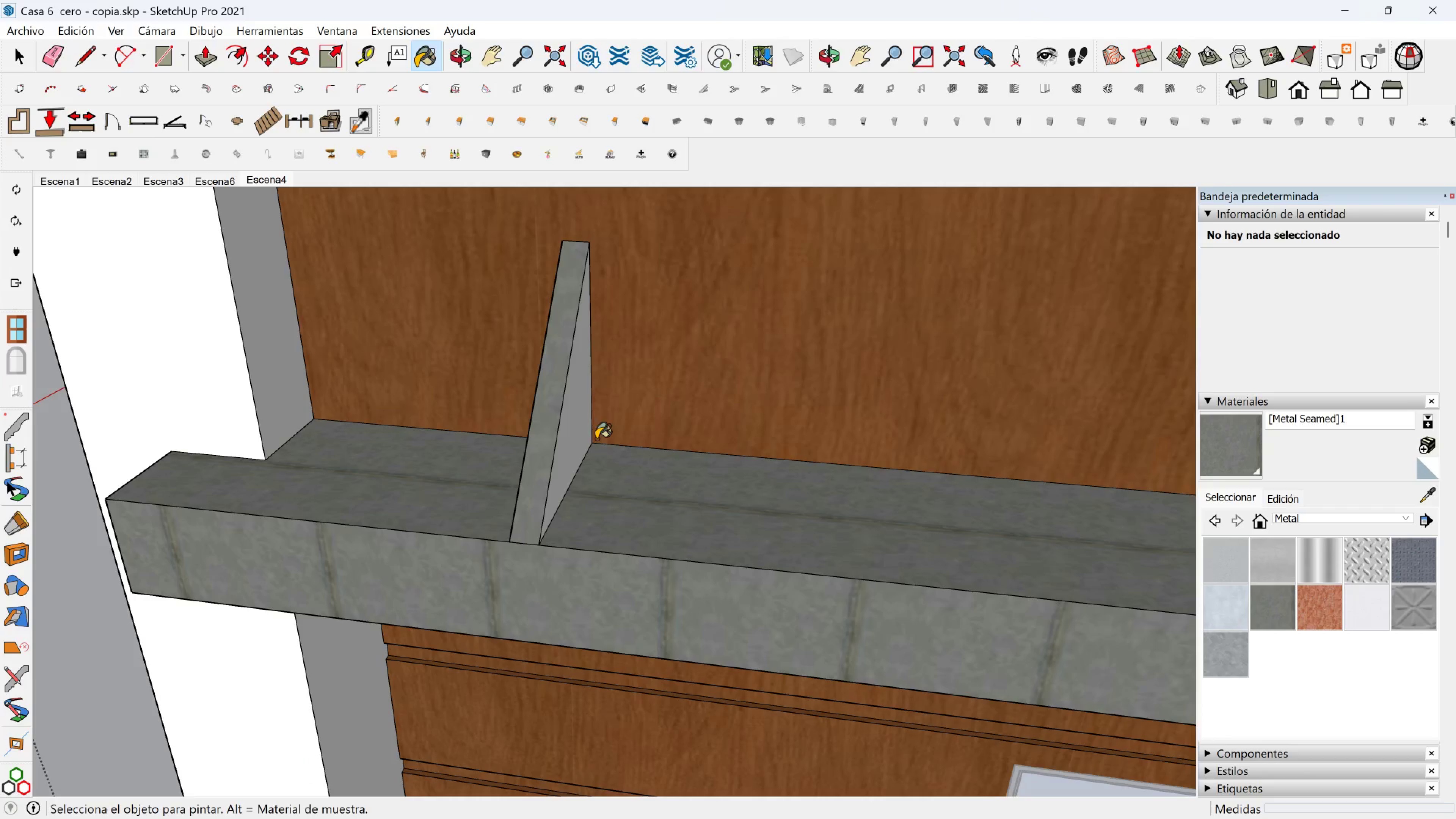 
left_click([576, 439])
 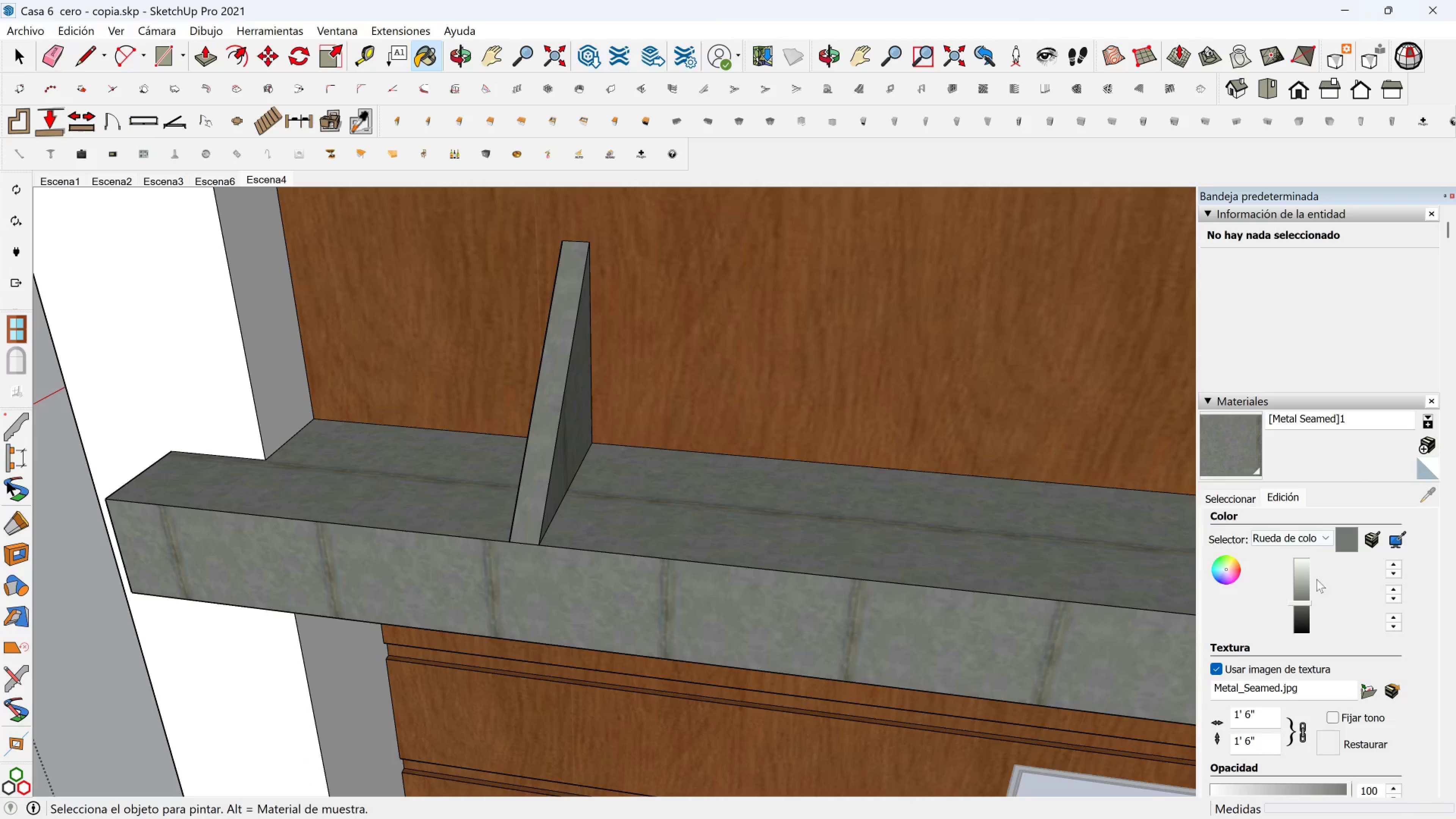 
left_click([1307, 619])
 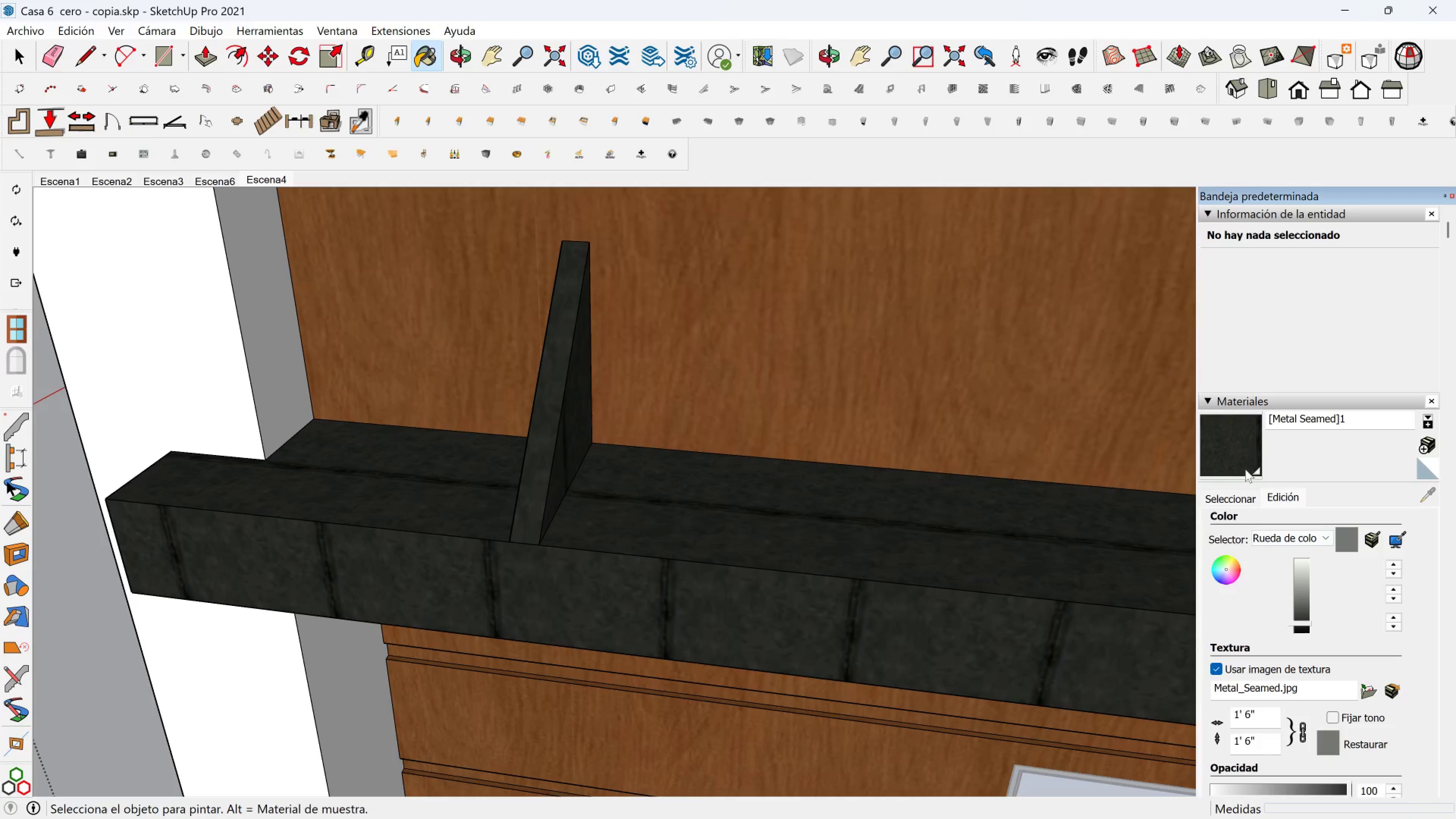 
left_click([1227, 499])
 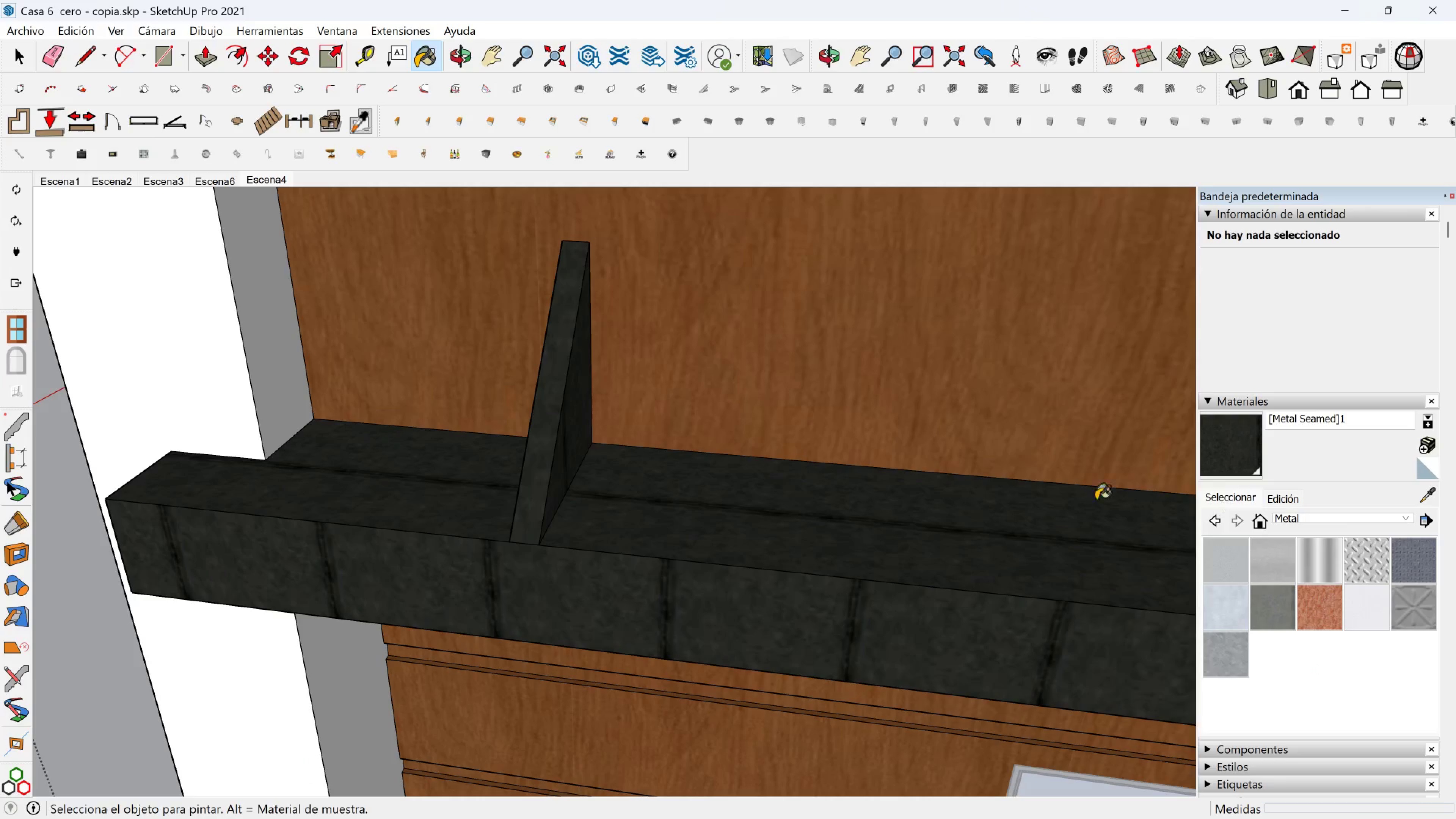 
scroll: coordinate [951, 562], scroll_direction: down, amount: 7.0
 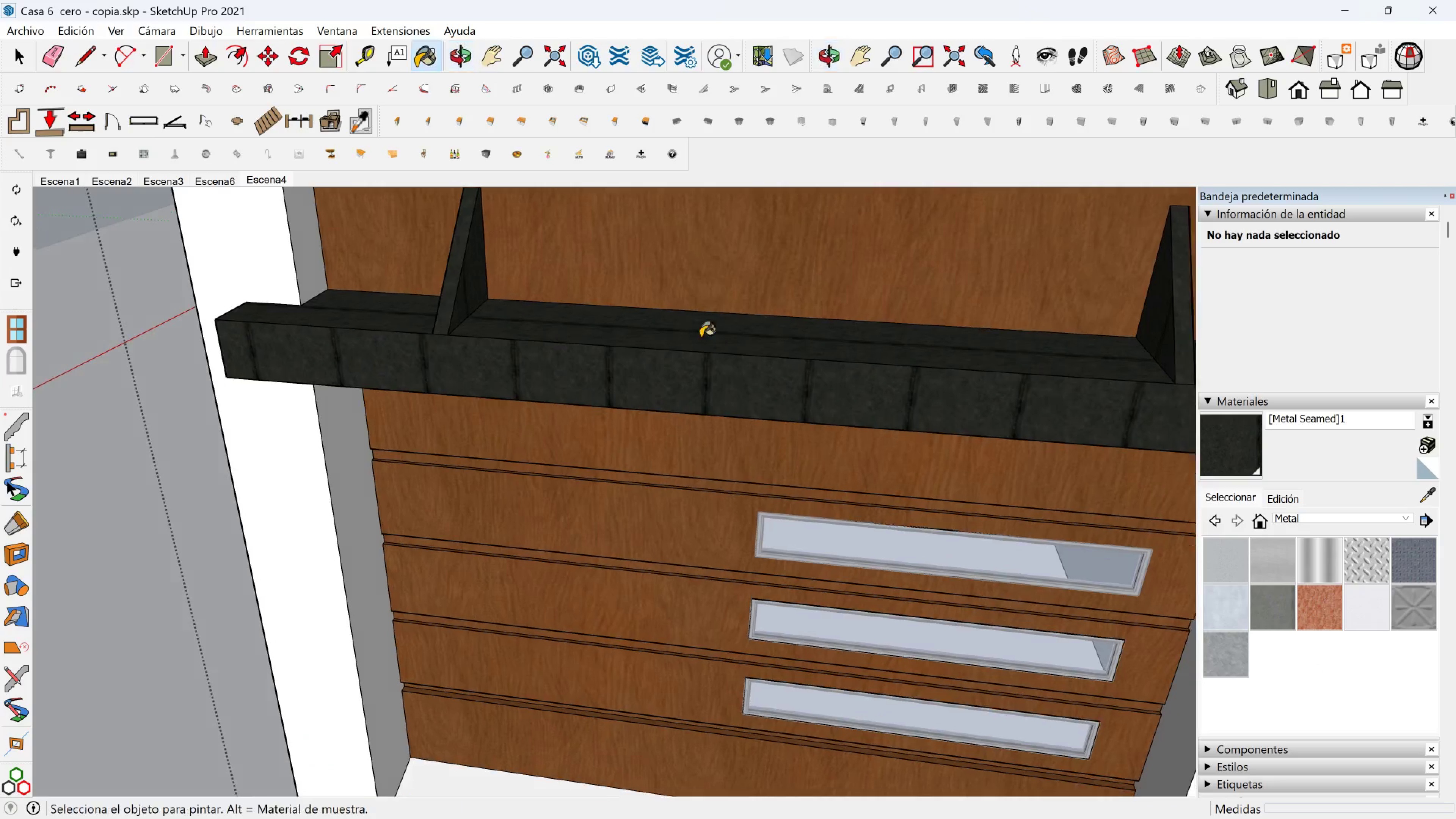 
hold_key(key=ShiftLeft, duration=0.46)
 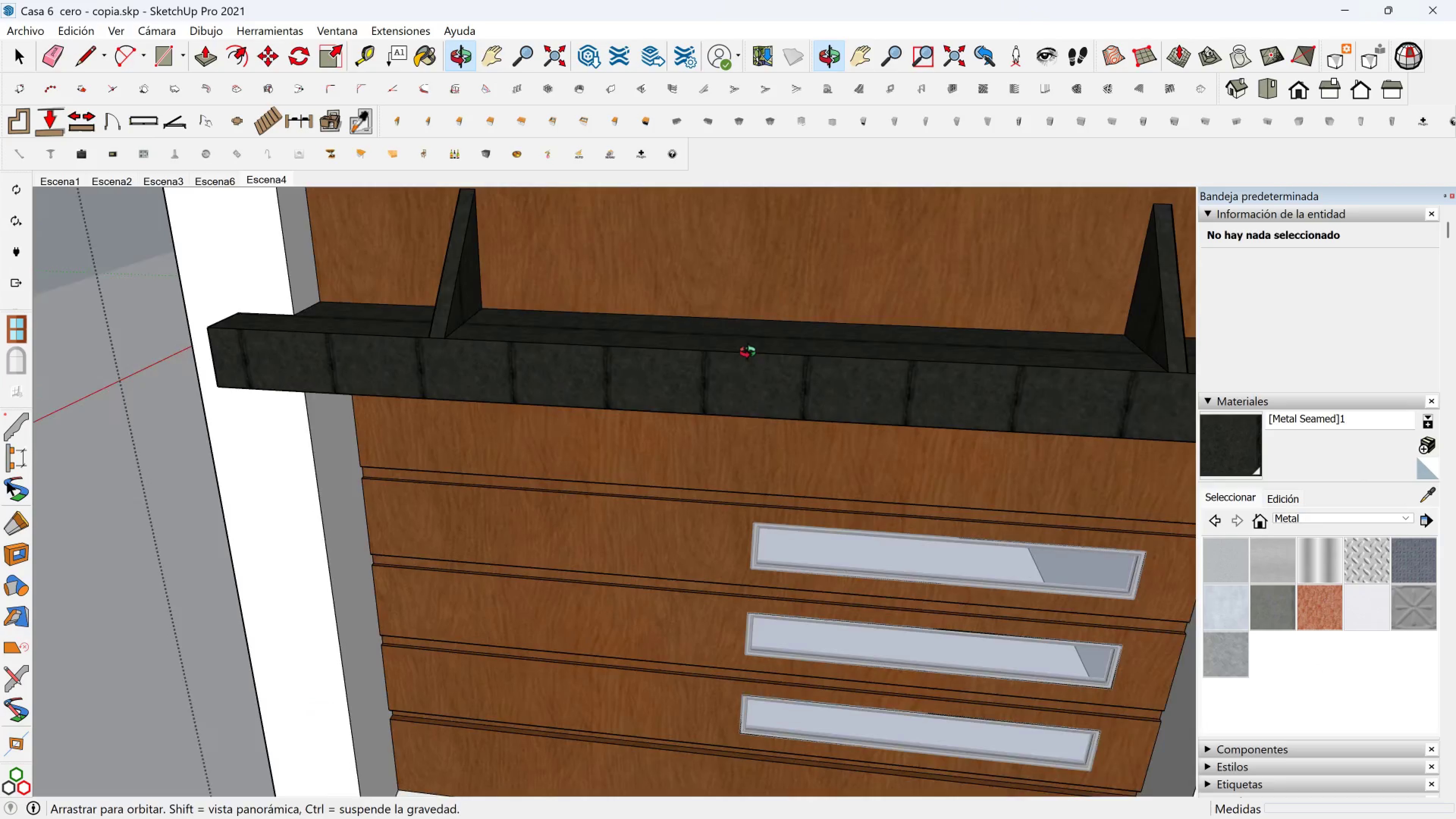 
scroll: coordinate [904, 553], scroll_direction: down, amount: 14.0
 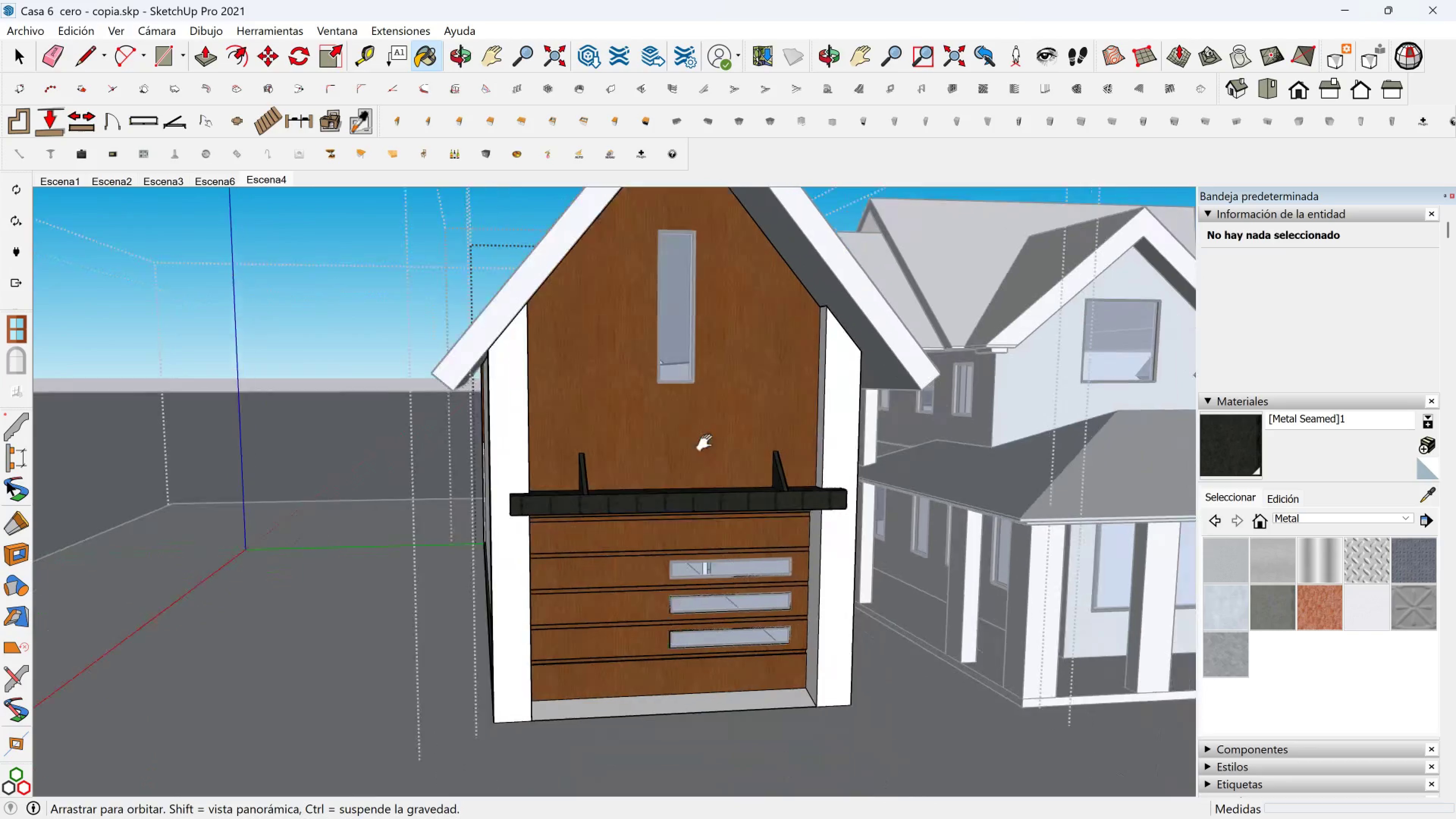 
hold_key(key=ShiftLeft, duration=0.91)
 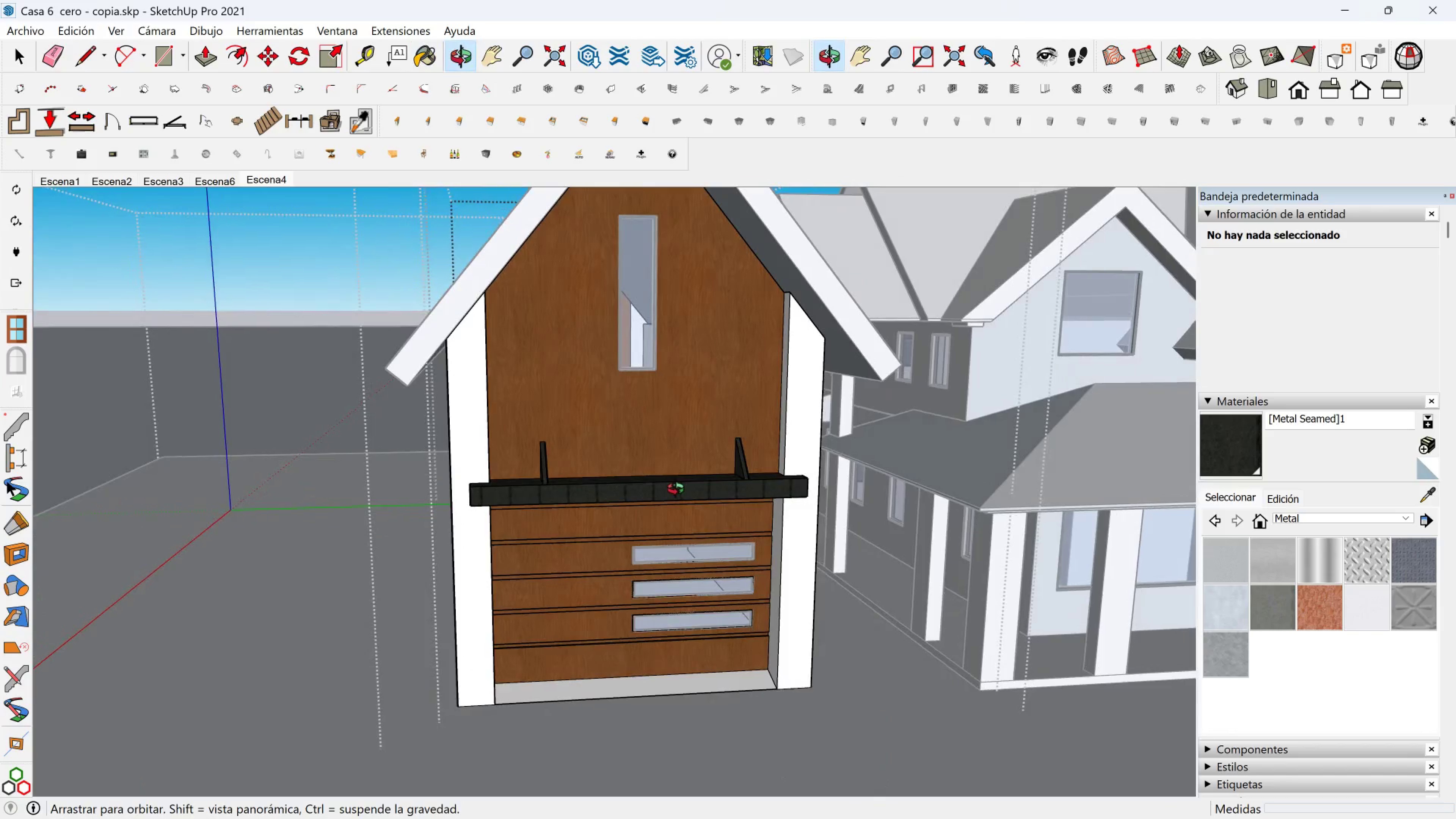 
hold_key(key=ShiftLeft, duration=0.73)
 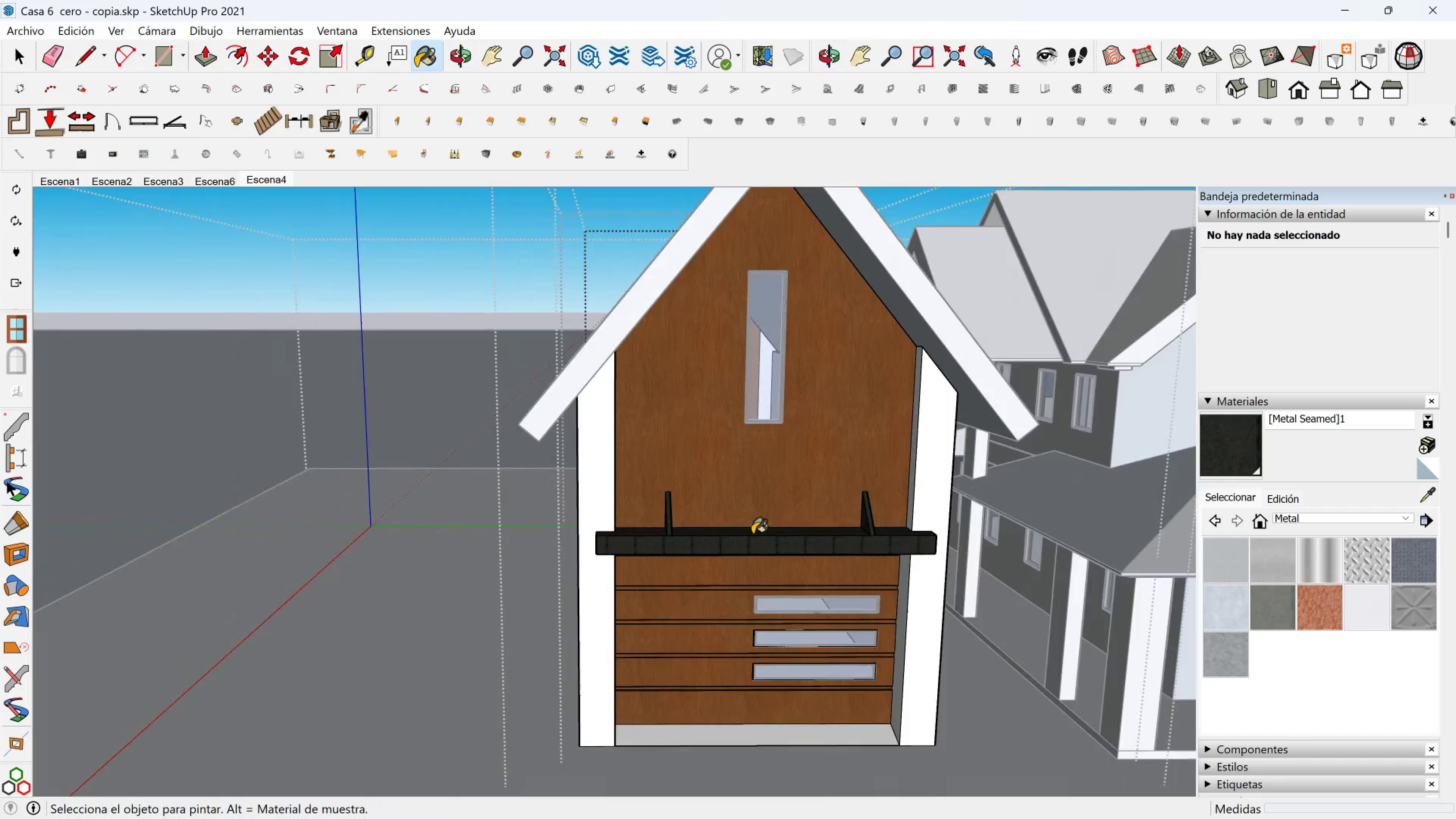 
scroll: coordinate [742, 501], scroll_direction: up, amount: 4.0
 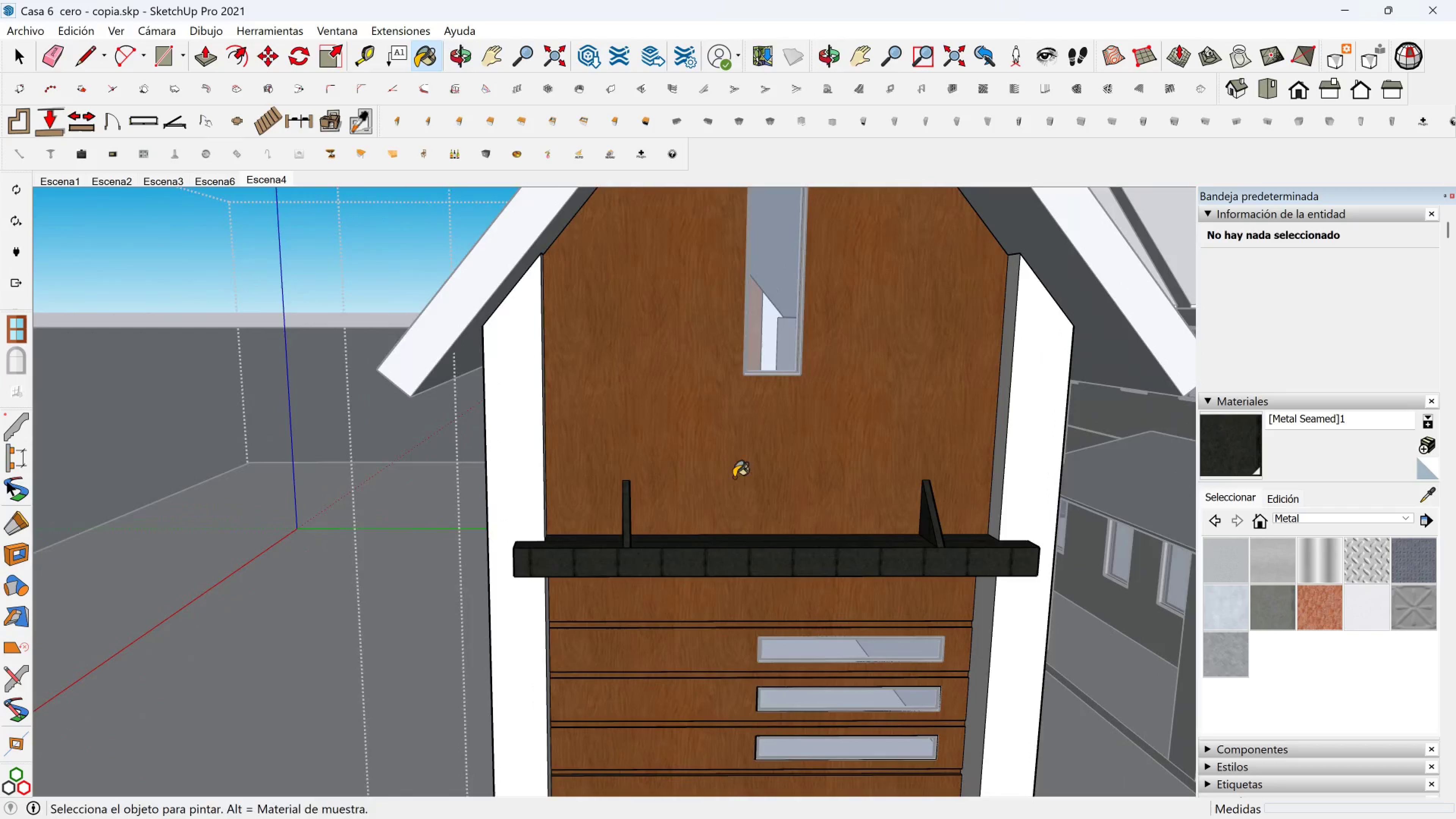 
key(Space)
 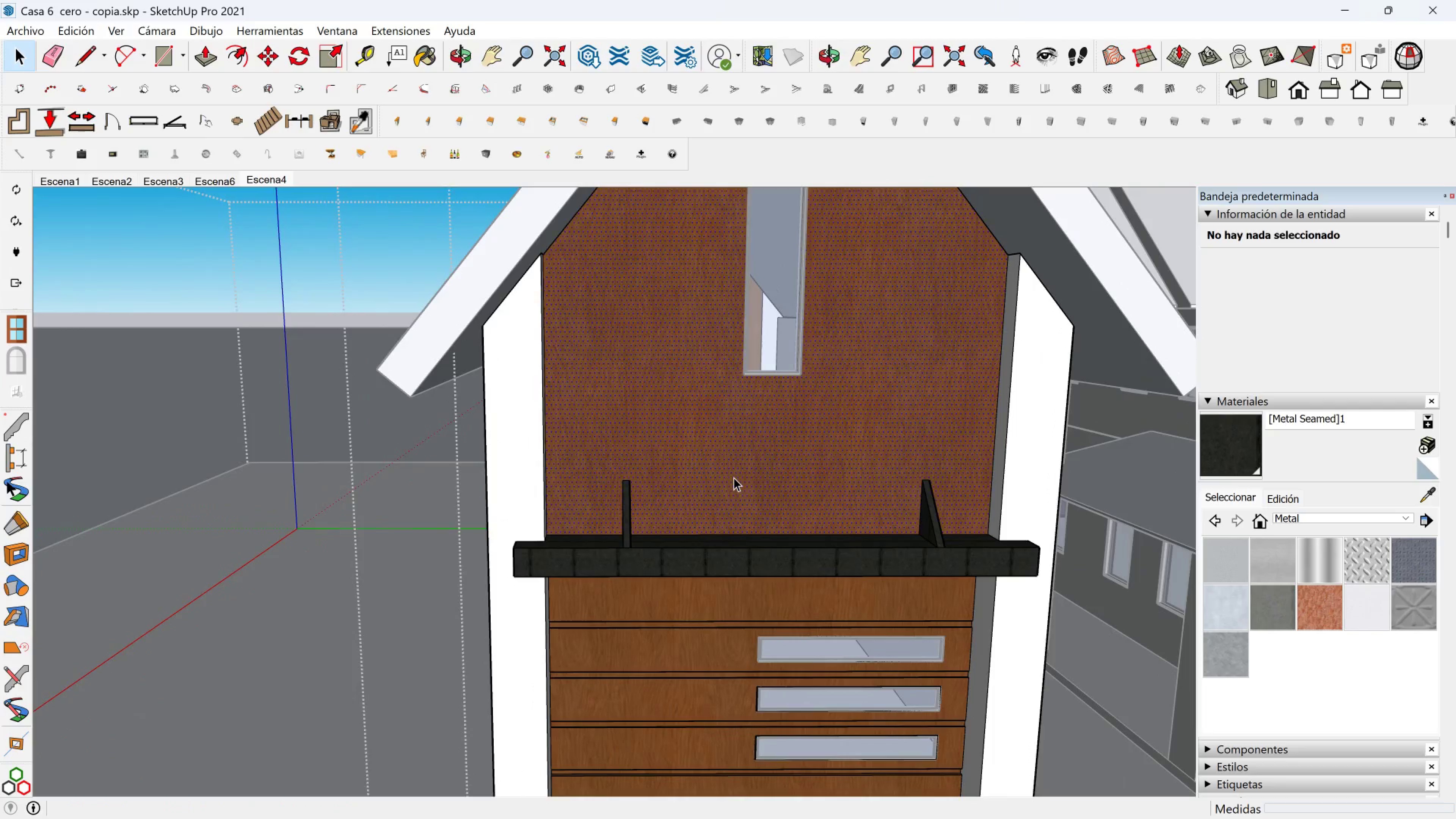 
left_click([734, 477])
 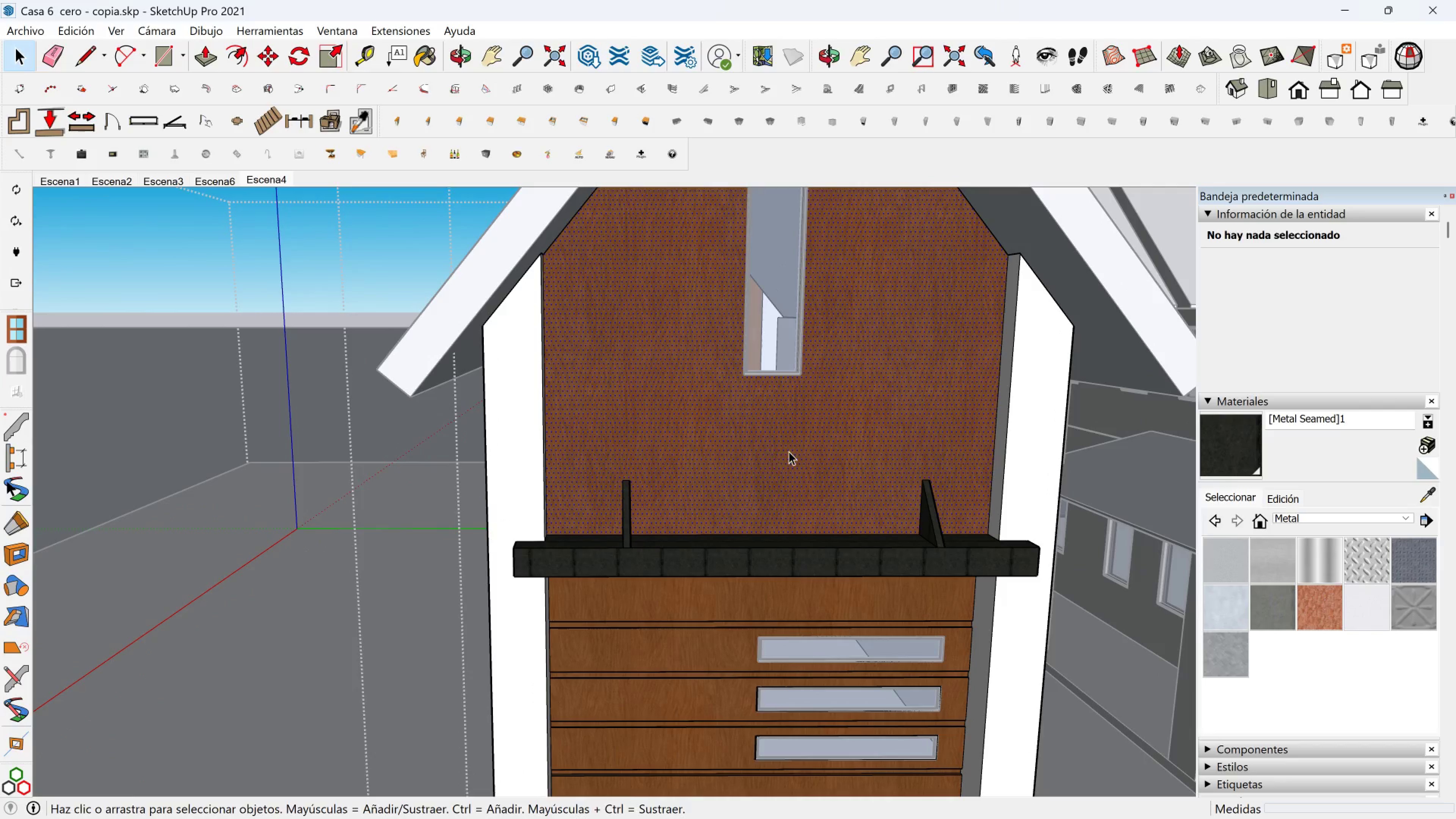 
key(Shift+ShiftLeft)
 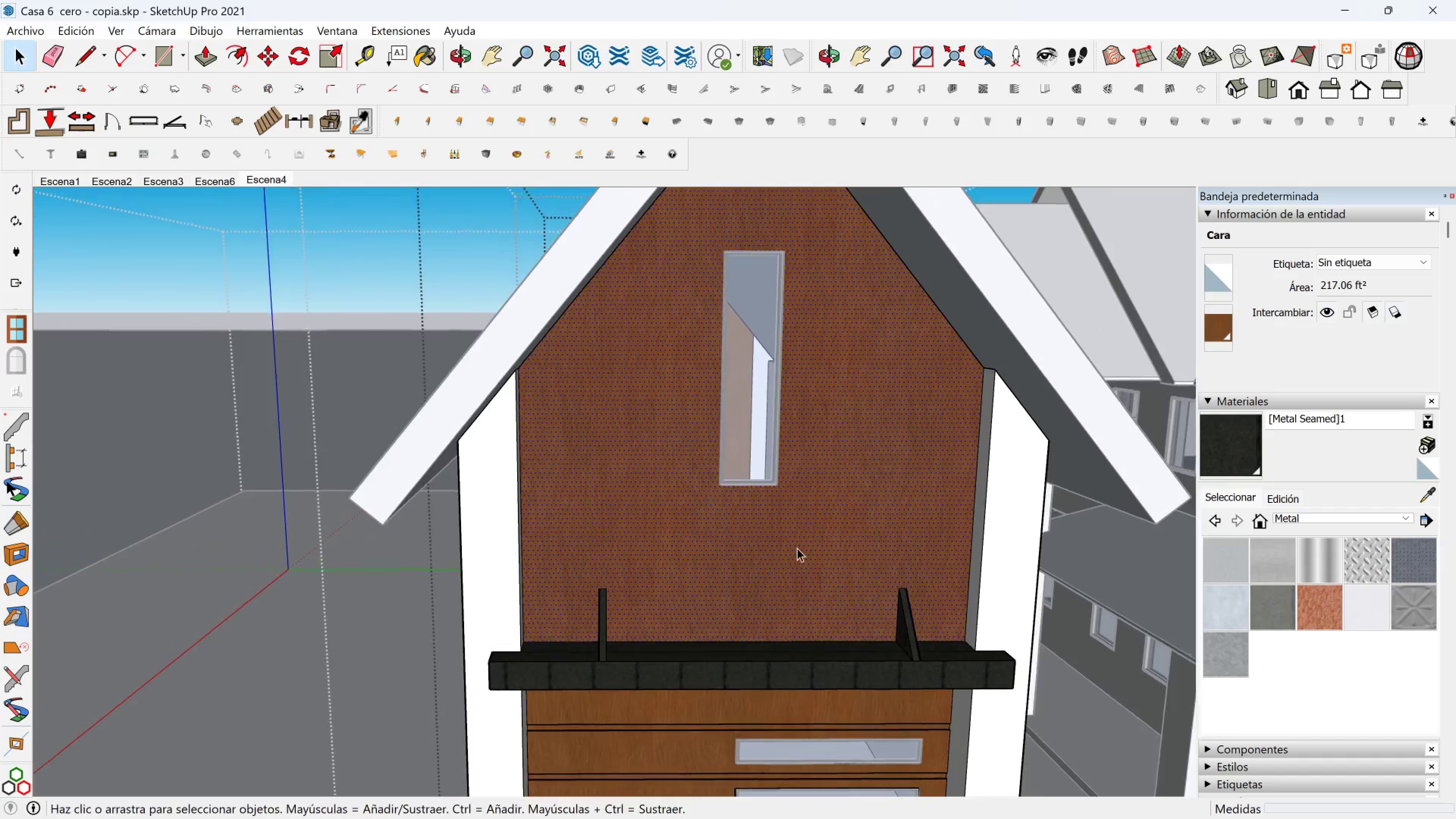 
scroll: coordinate [798, 547], scroll_direction: up, amount: 2.0
 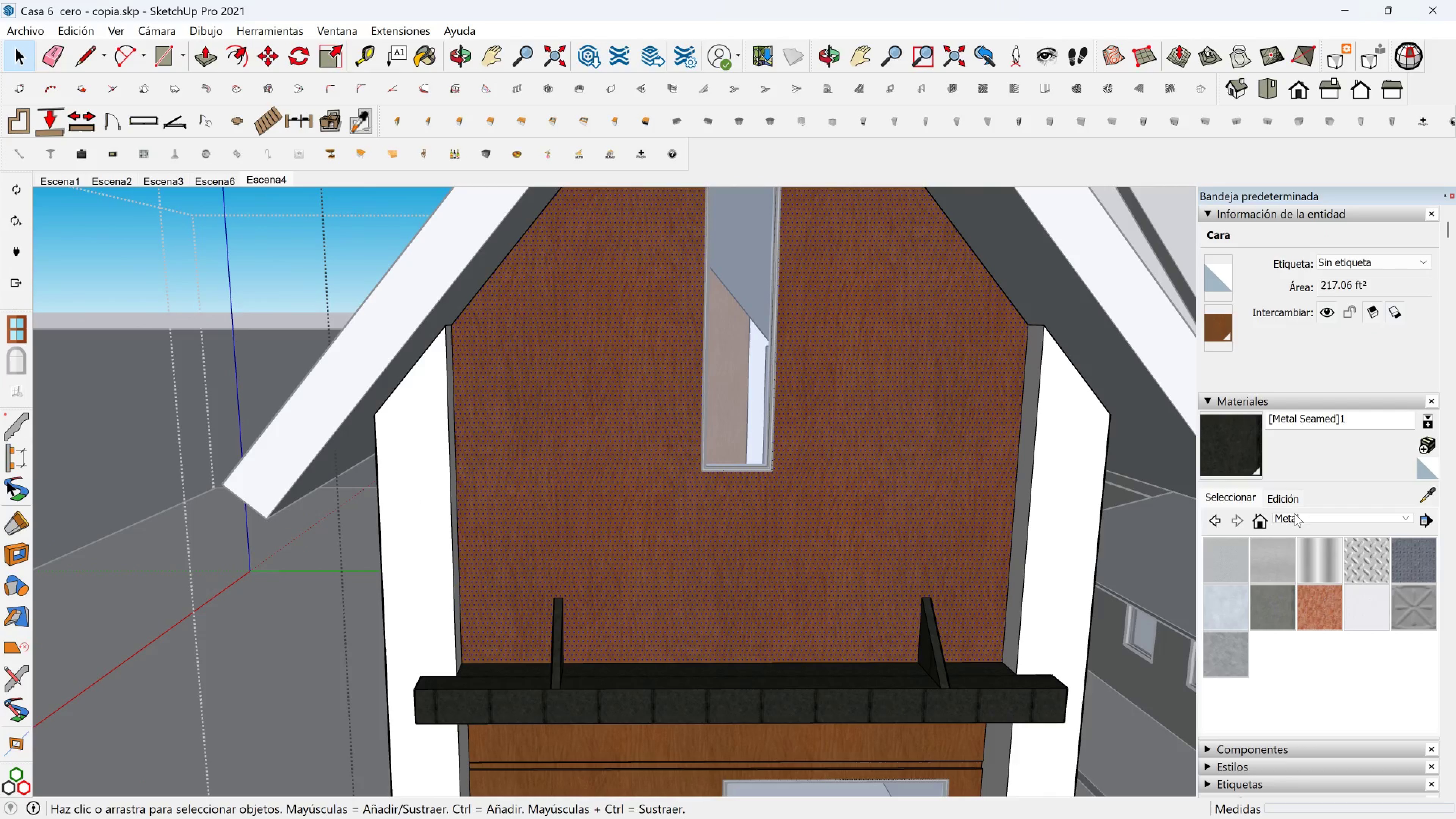 
left_click([1303, 516])
 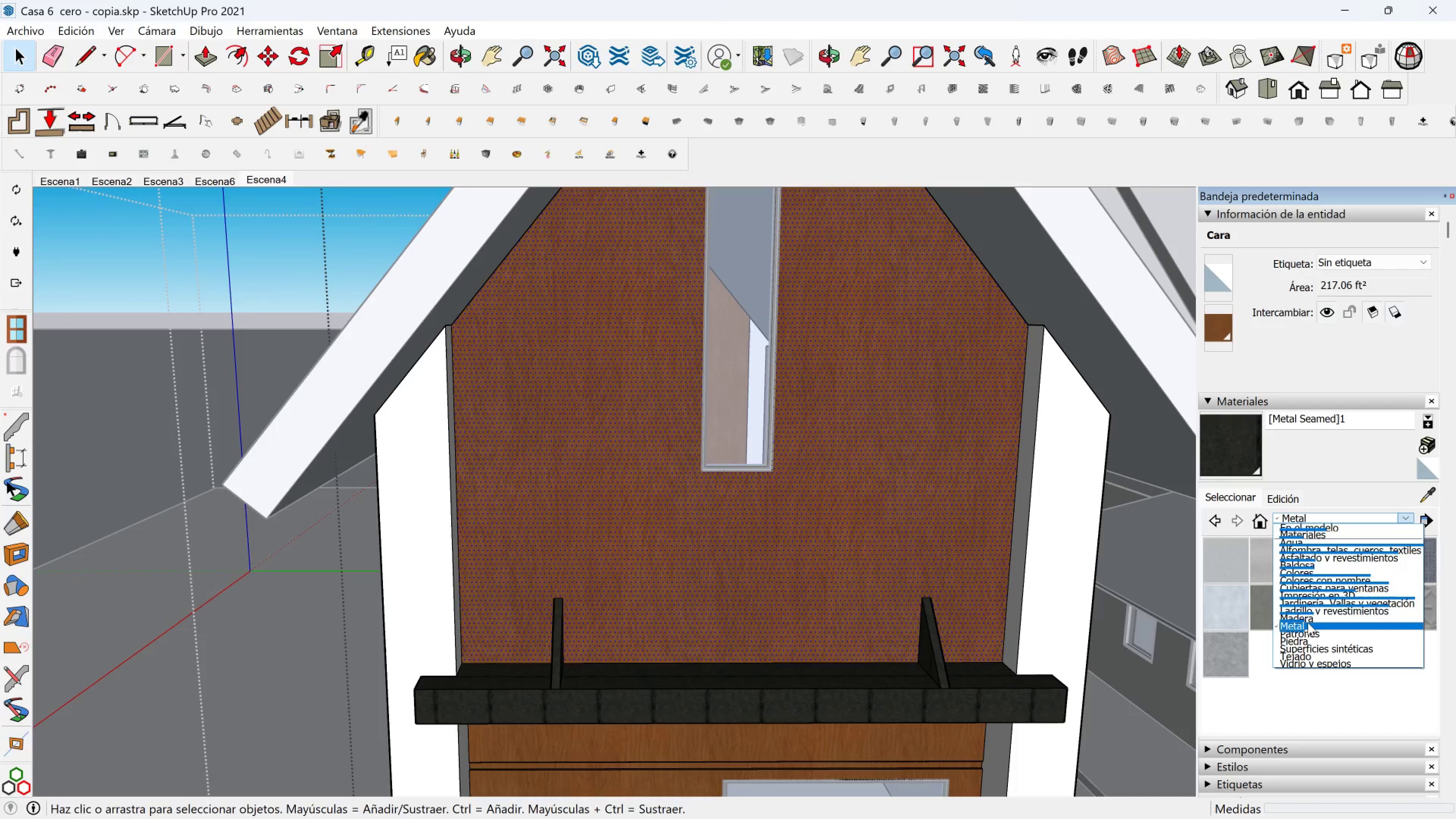 
left_click([1310, 620])
 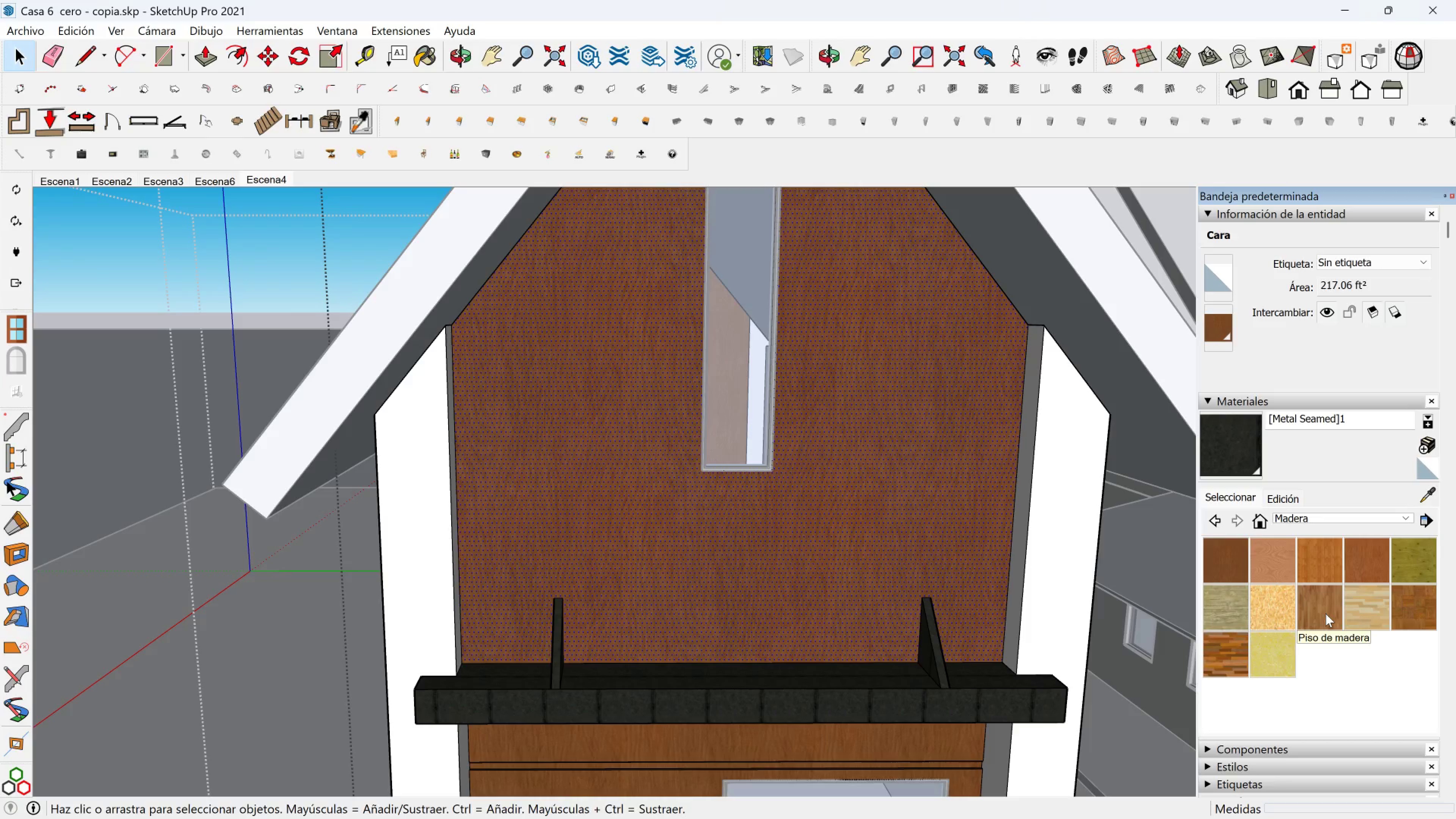 
wait(5.03)
 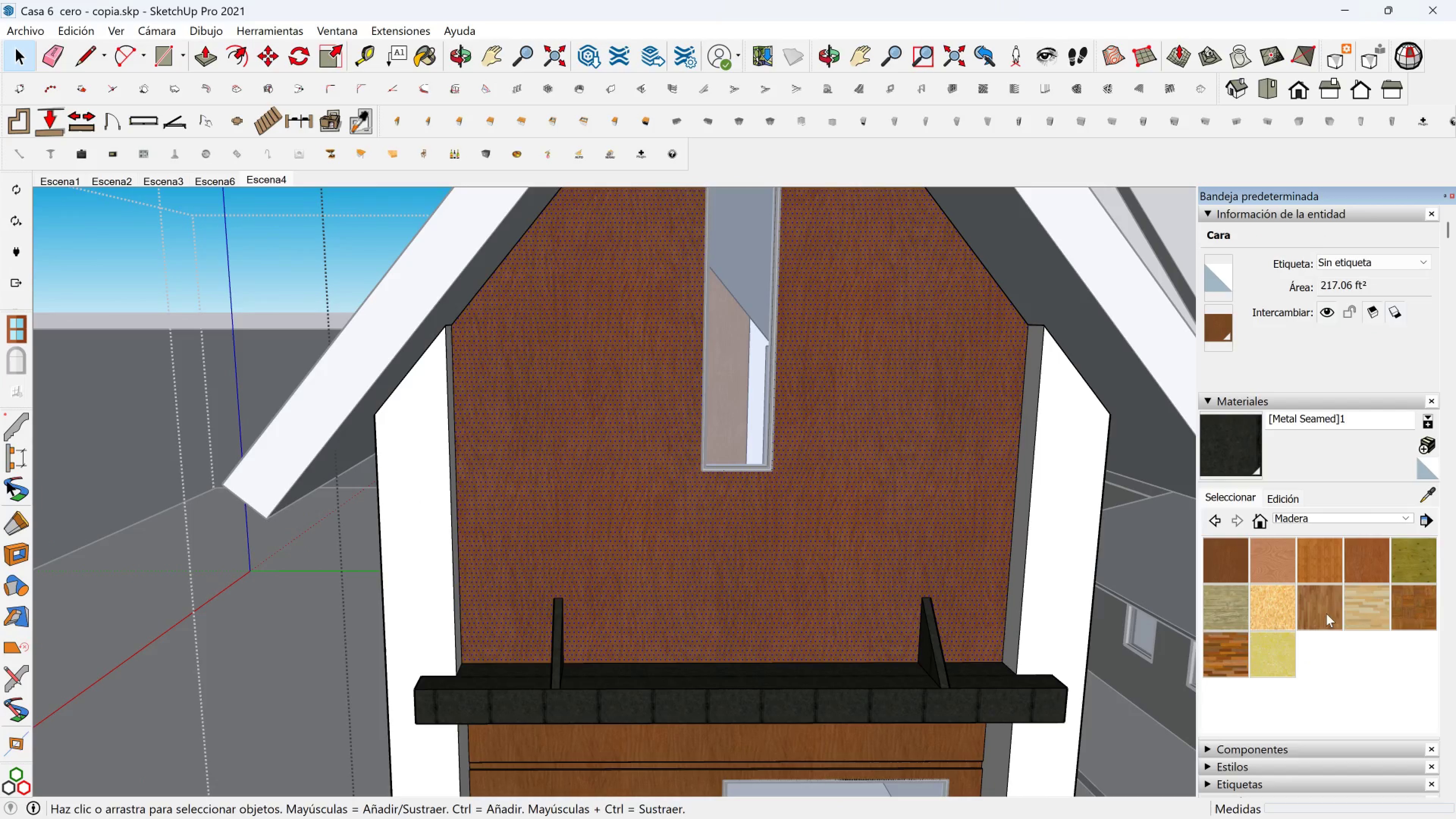 
left_click([1327, 566])
 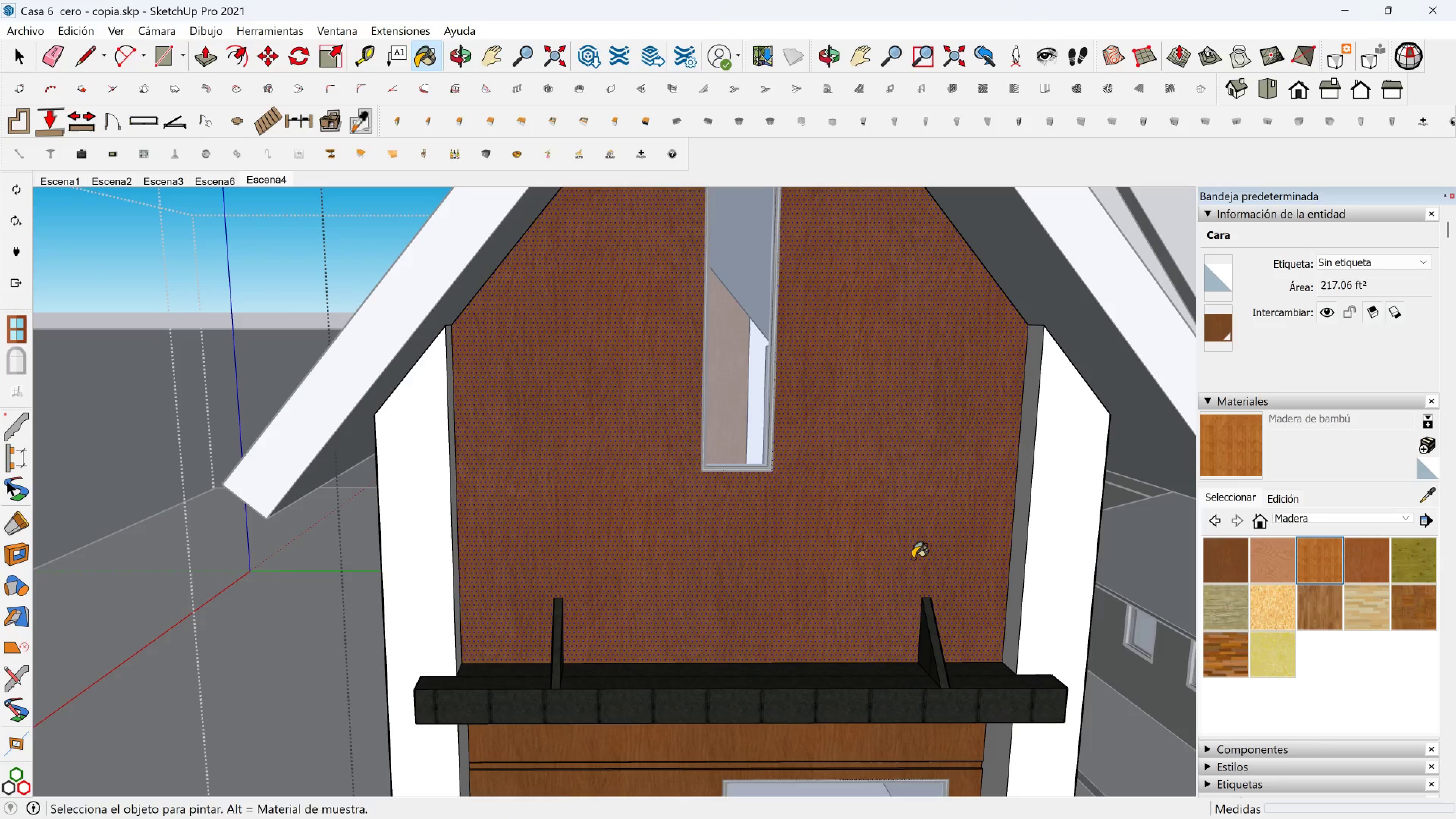 
left_click([913, 559])
 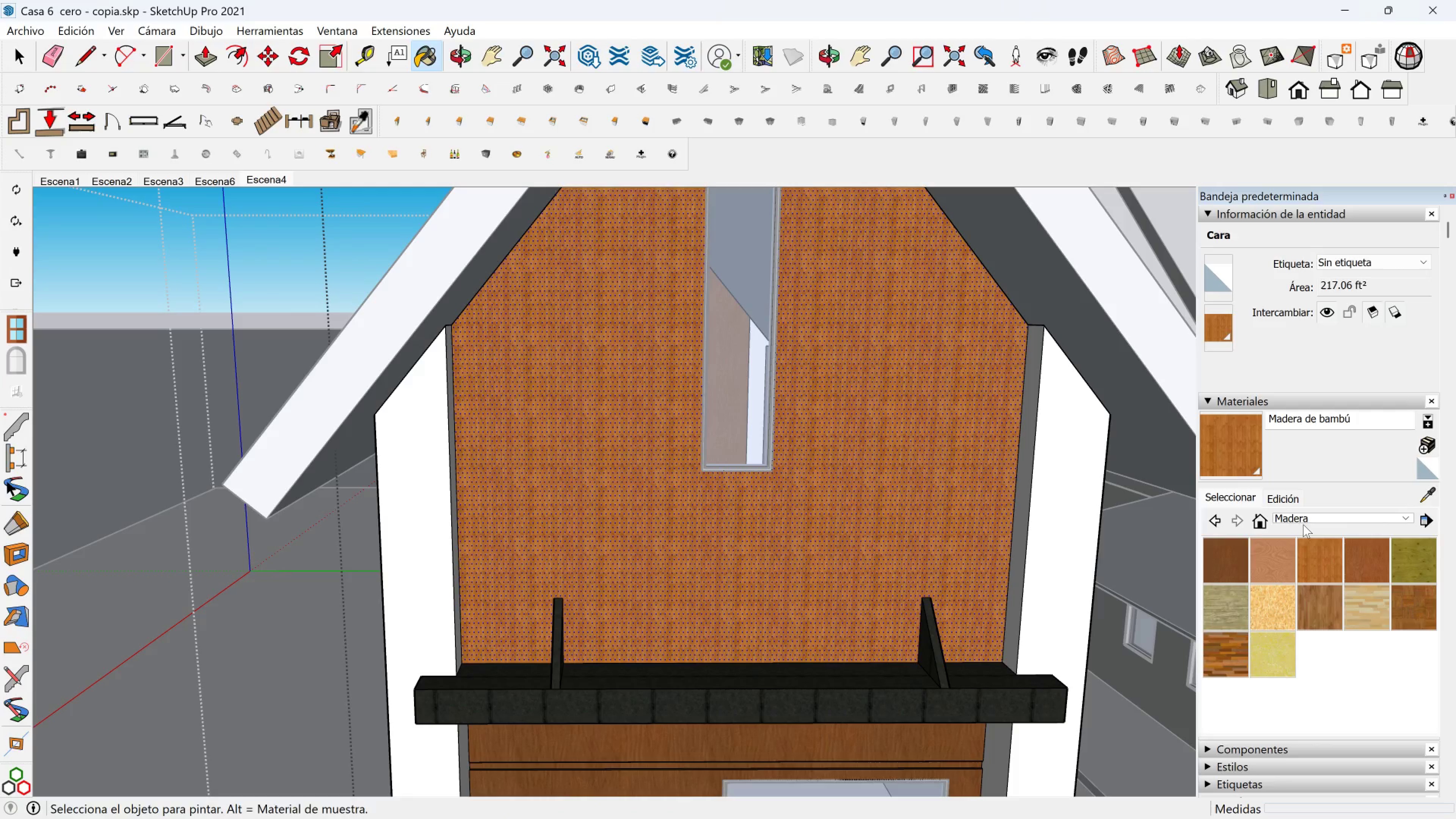 
left_click([1290, 500])
 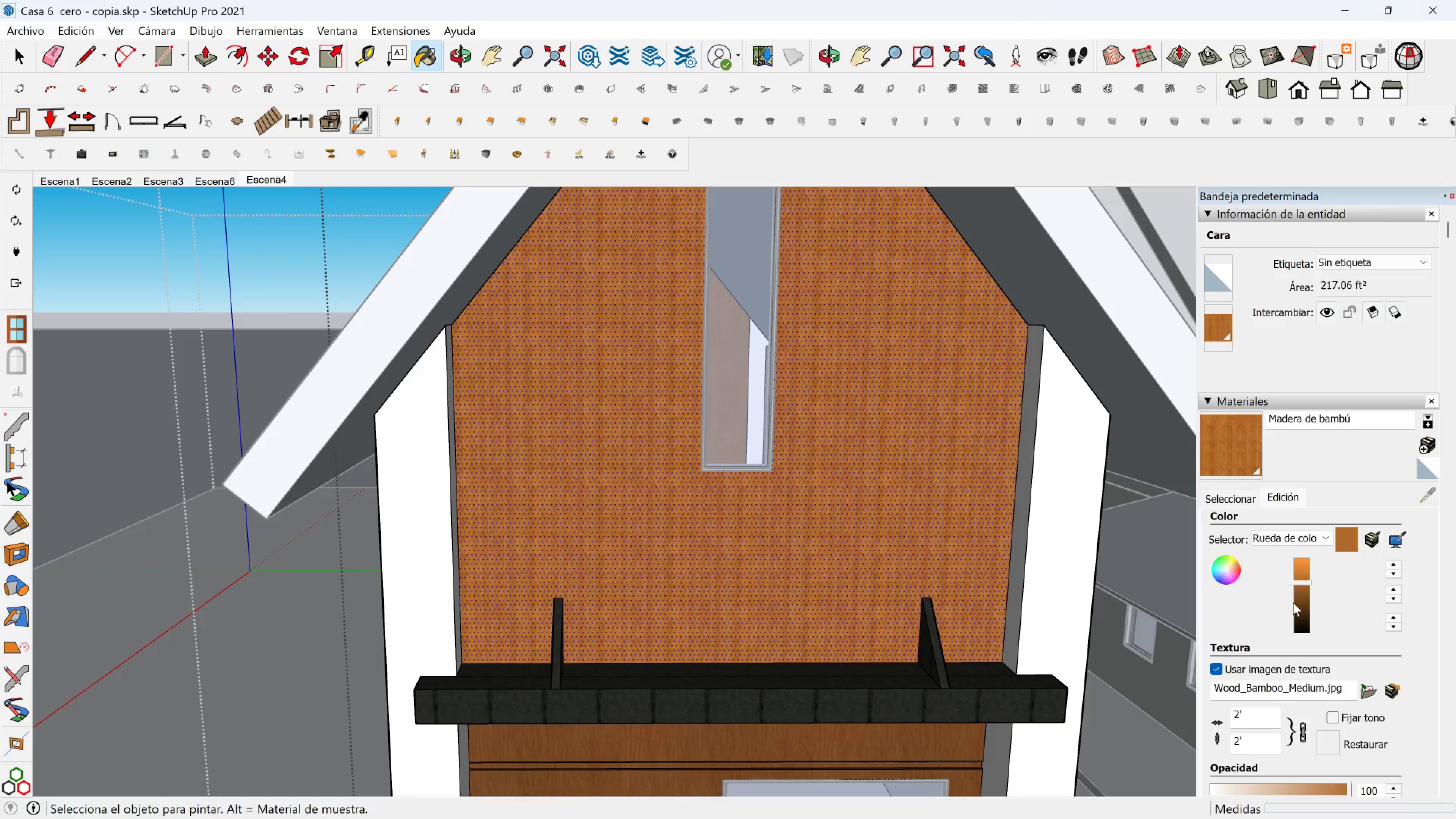 
left_click([1296, 602])
 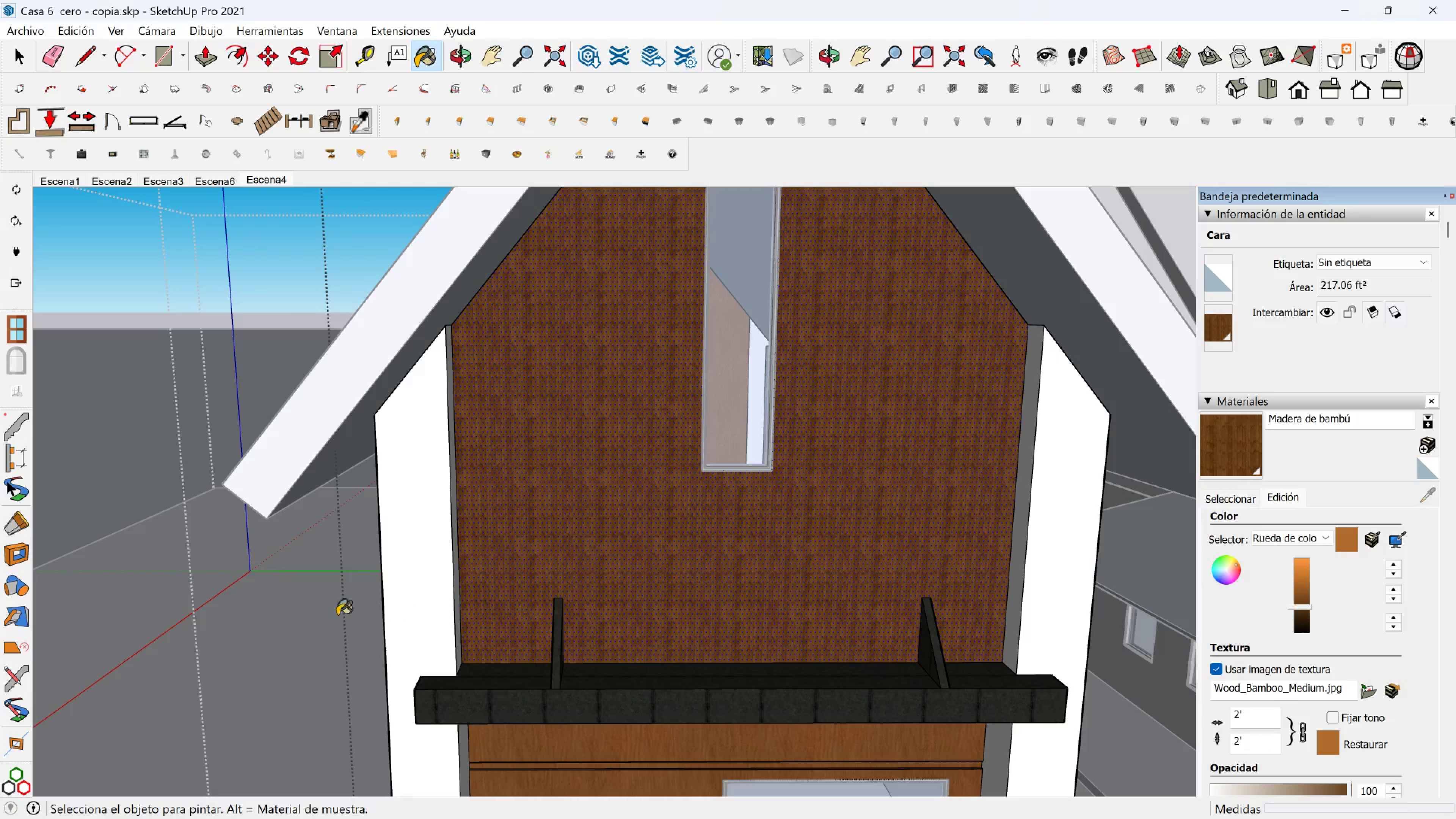 
key(Space)
 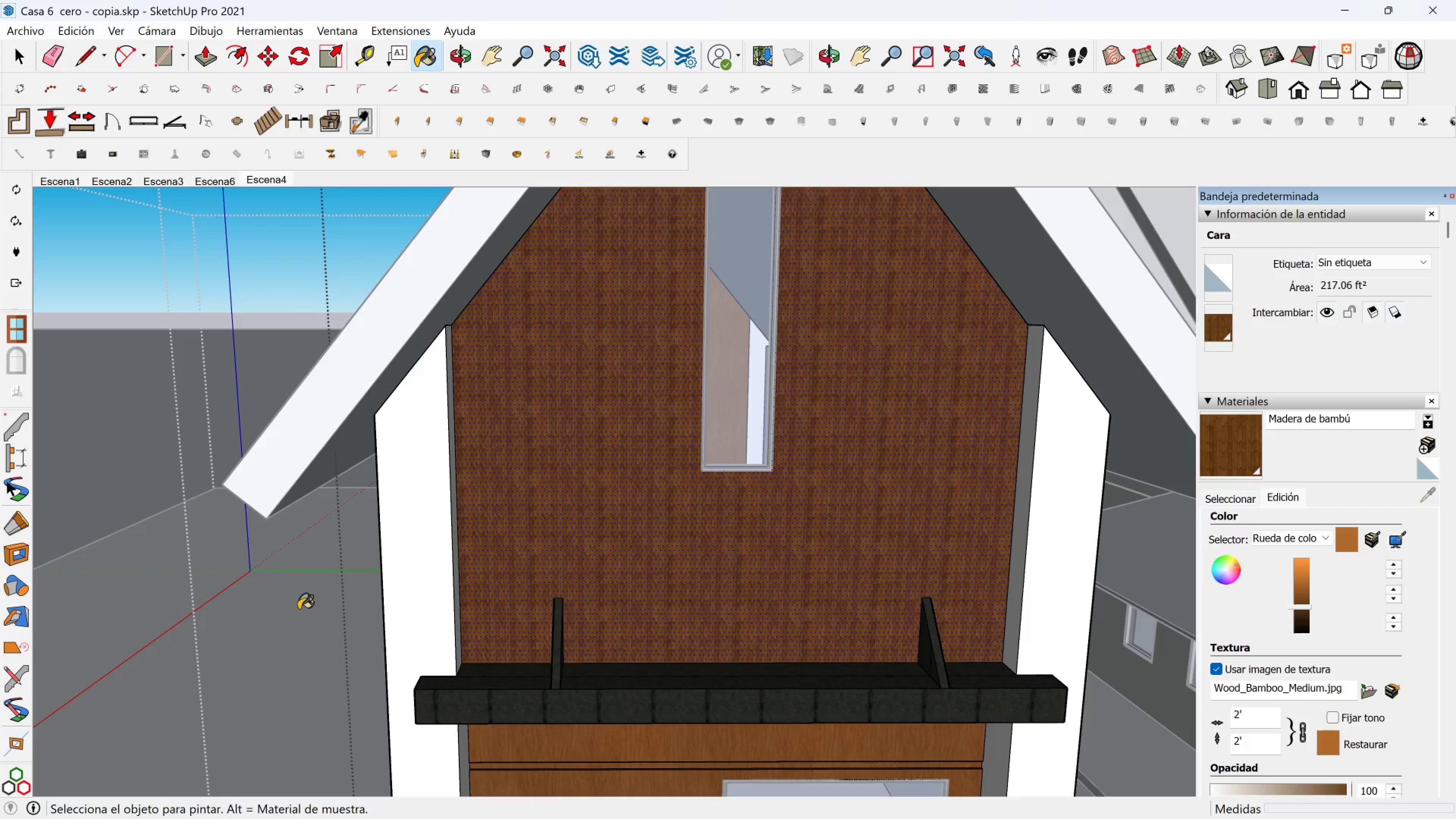 
left_click([298, 609])
 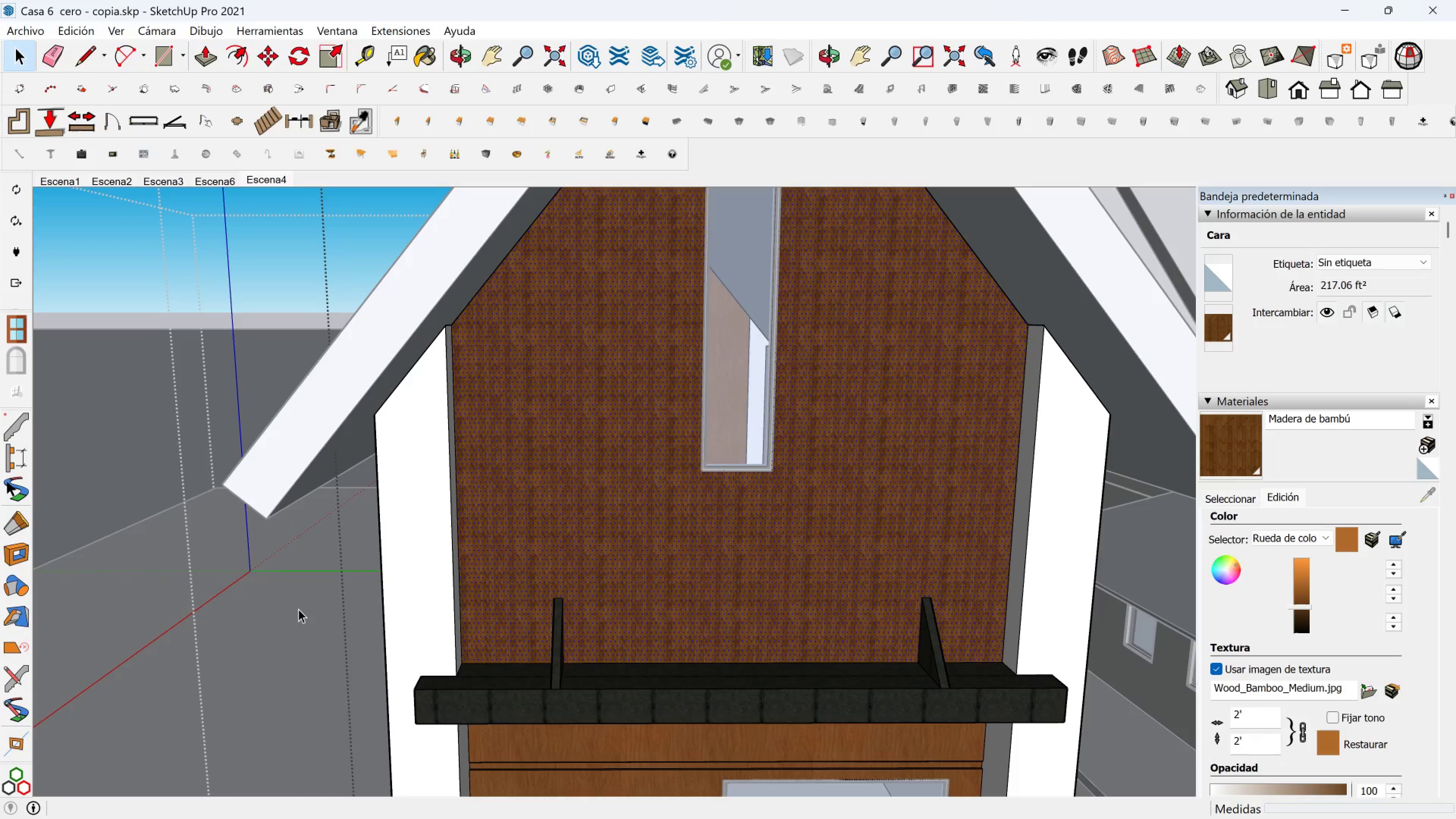 
key(Space)
 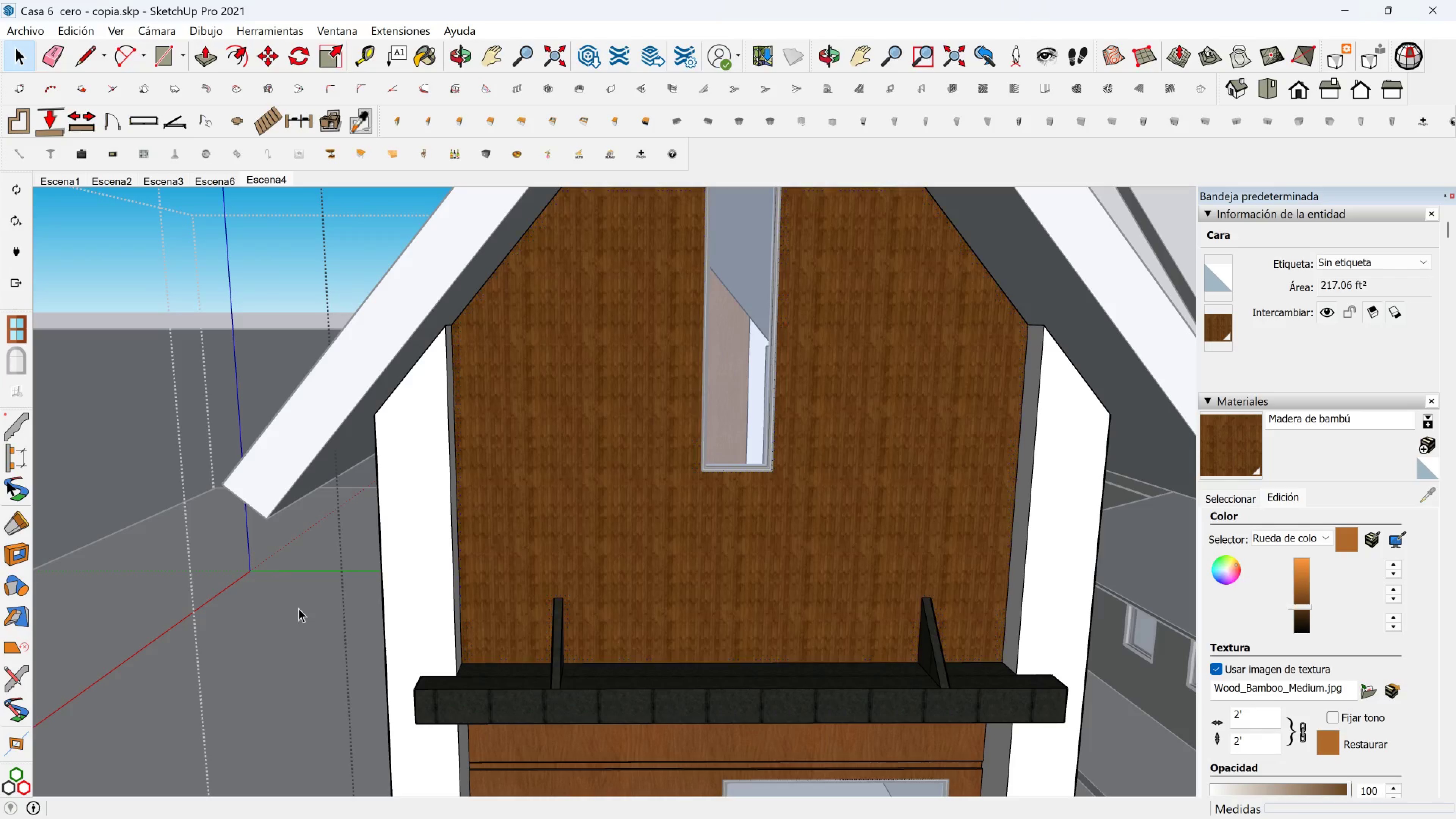 
left_click([298, 609])
 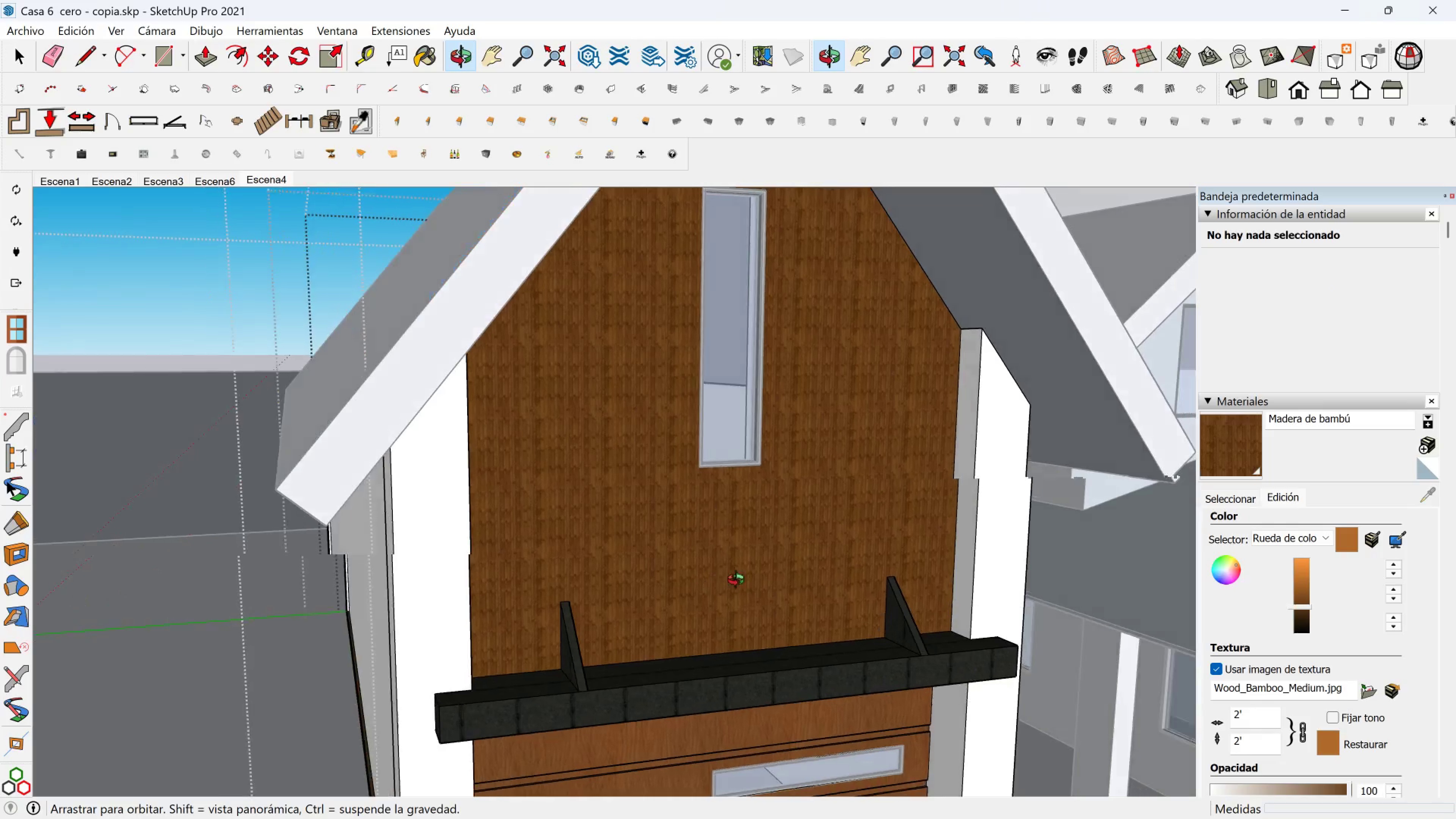 
hold_key(key=ShiftLeft, duration=0.56)
 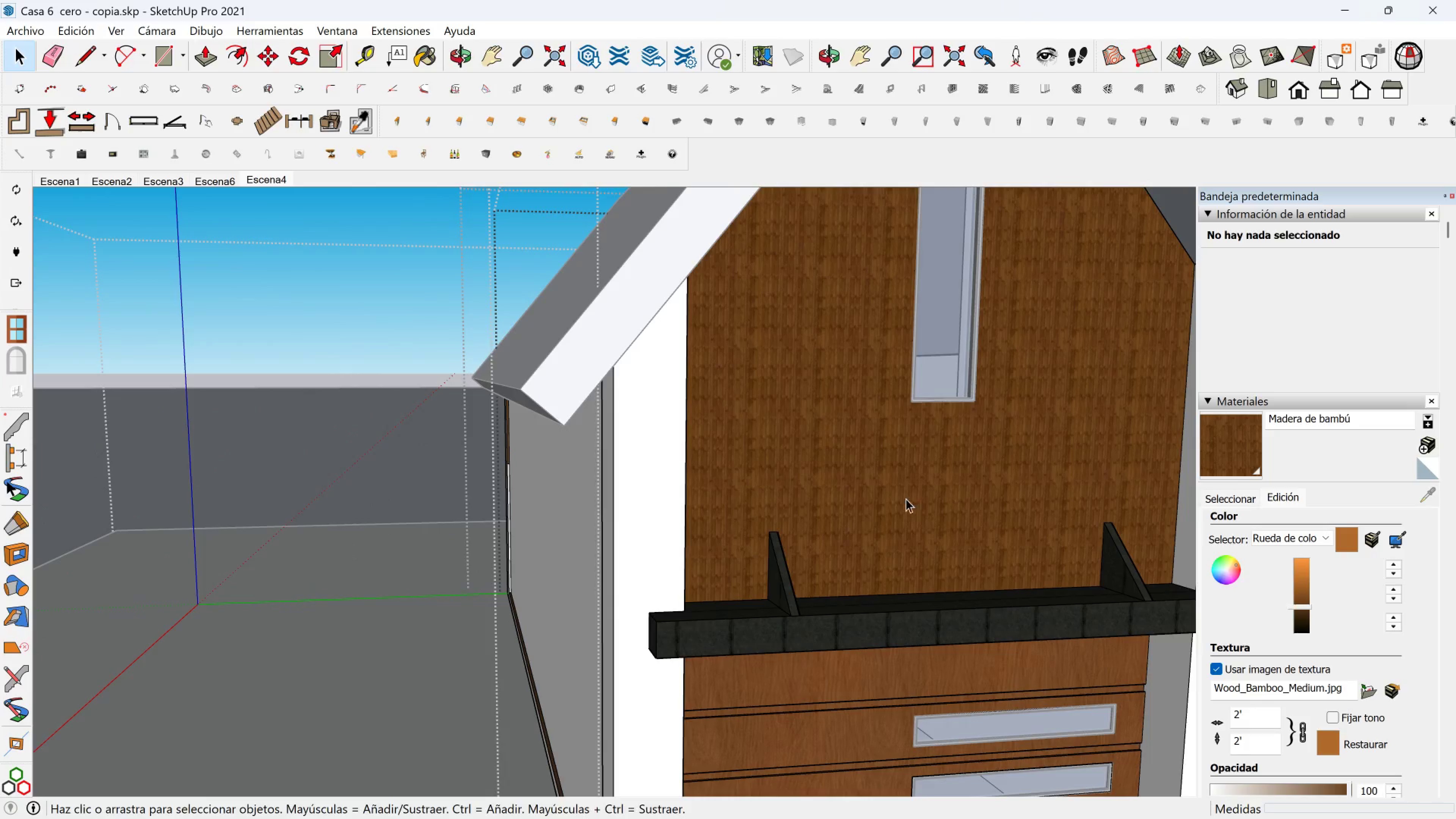 
scroll: coordinate [866, 493], scroll_direction: down, amount: 3.0
 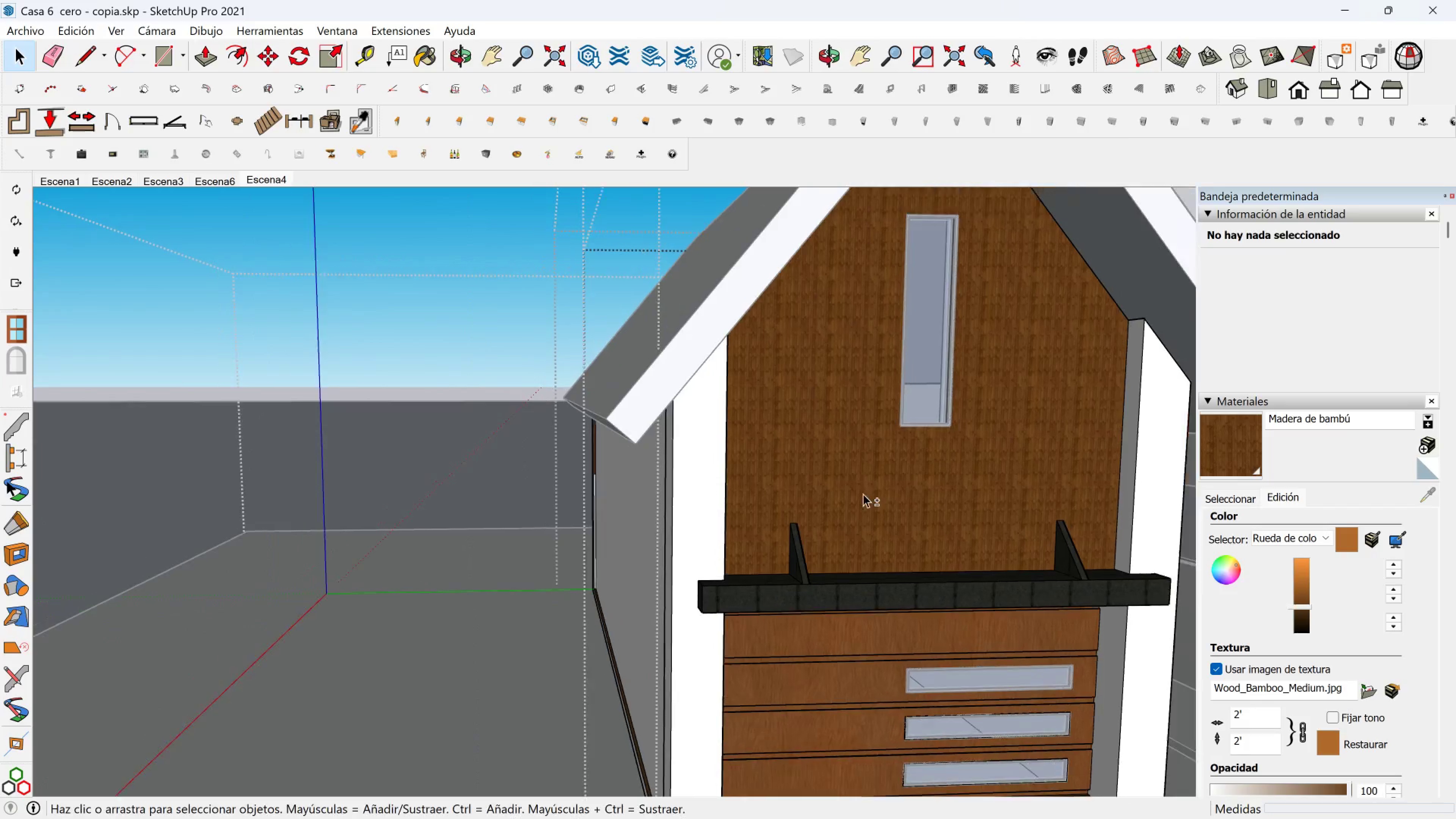 
hold_key(key=ShiftLeft, duration=0.32)
 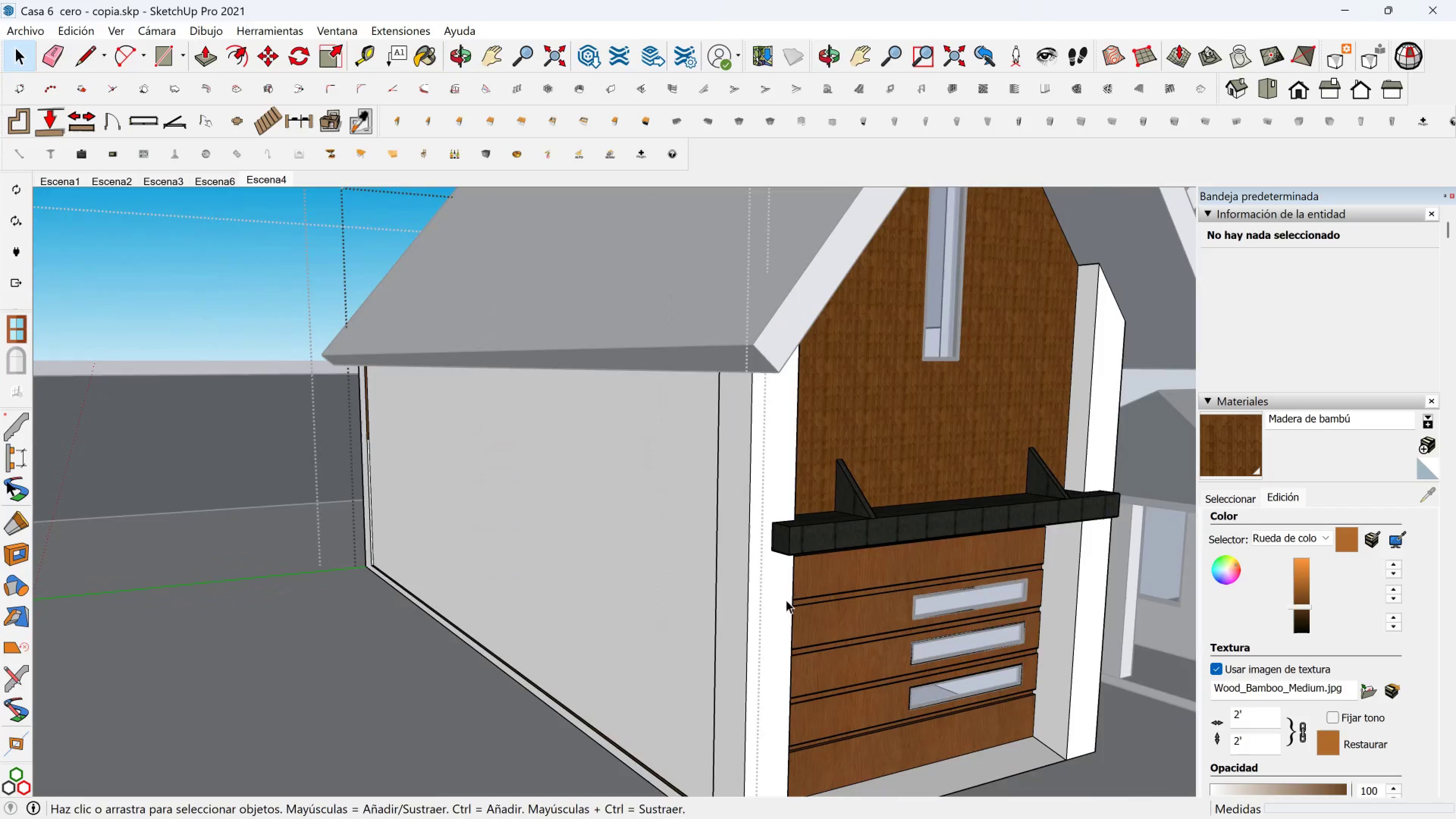 
left_click([766, 612])
 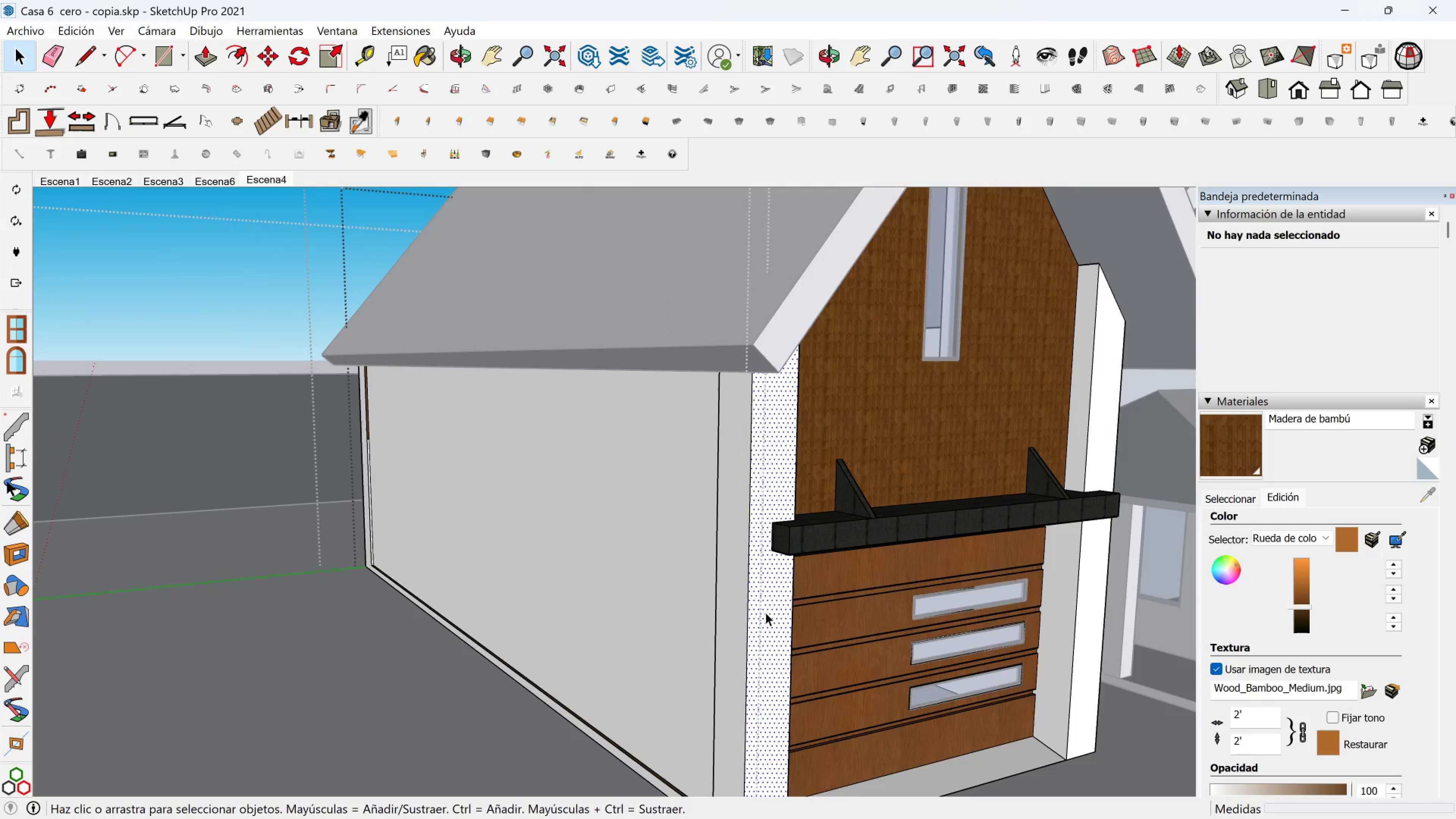 
key(Shift+ShiftLeft)
 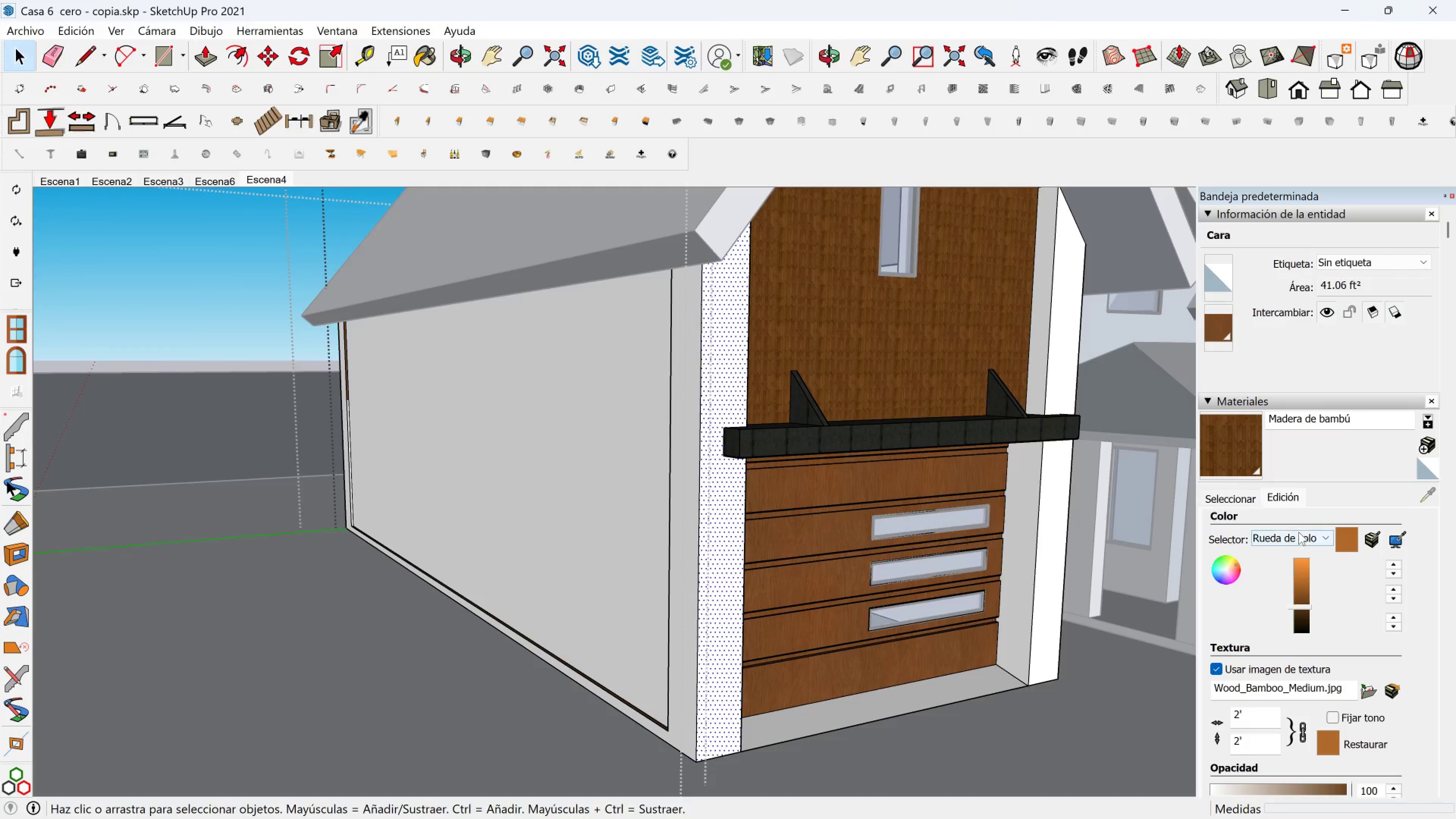 
left_click([1227, 499])
 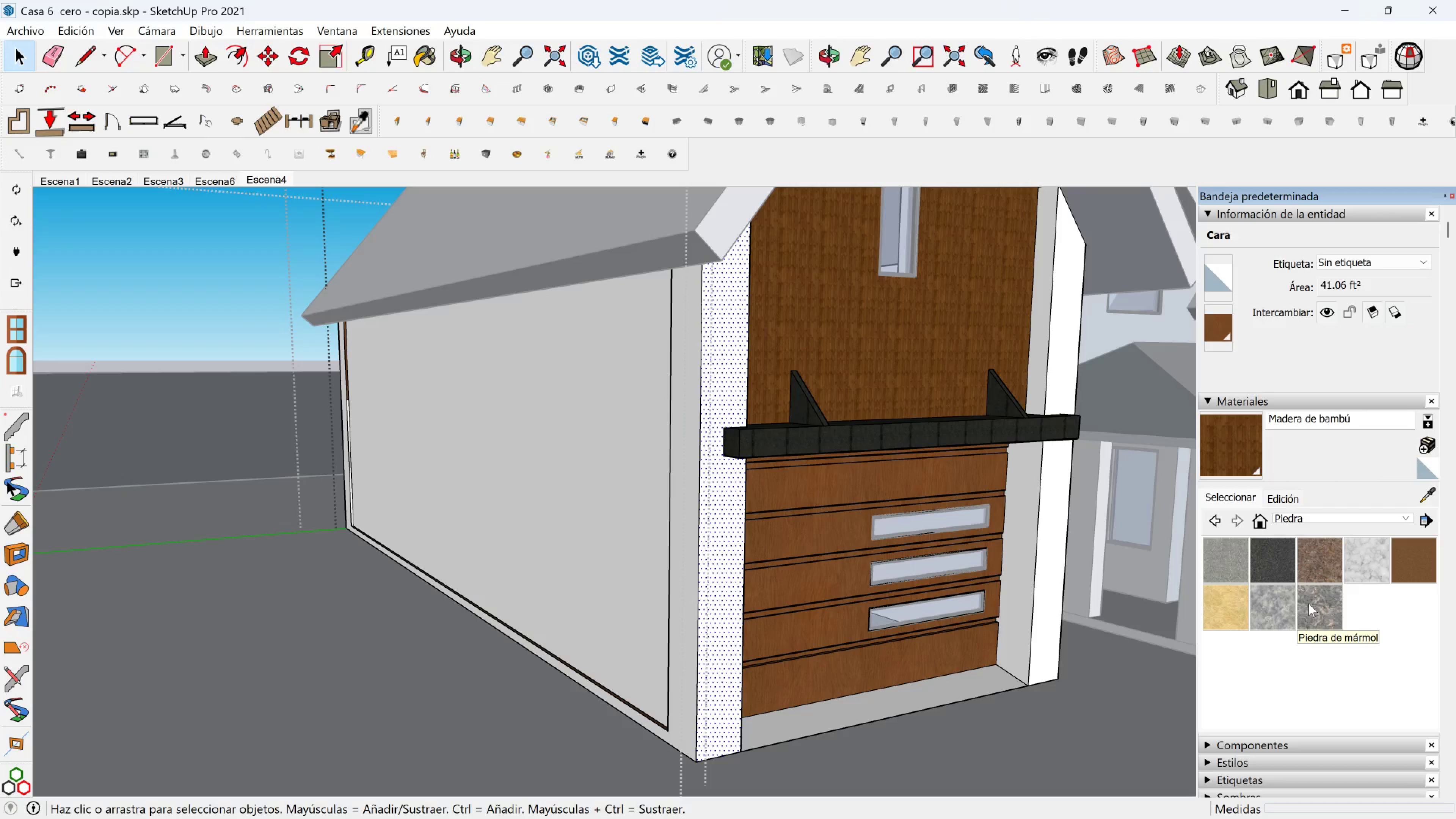 
scroll: coordinate [1309, 603], scroll_direction: up, amount: 2.0
 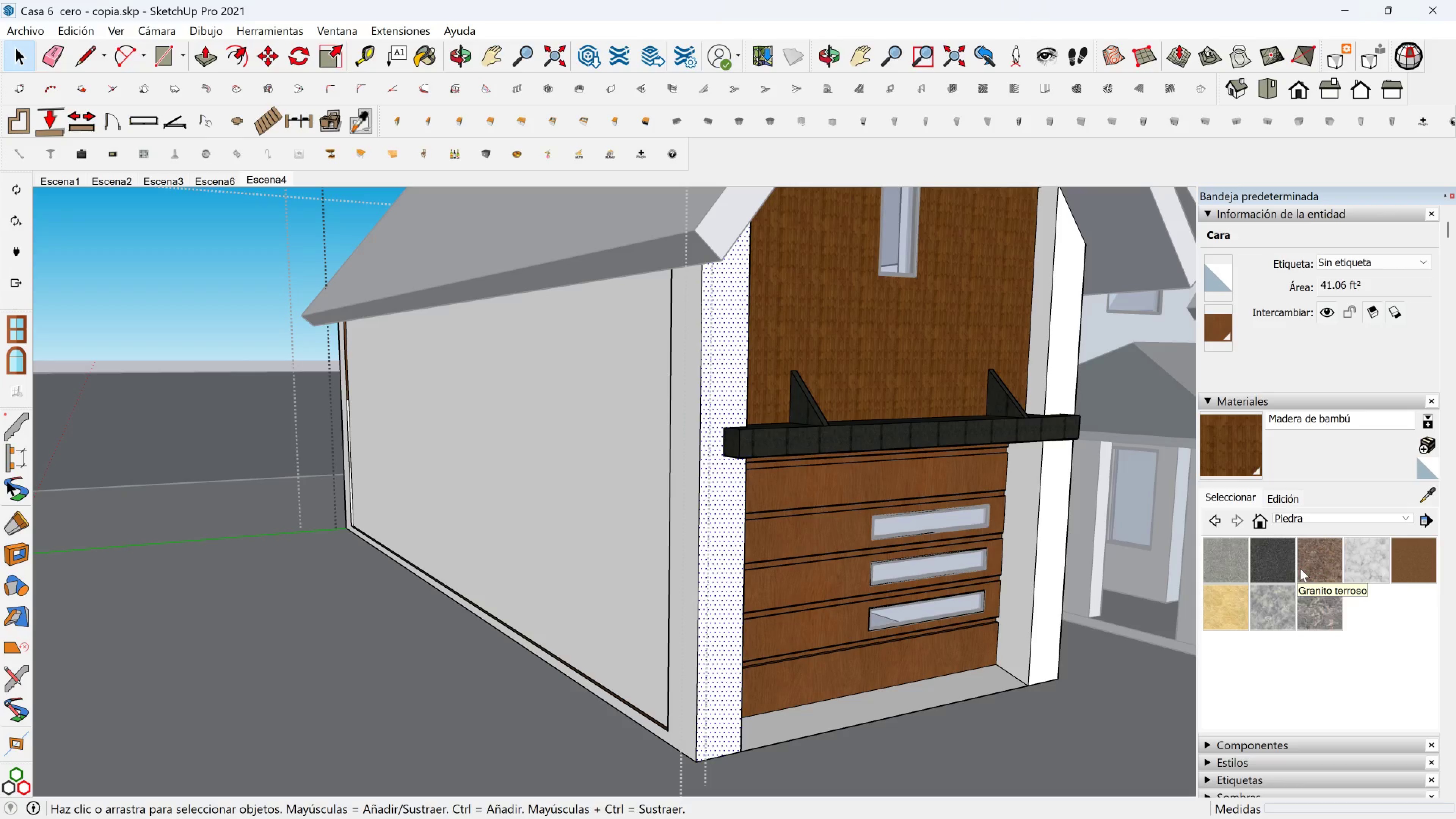 
mouse_move([1292, 568])
 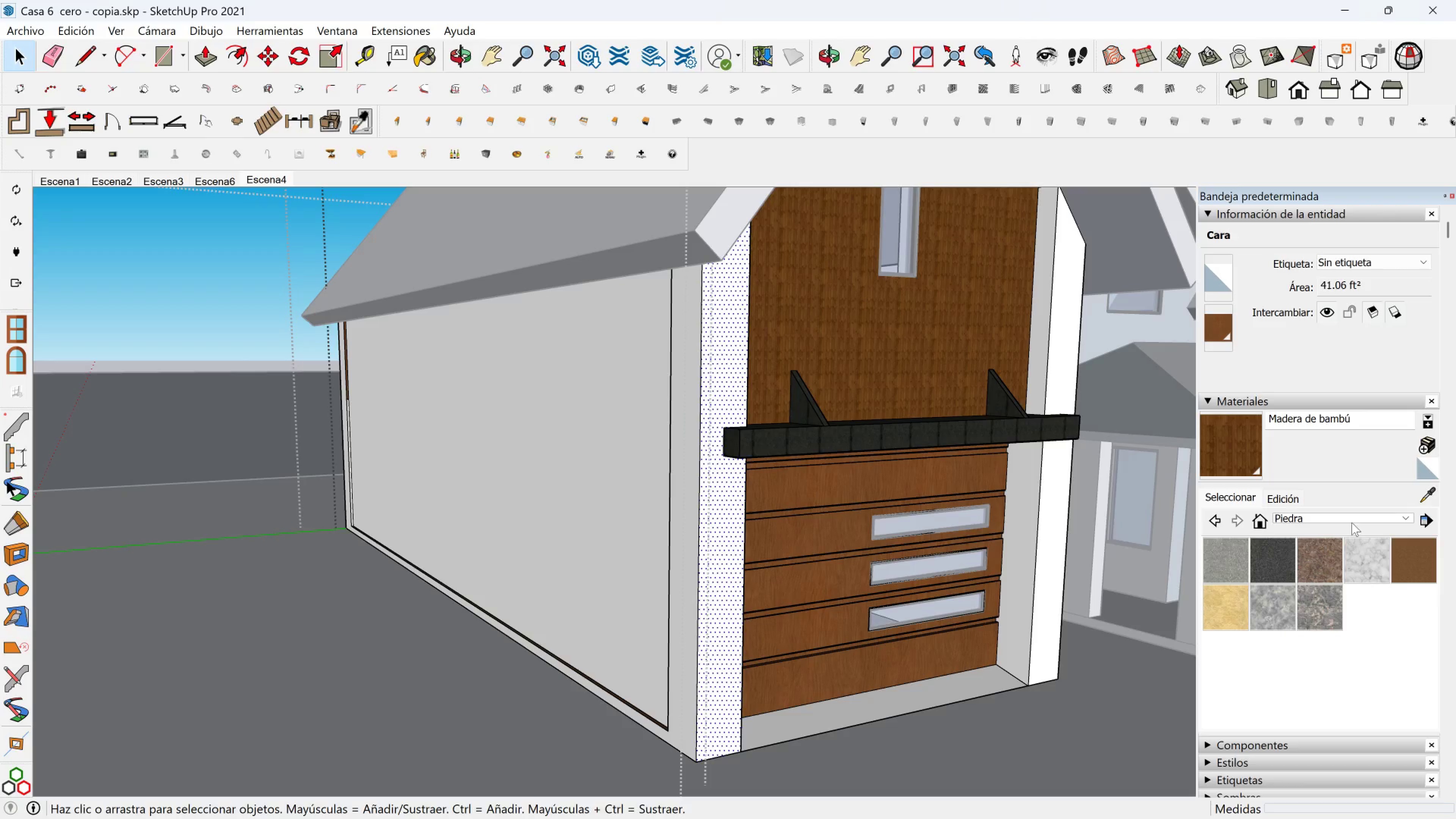 
left_click([1352, 522])
 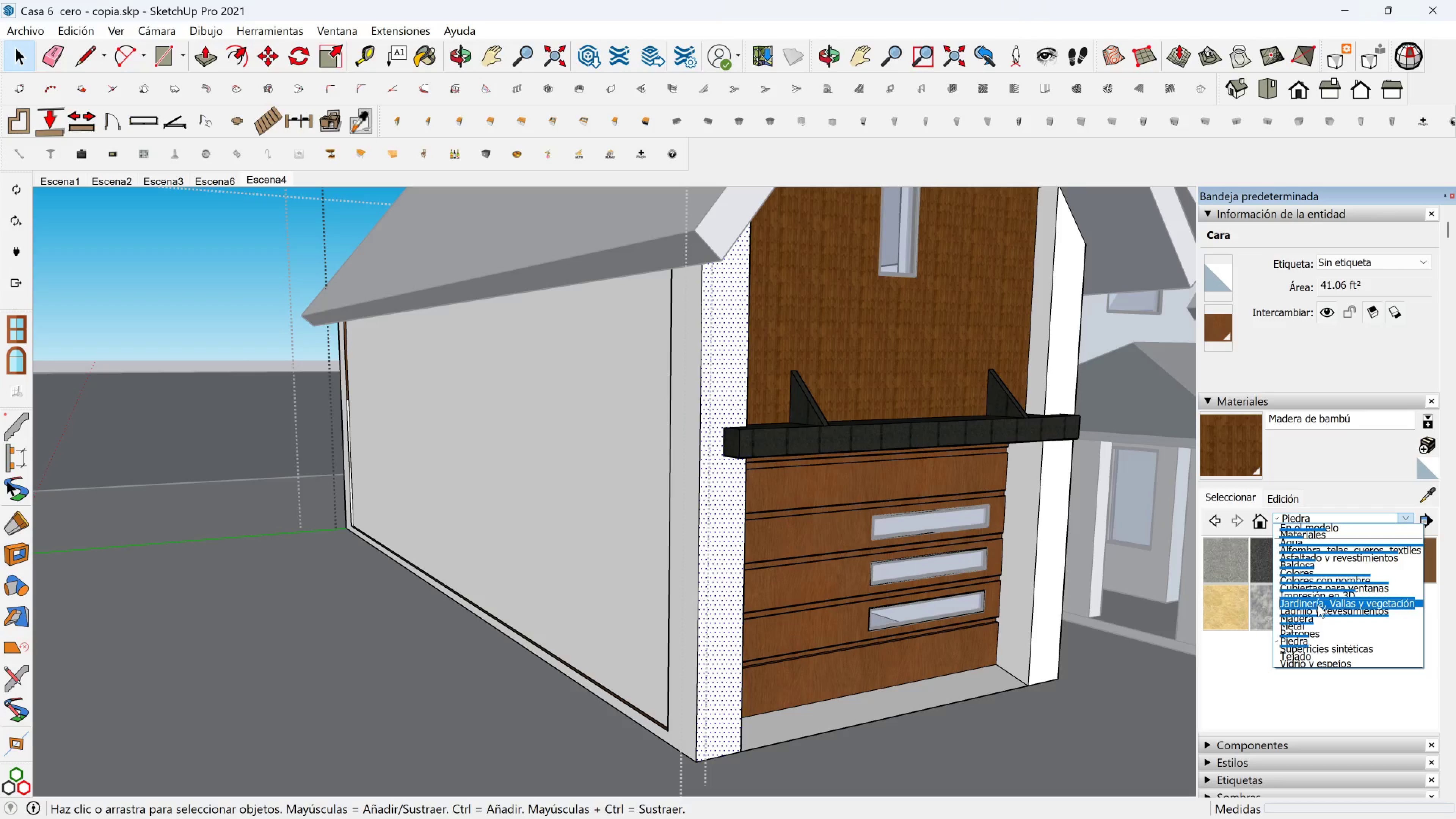 
left_click([1324, 608])
 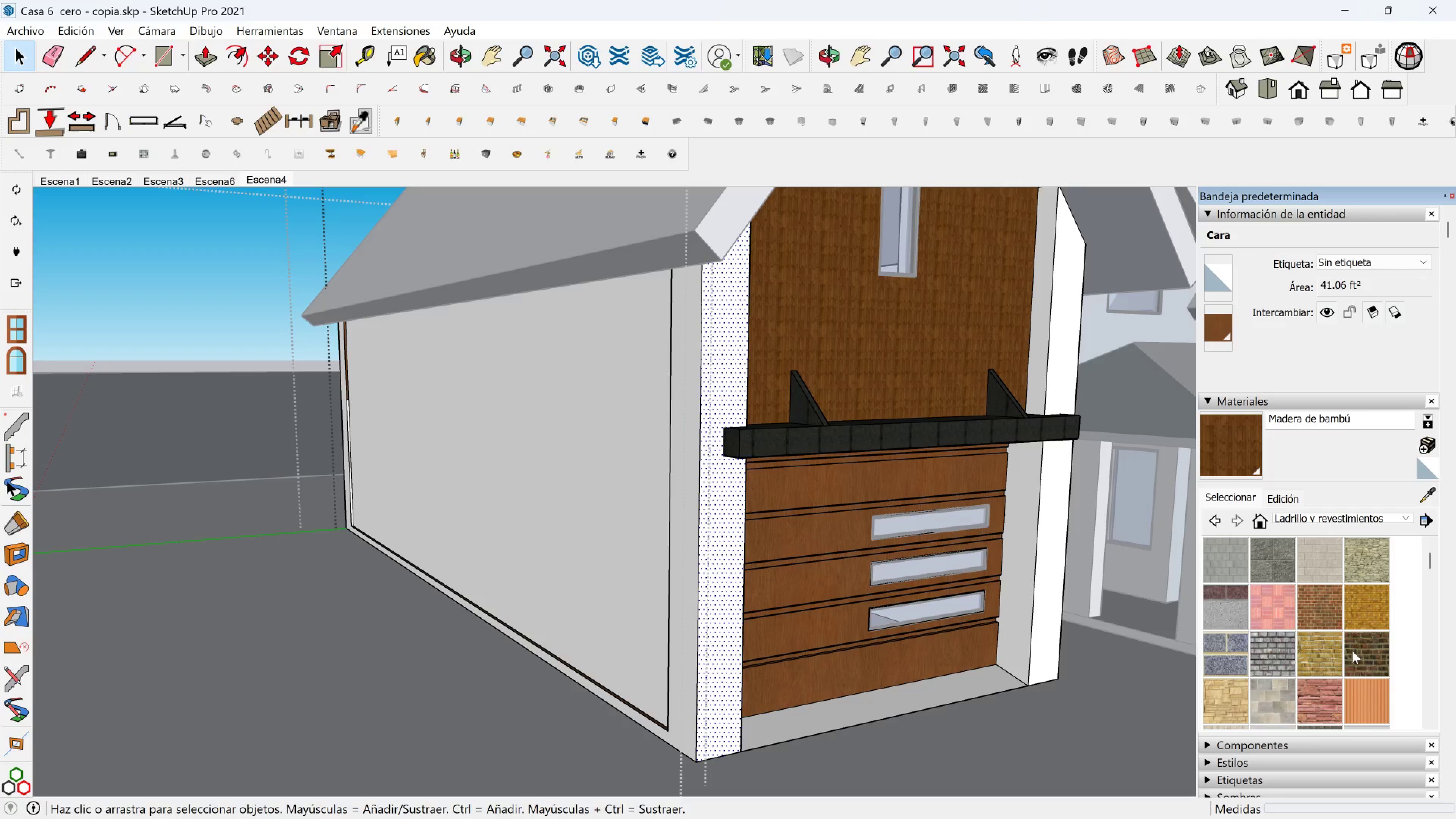 
scroll: coordinate [1326, 670], scroll_direction: down, amount: 2.0
 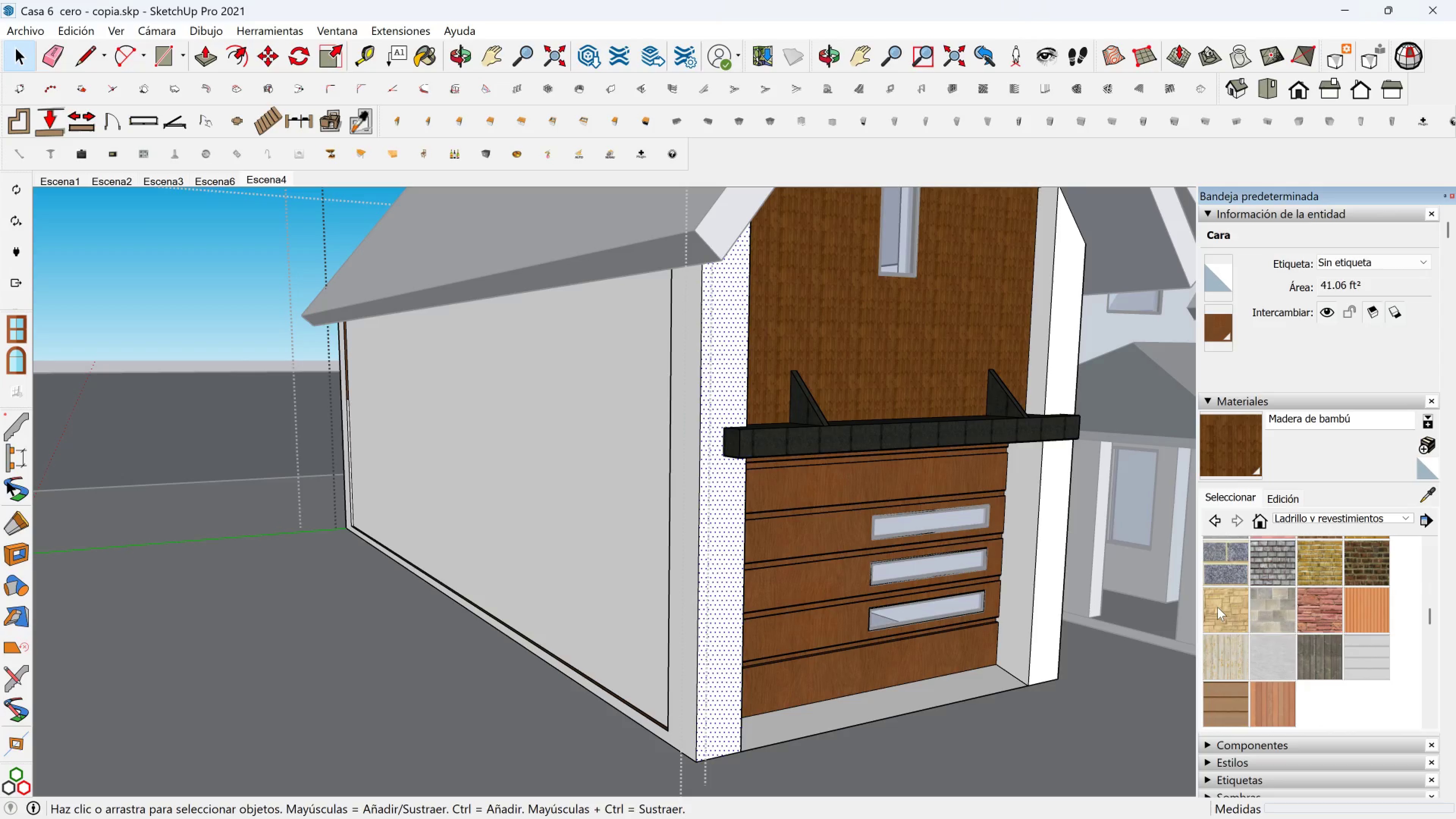 
left_click([1218, 607])
 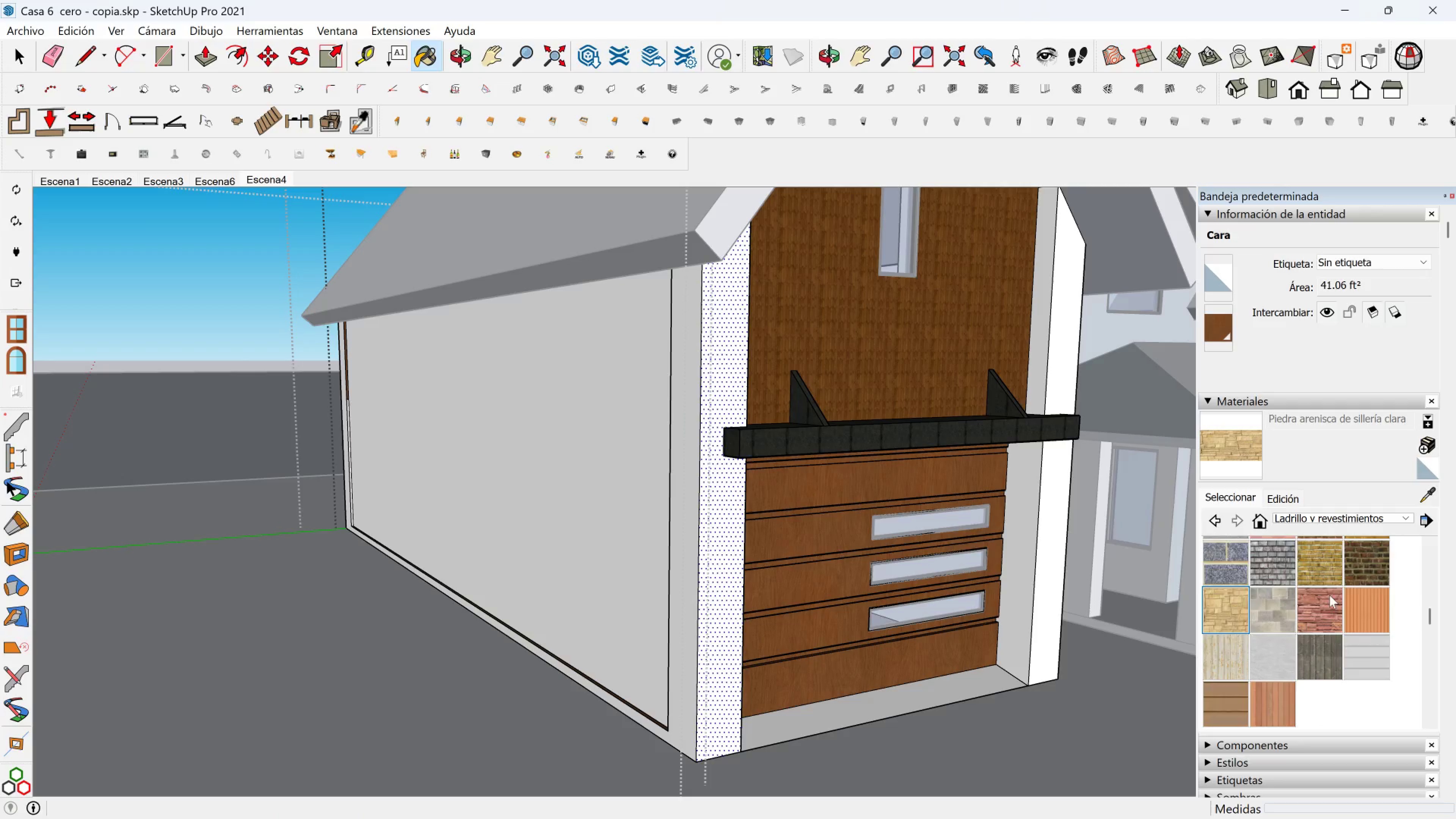 
scroll: coordinate [1330, 619], scroll_direction: up, amount: 2.0
 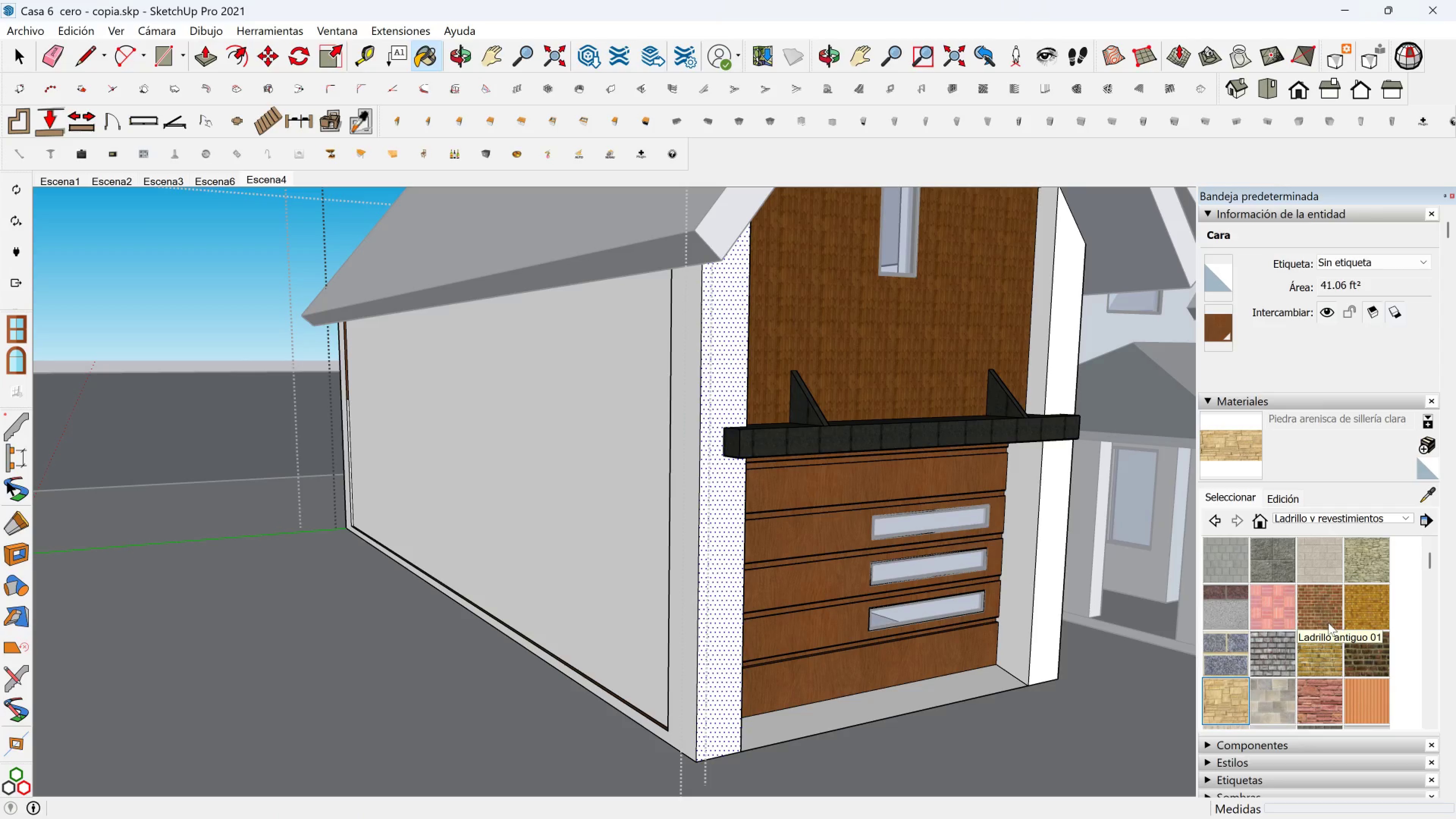 
scroll: coordinate [1327, 632], scroll_direction: none, amount: 0.0
 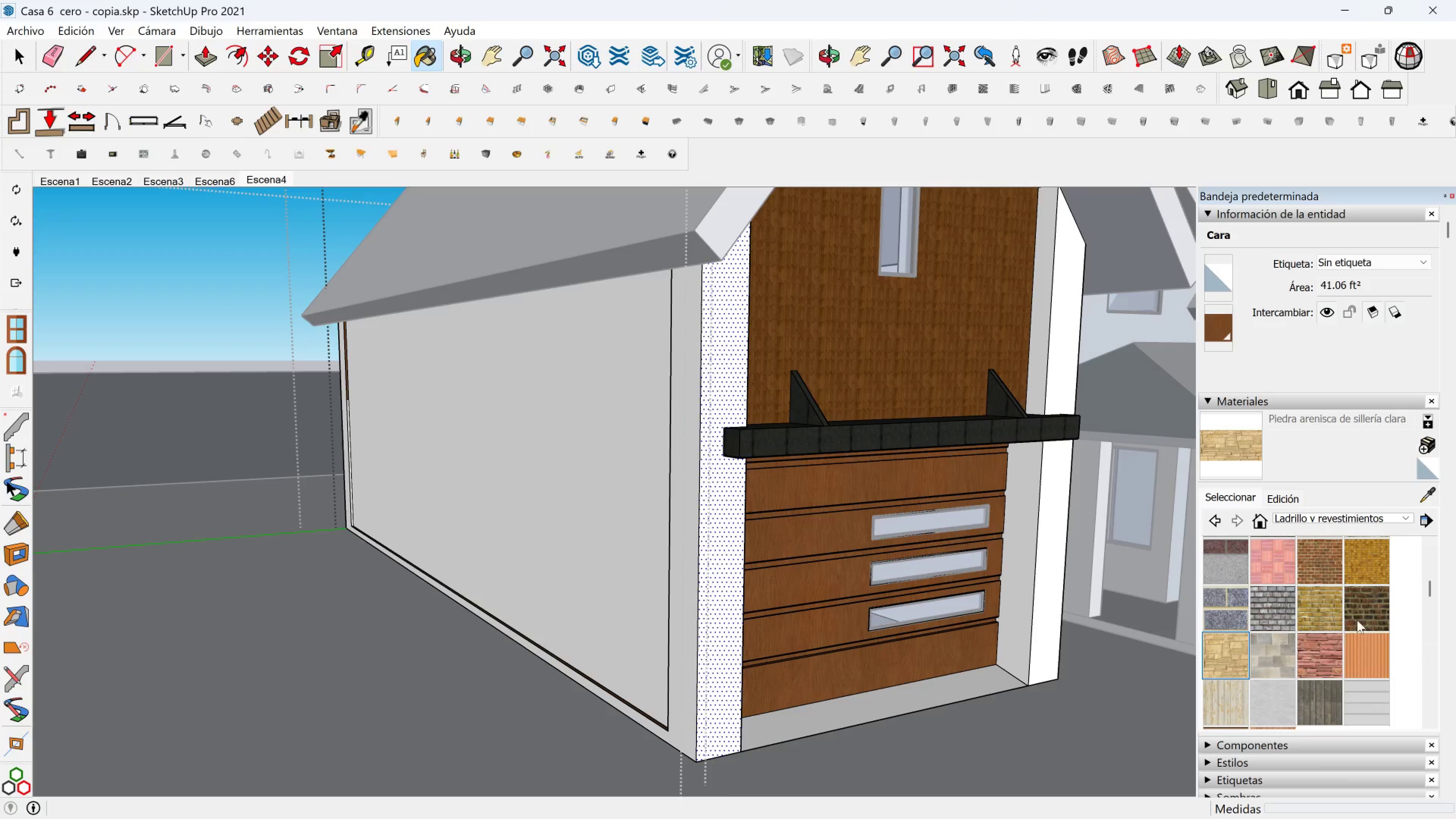 
left_click([1220, 648])
 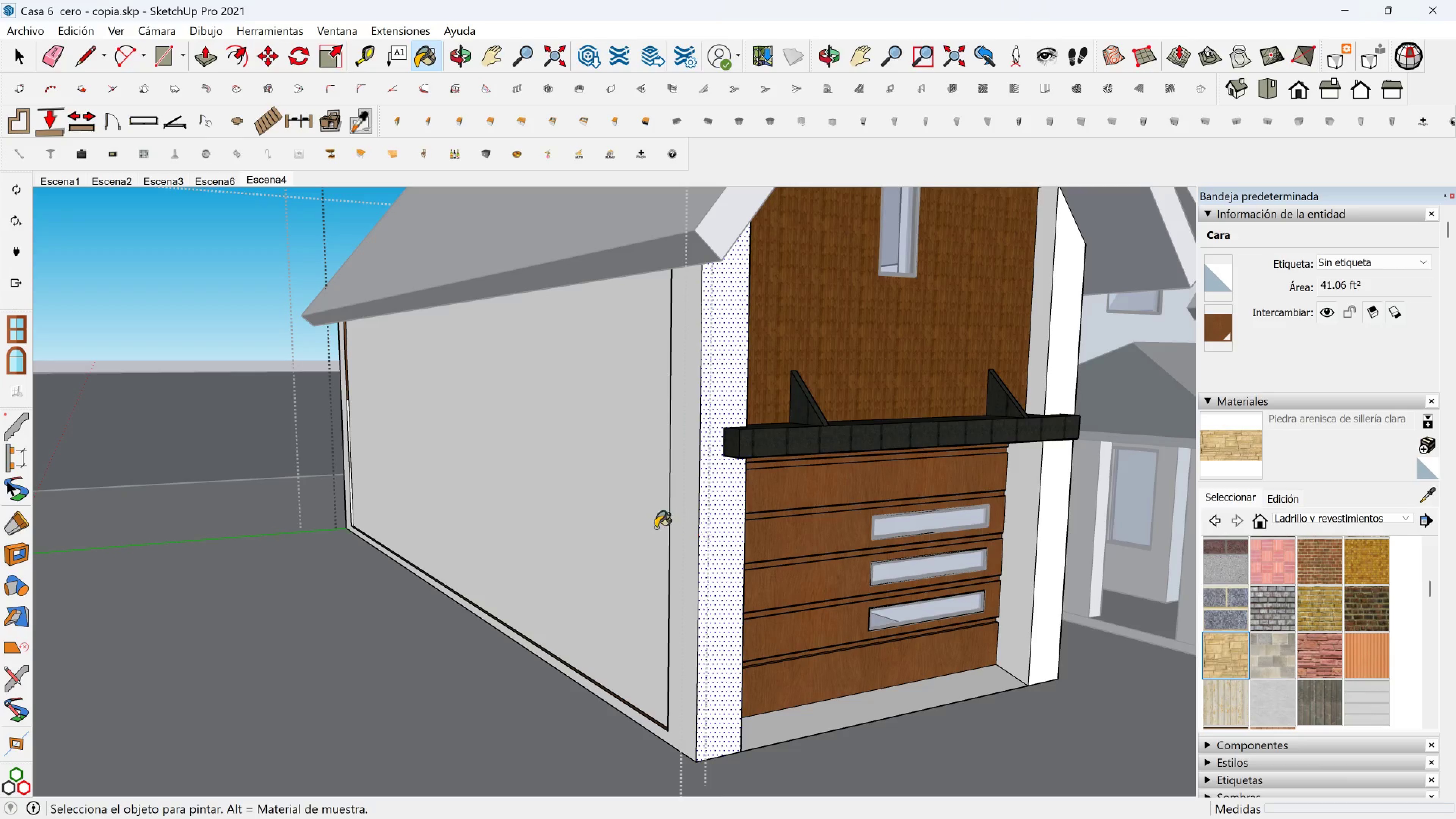 
scroll: coordinate [664, 532], scroll_direction: up, amount: 2.0
 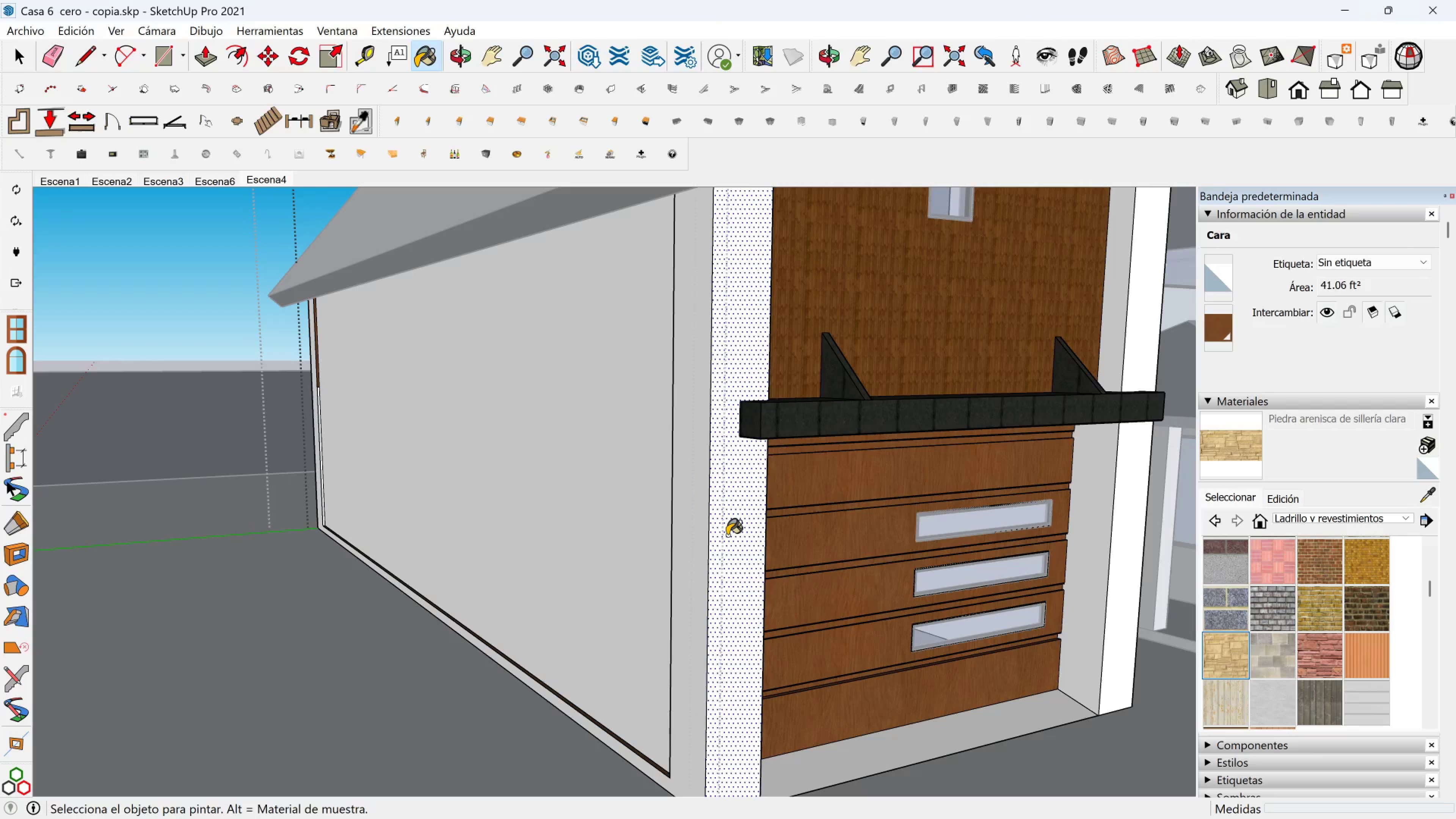 
left_click([727, 535])
 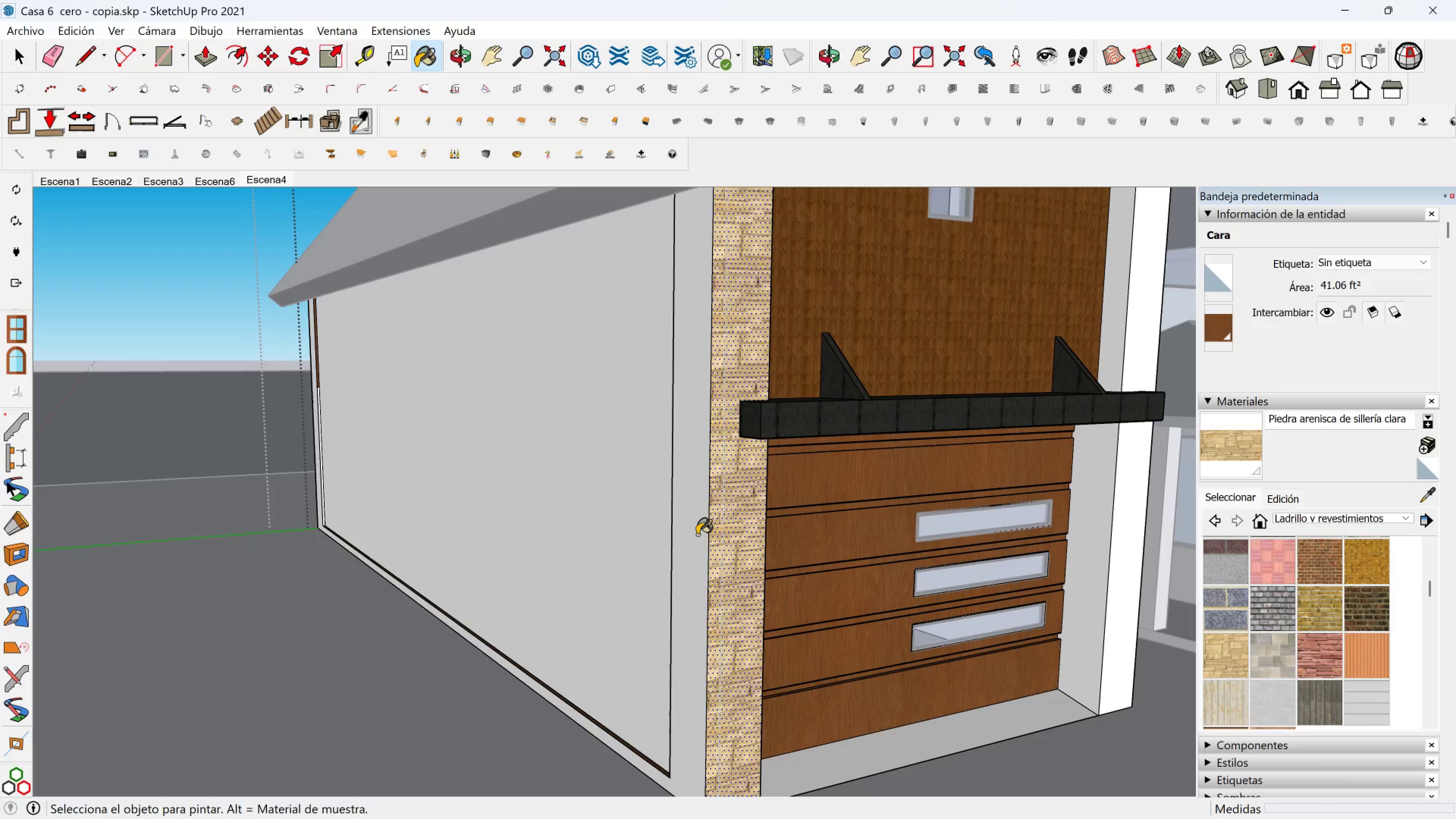 
left_click([694, 535])
 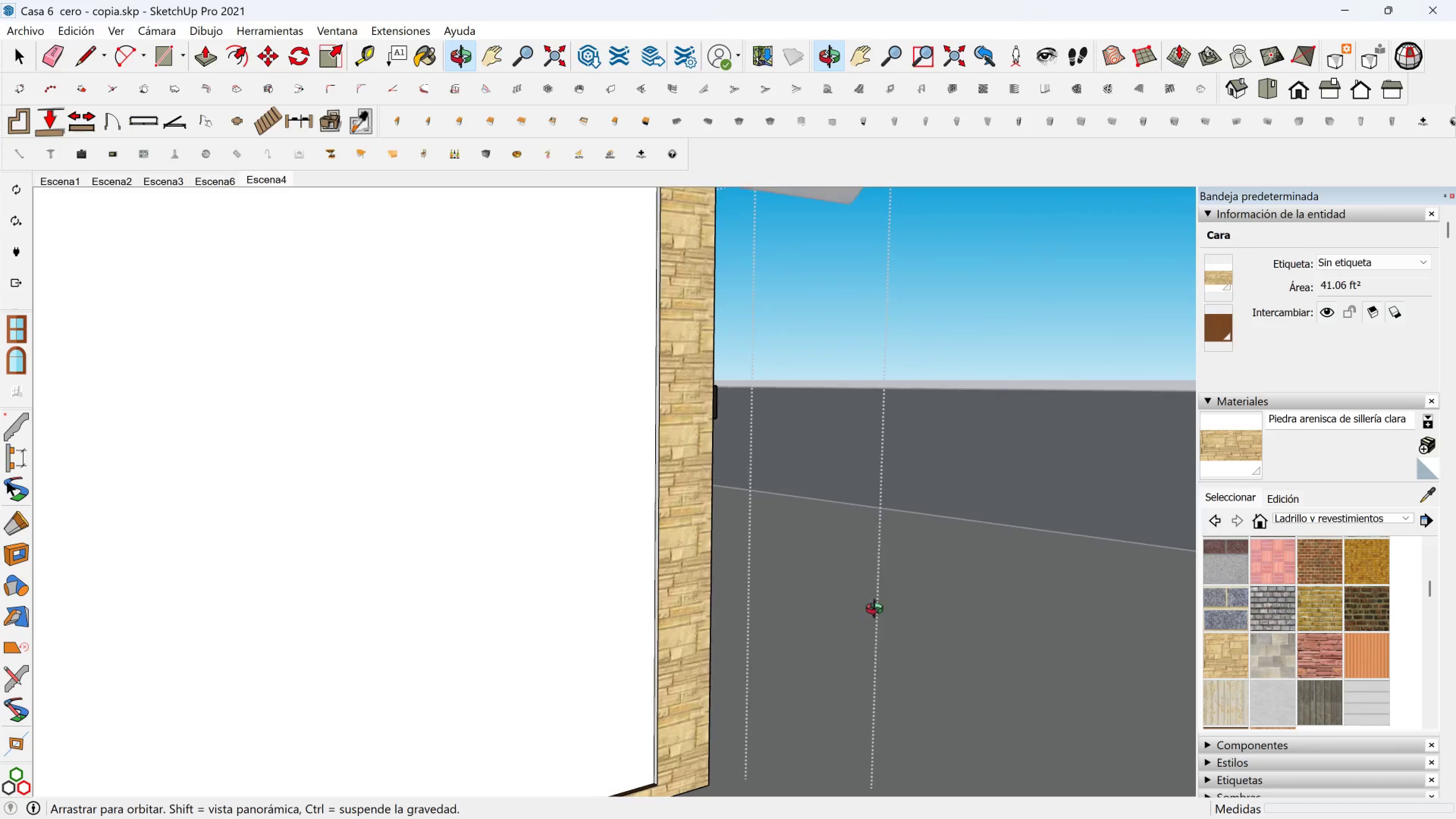 
scroll: coordinate [650, 620], scroll_direction: up, amount: 4.0
 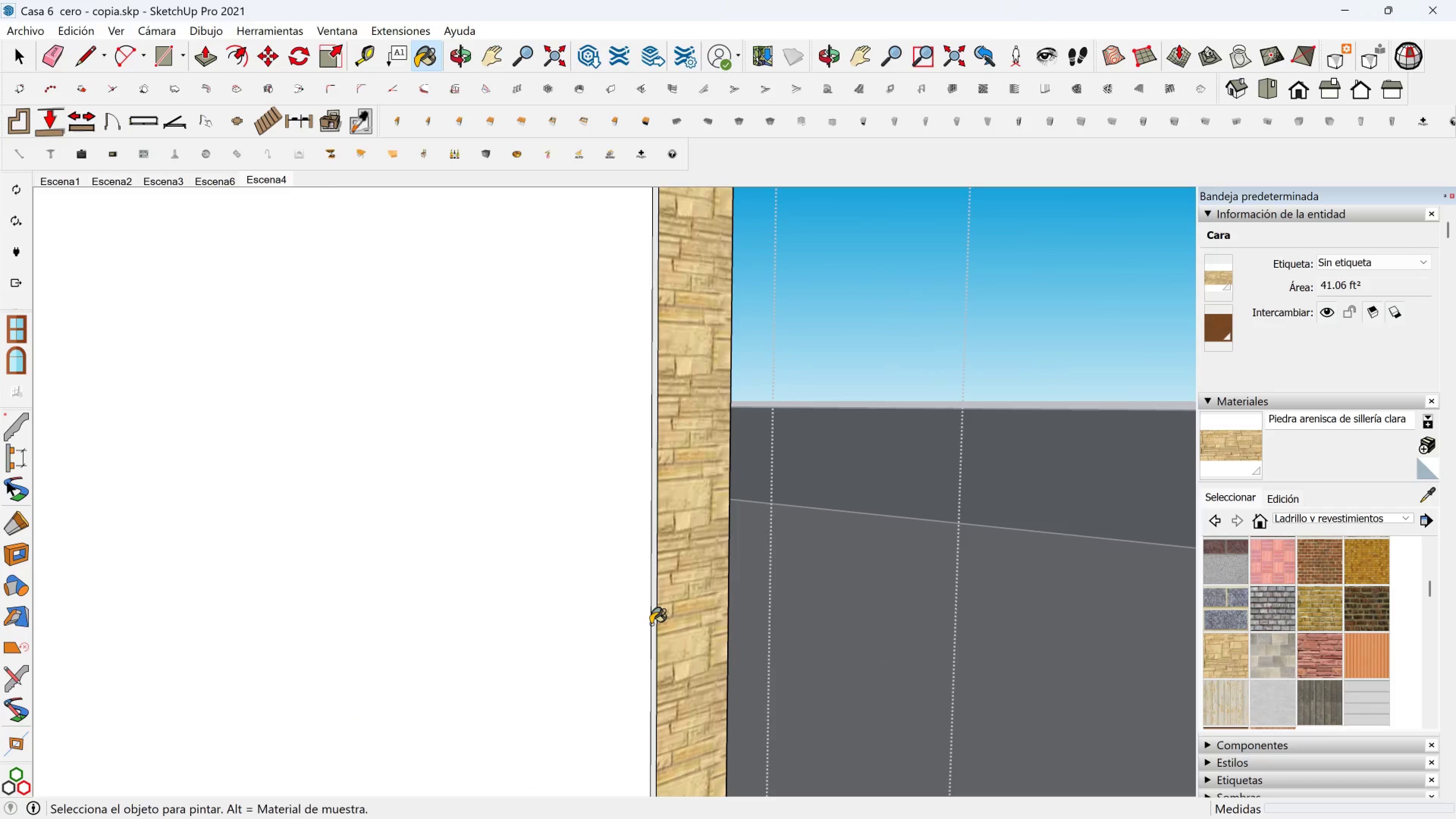 
left_click([651, 624])
 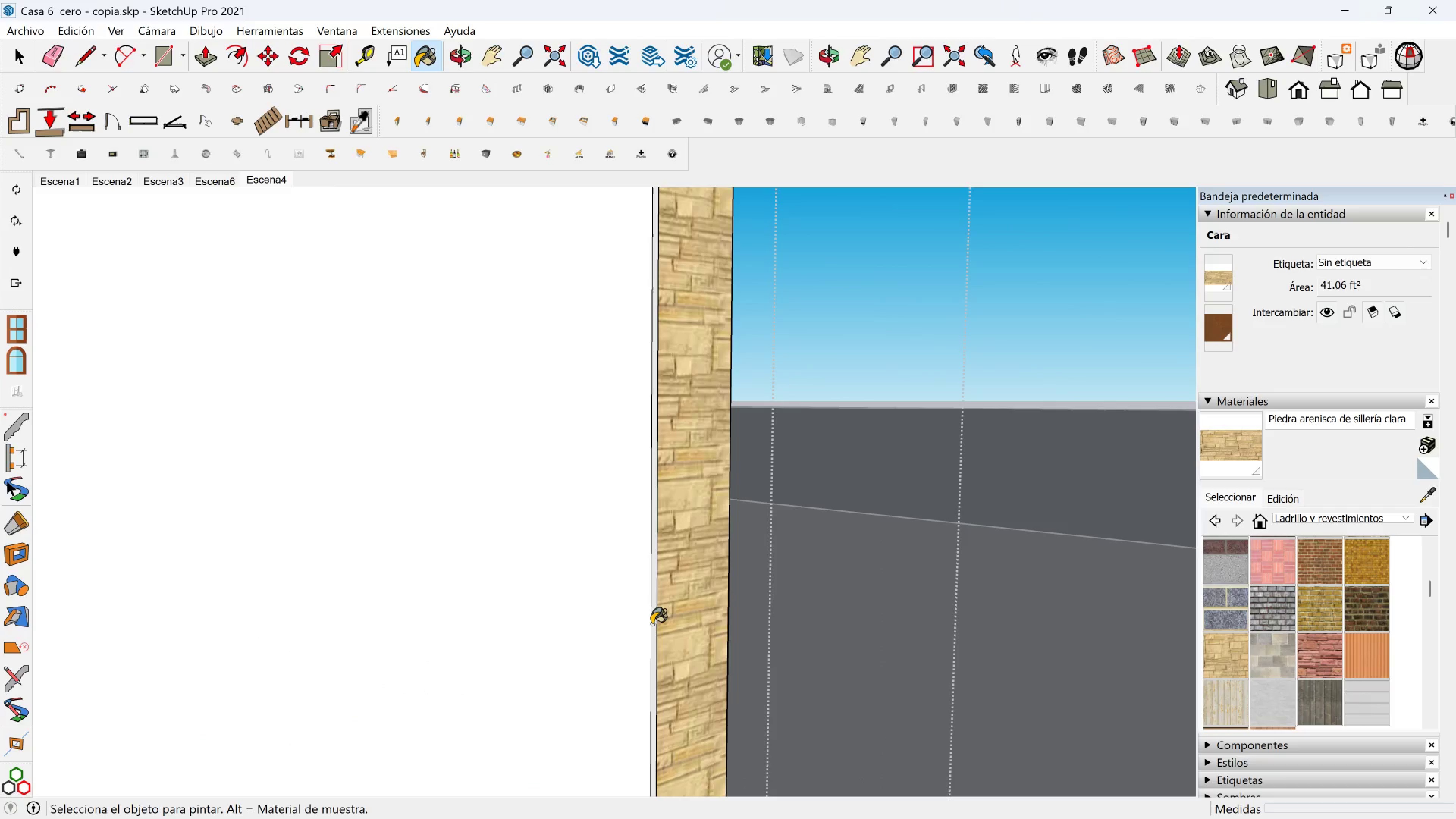 
left_click([651, 624])
 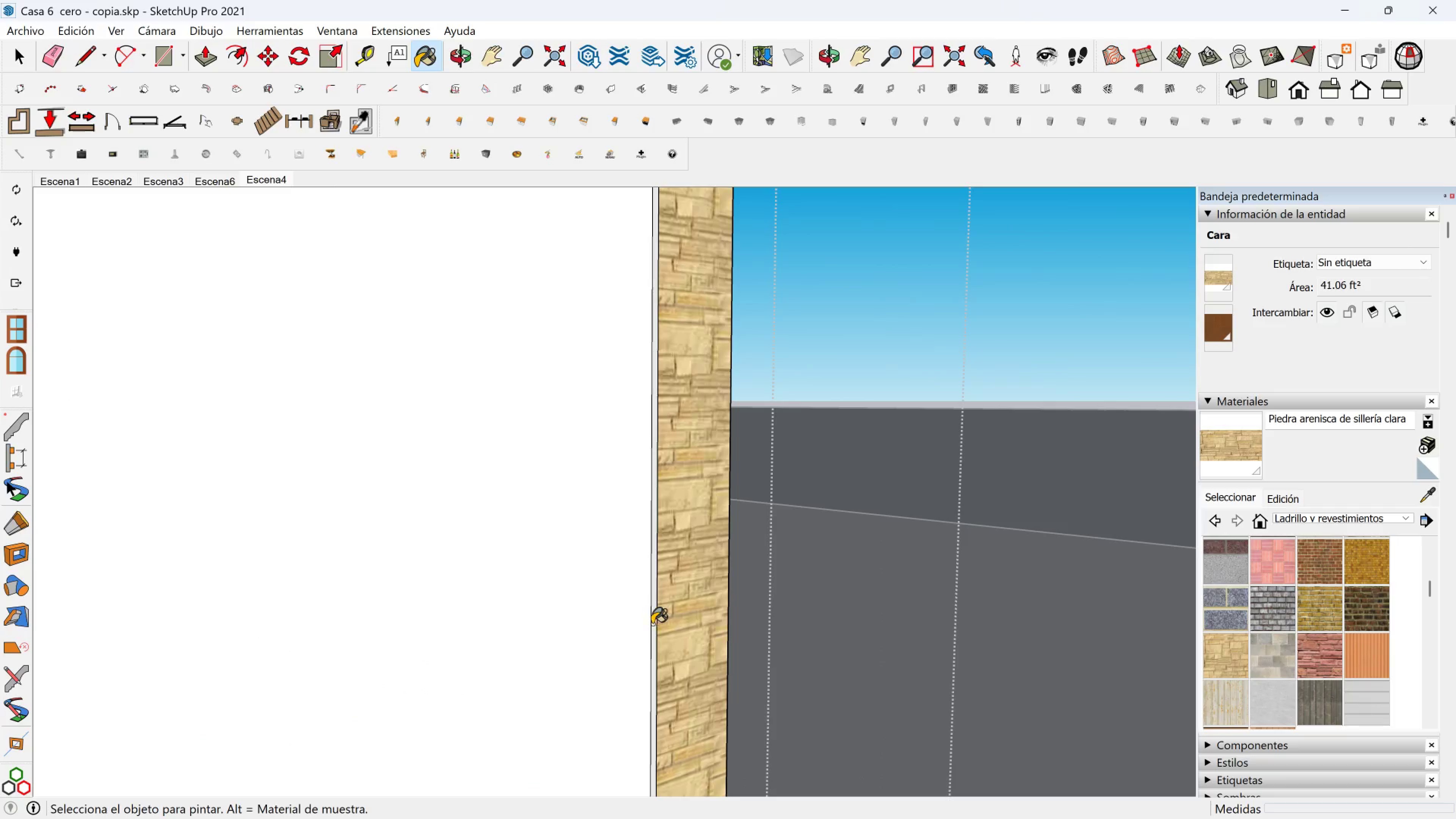 
left_click([650, 624])
 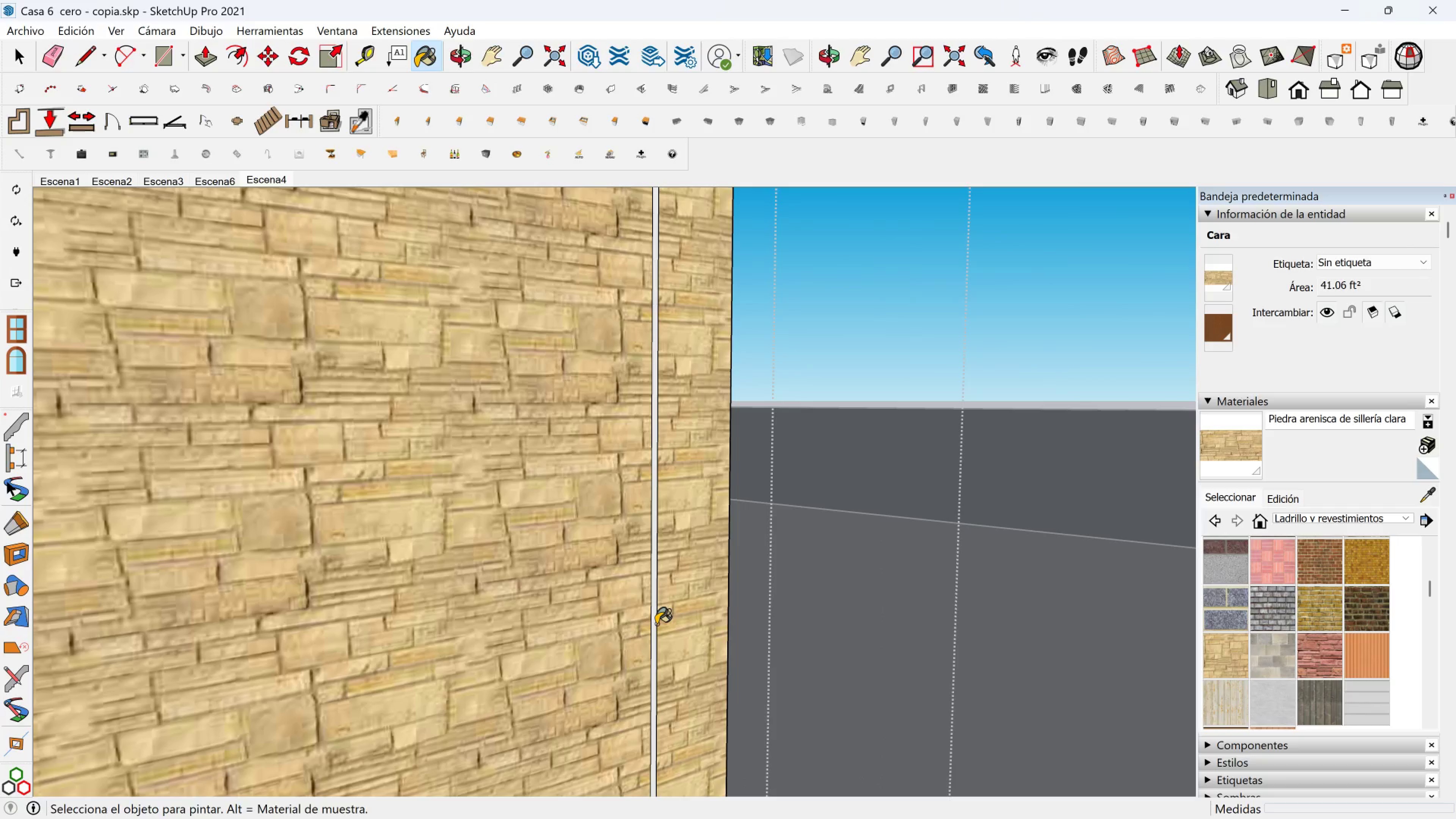 
key(Control+Z)
 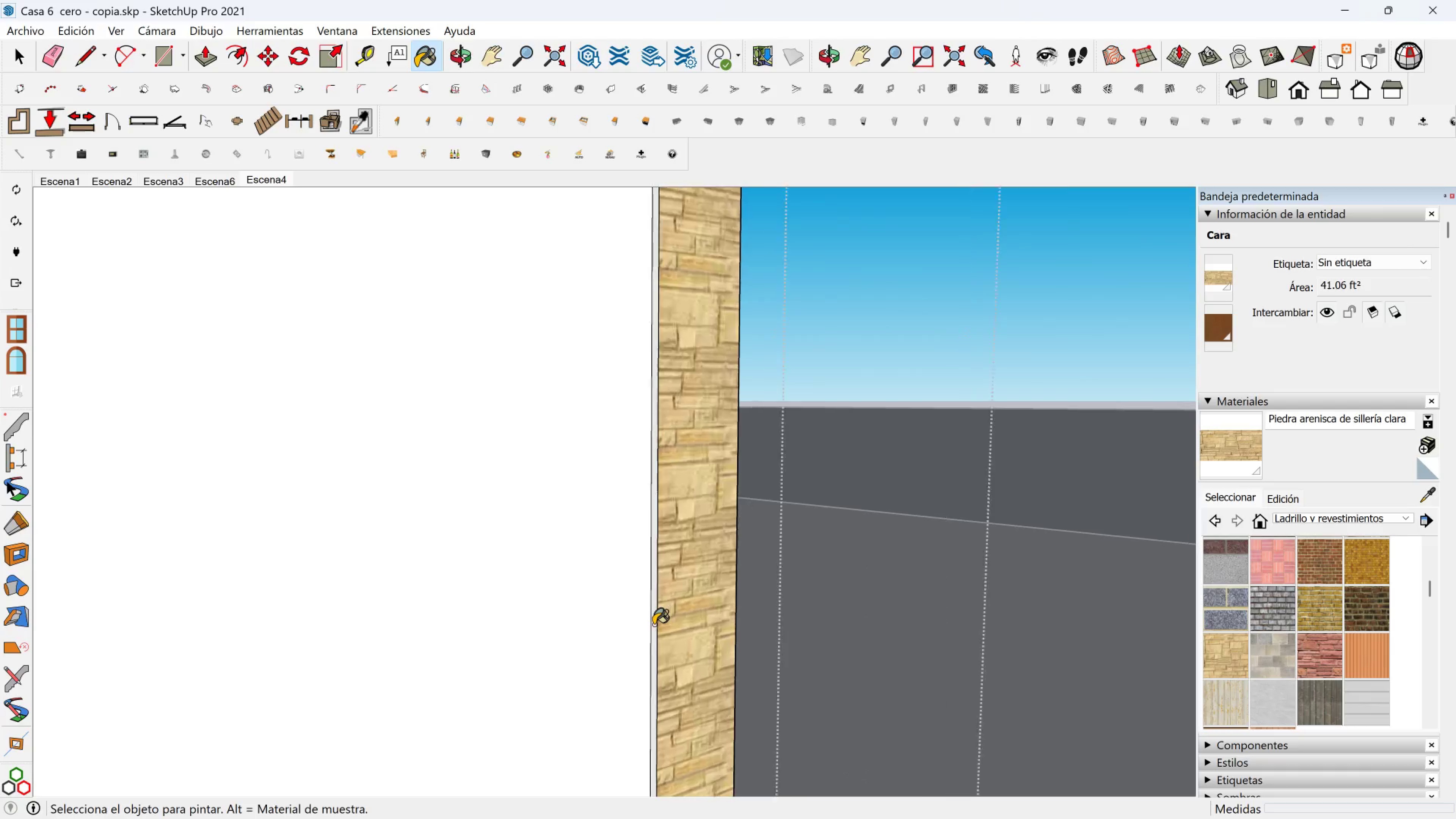 
scroll: coordinate [672, 601], scroll_direction: up, amount: 2.0
 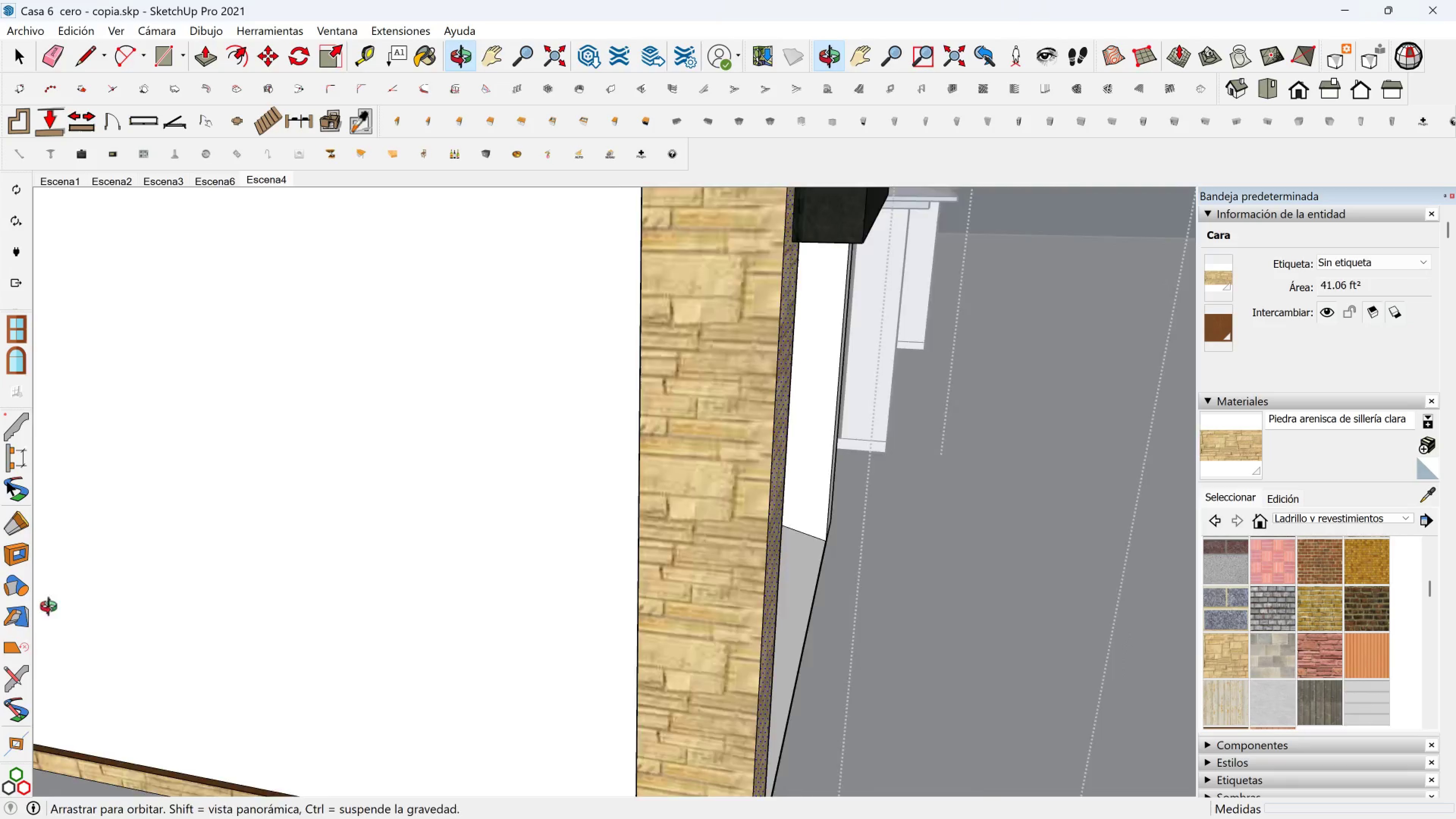 
left_click([653, 625])
 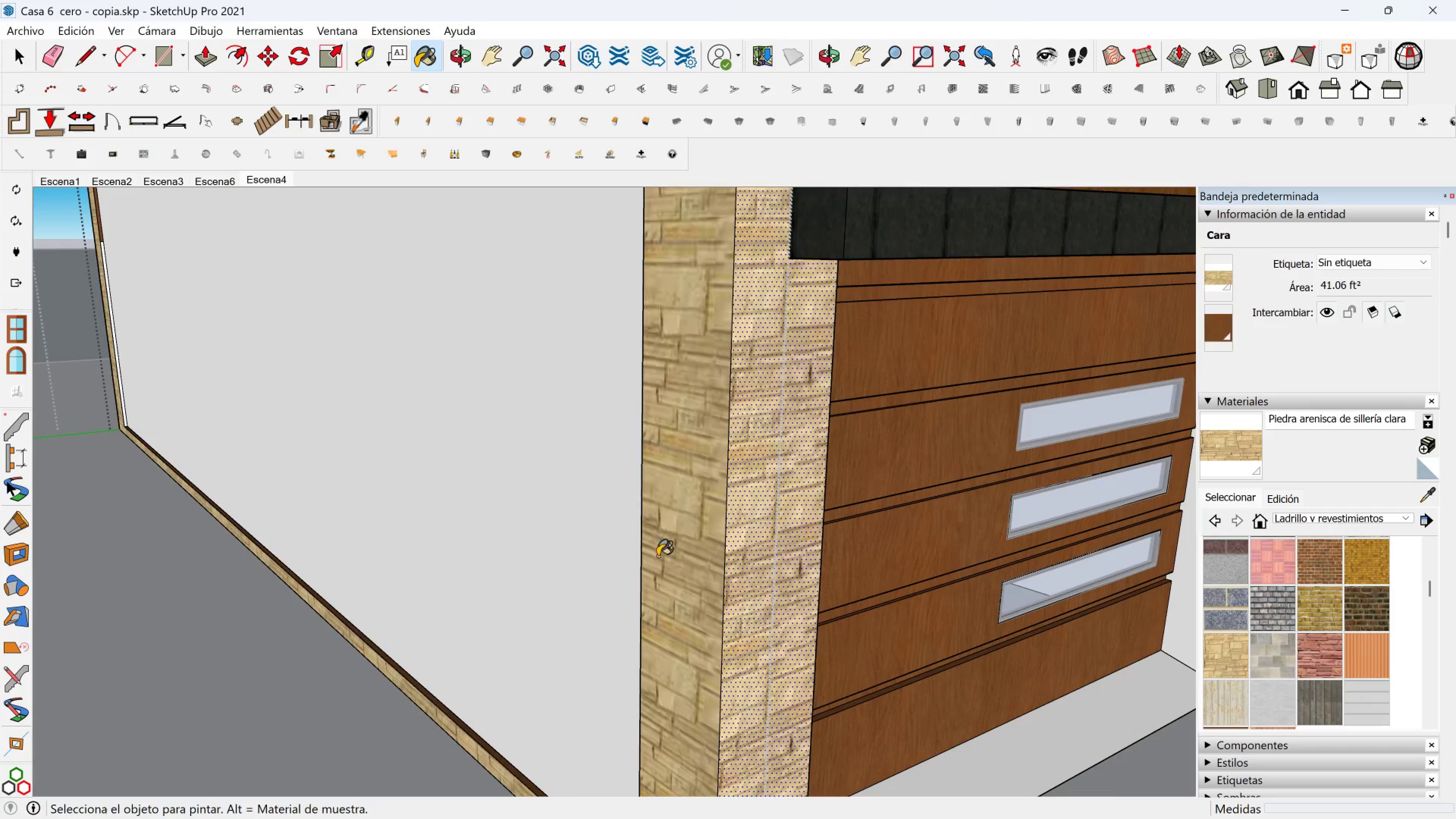 
hold_key(key=ShiftLeft, duration=0.53)
 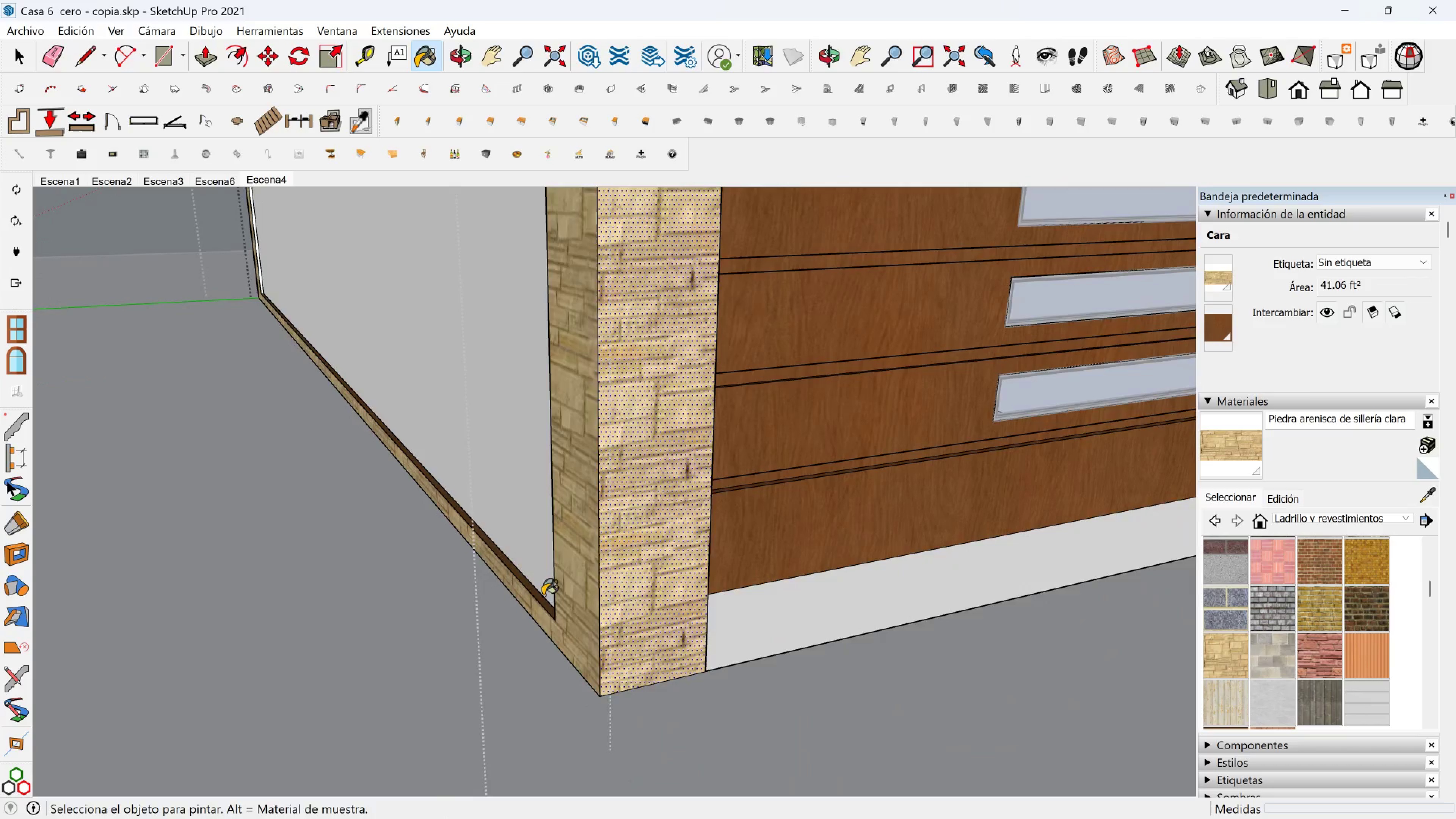 
scroll: coordinate [540, 614], scroll_direction: up, amount: 3.0
 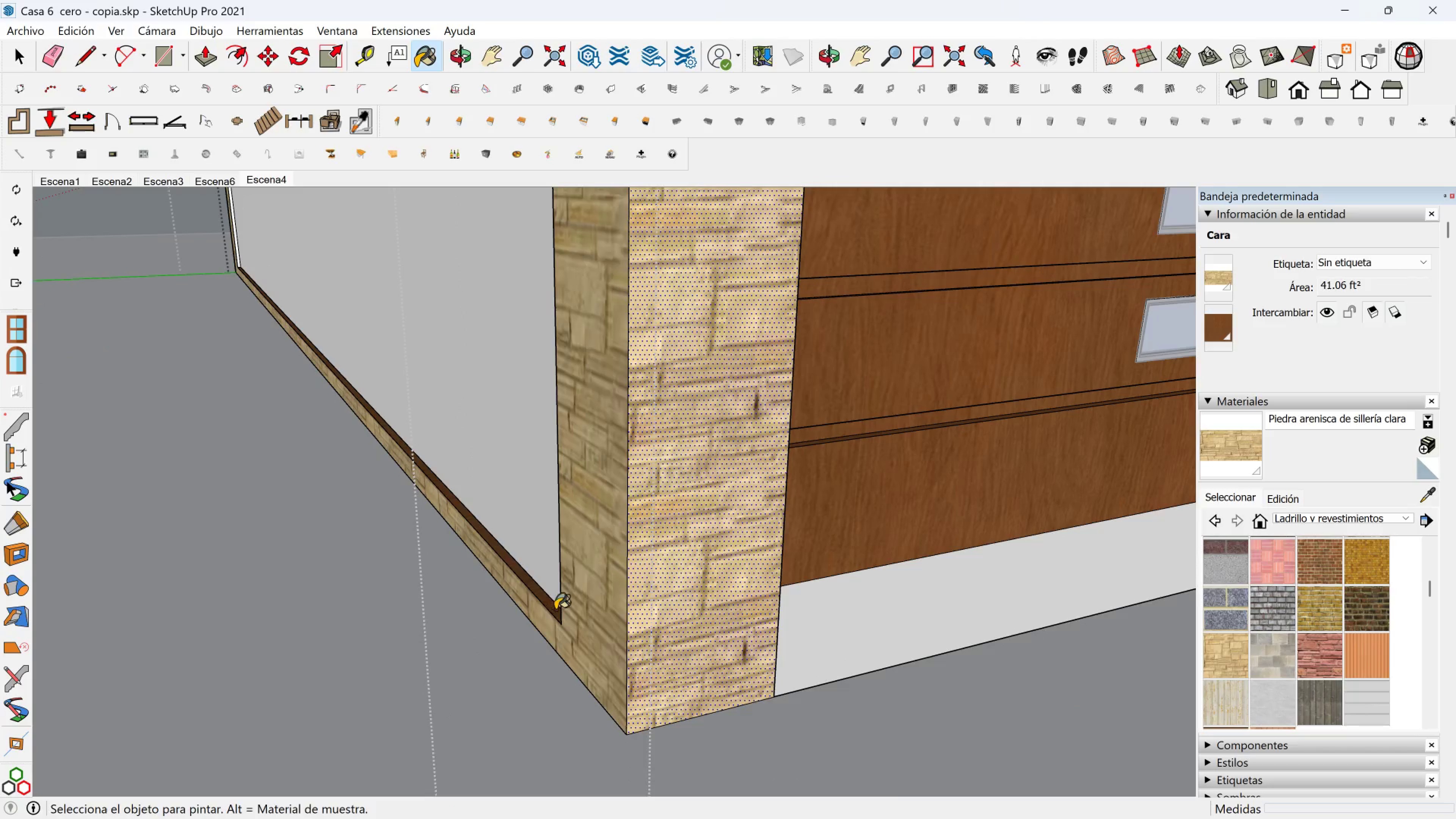 
left_click([555, 610])
 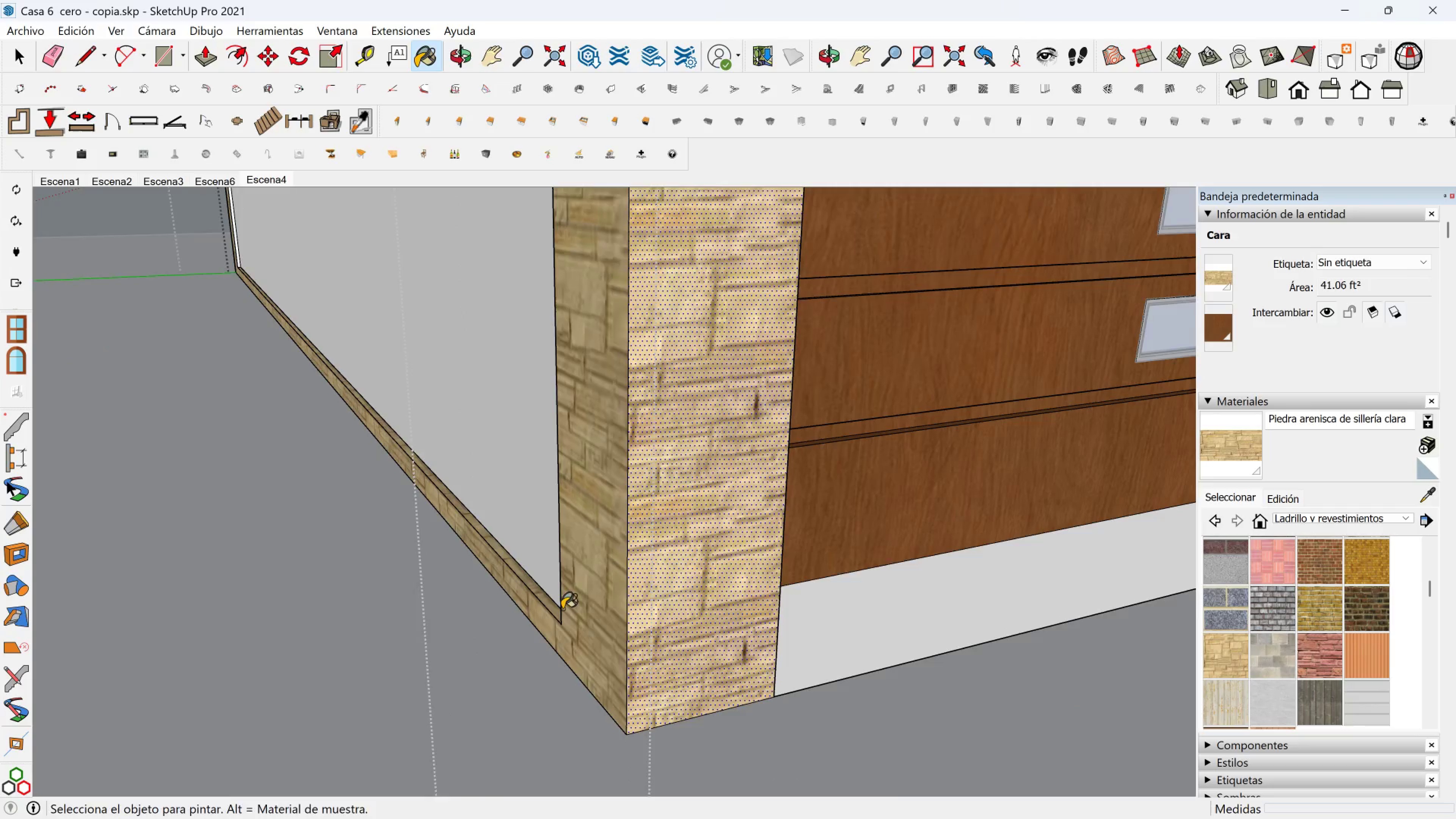 
hold_key(key=ShiftLeft, duration=0.61)
scroll: coordinate [644, 639], scroll_direction: down, amount: 6.0
 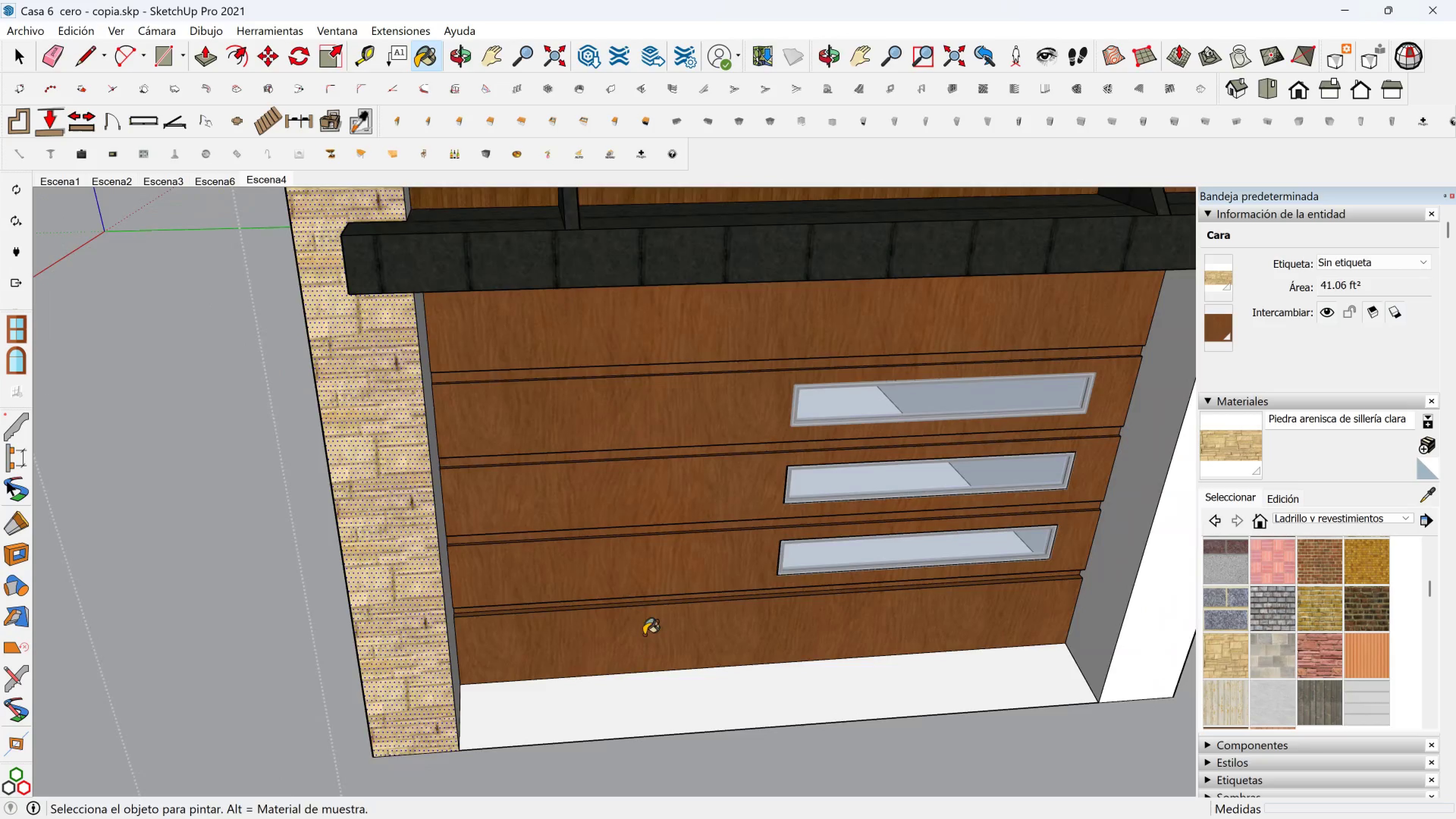 
key(Shift+ShiftLeft)
 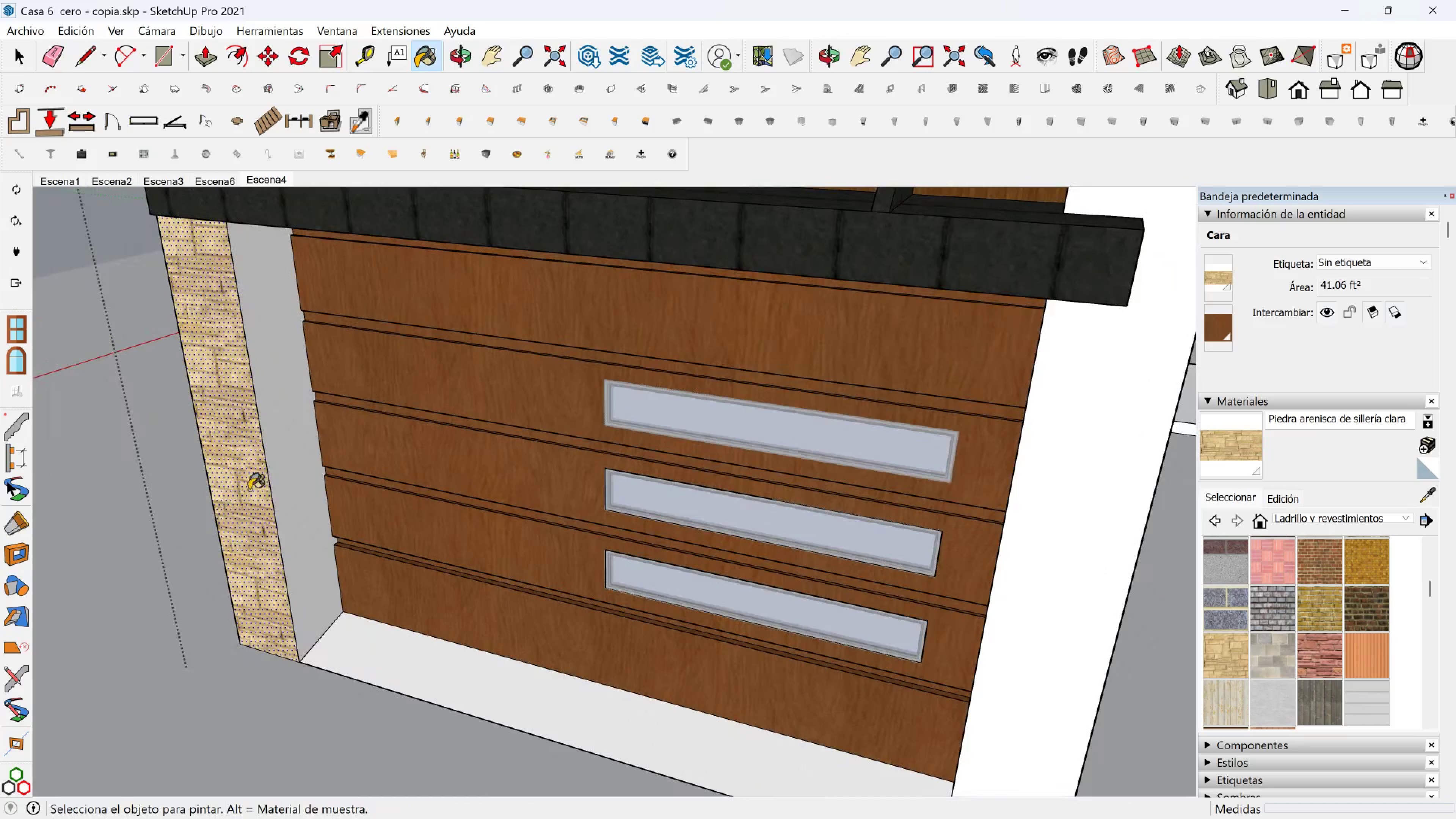 
left_click_drag(start_coordinate=[284, 465], to_coordinate=[284, 462])
 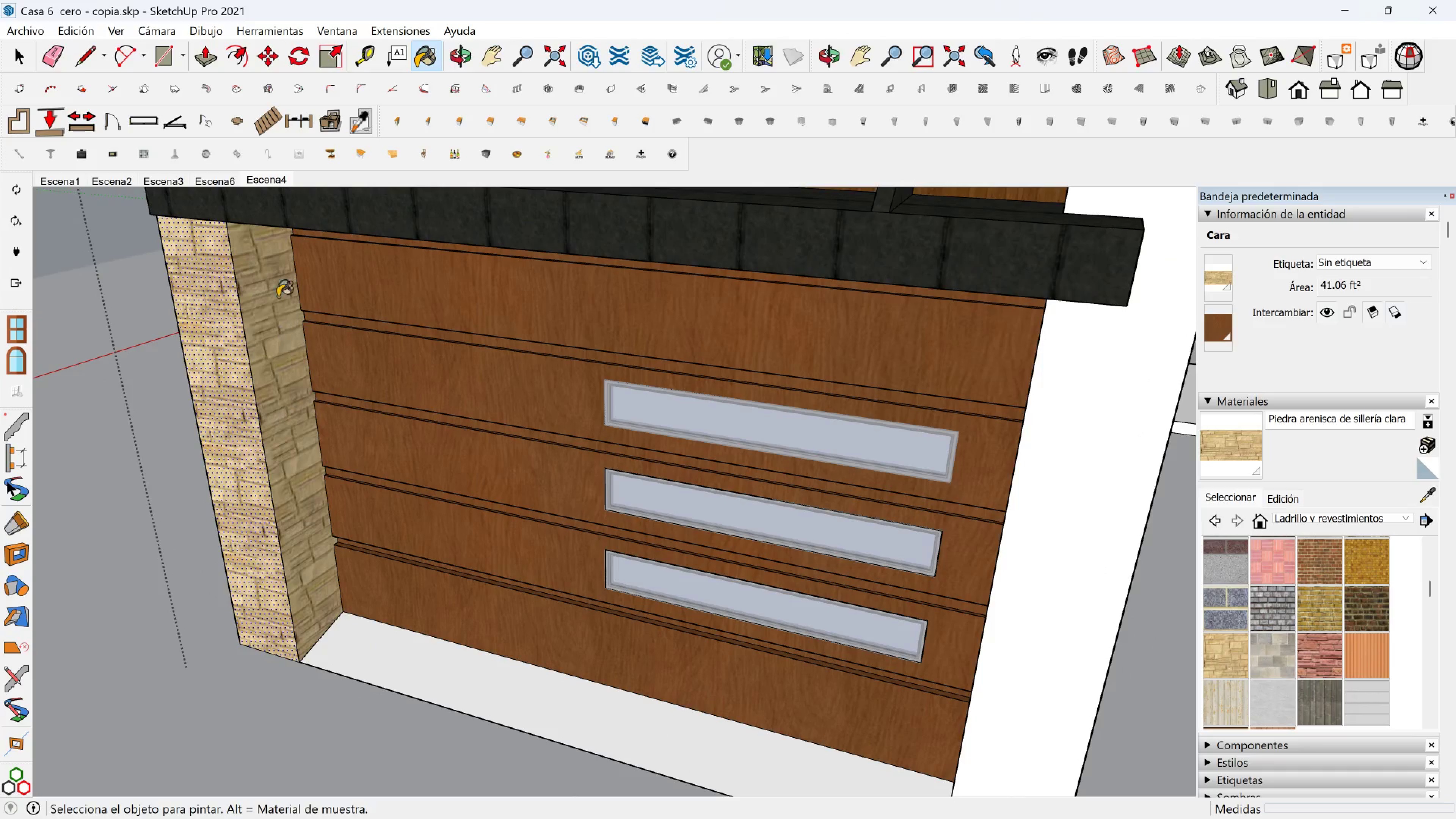 
hold_key(key=ShiftLeft, duration=0.53)
 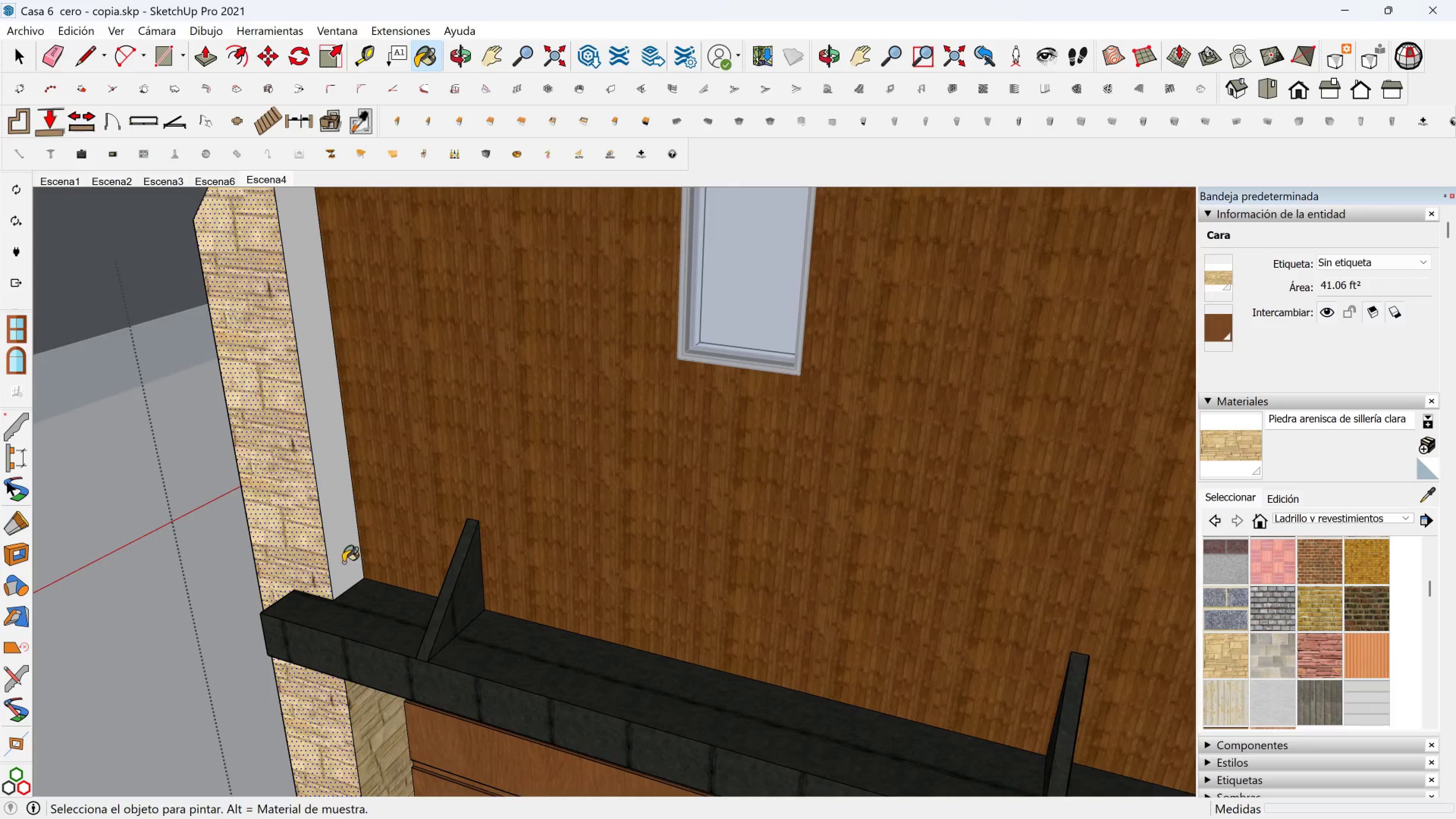 
left_click([343, 562])
 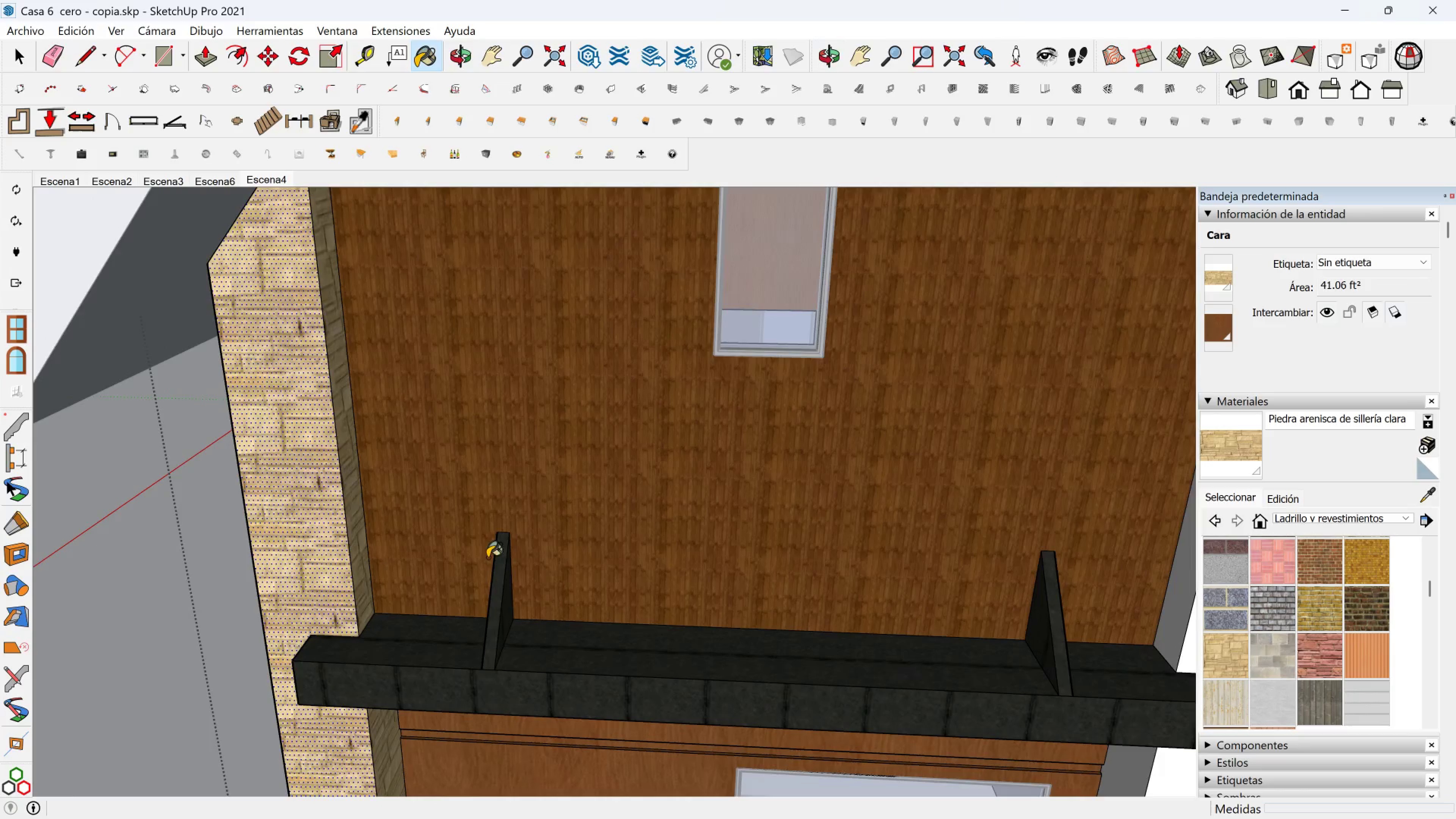 
scroll: coordinate [468, 545], scroll_direction: down, amount: 1.0
 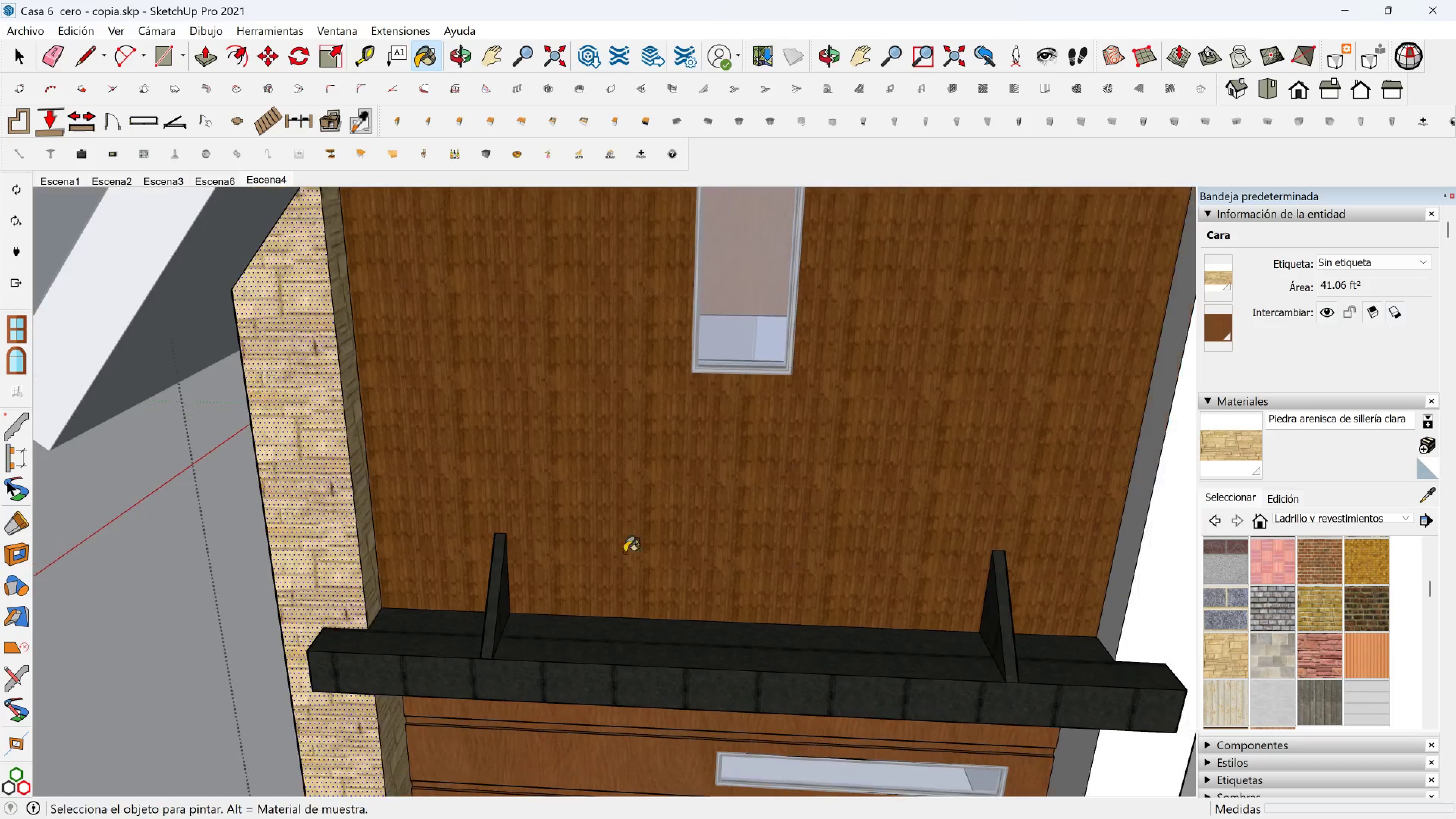 
hold_key(key=ShiftLeft, duration=0.52)
 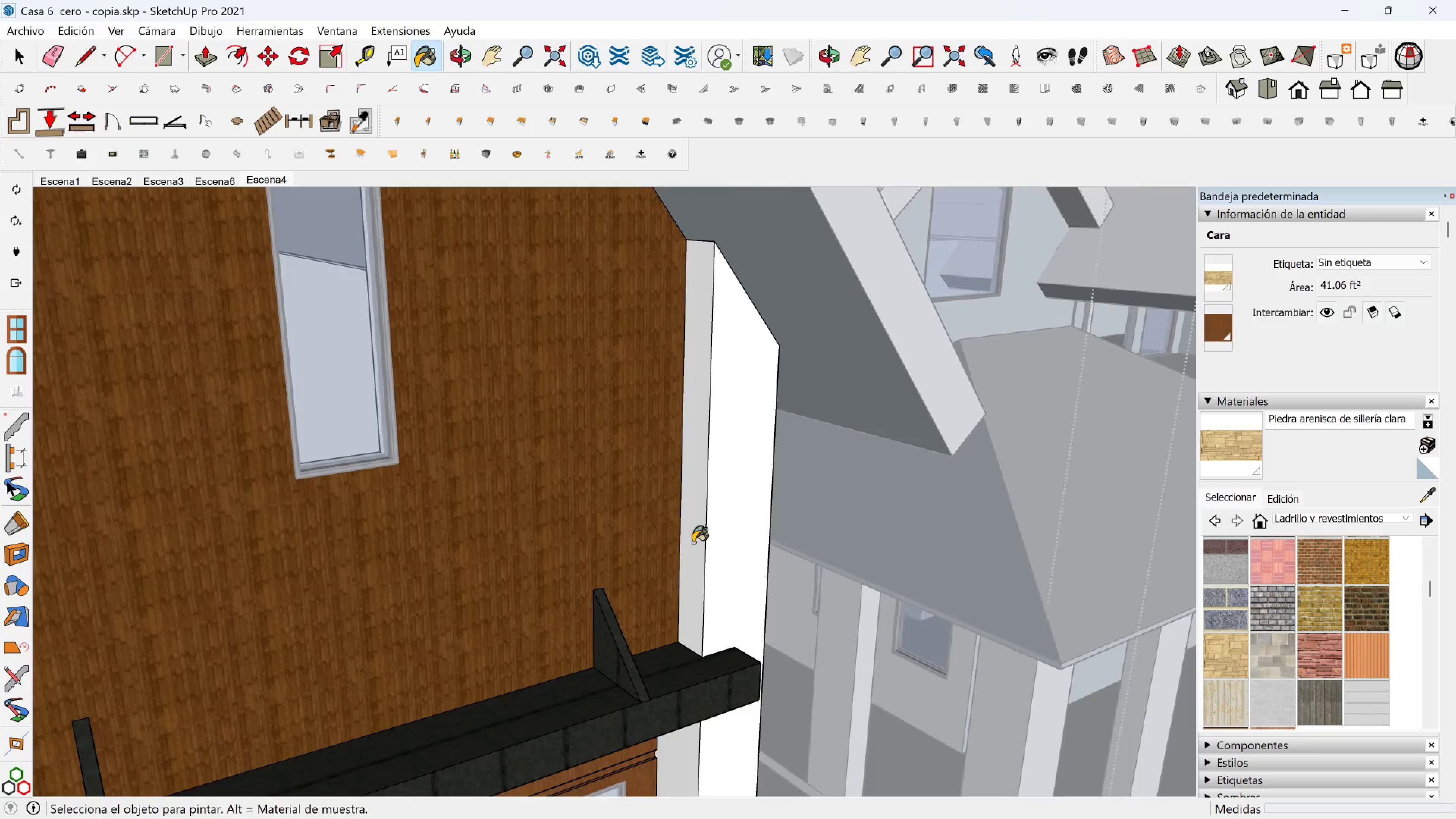 
double_click([727, 541])
 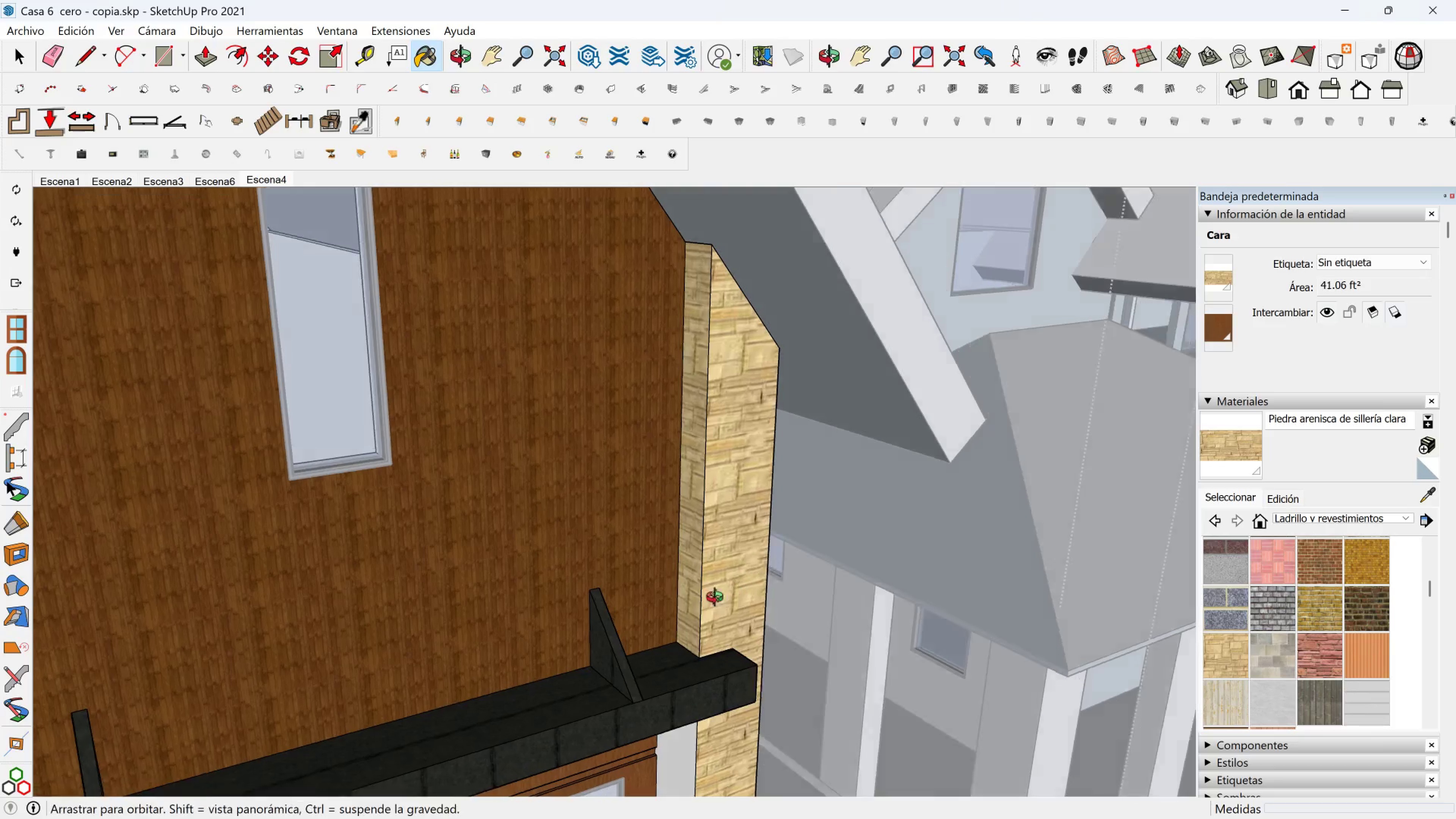 
hold_key(key=ShiftLeft, duration=0.47)
 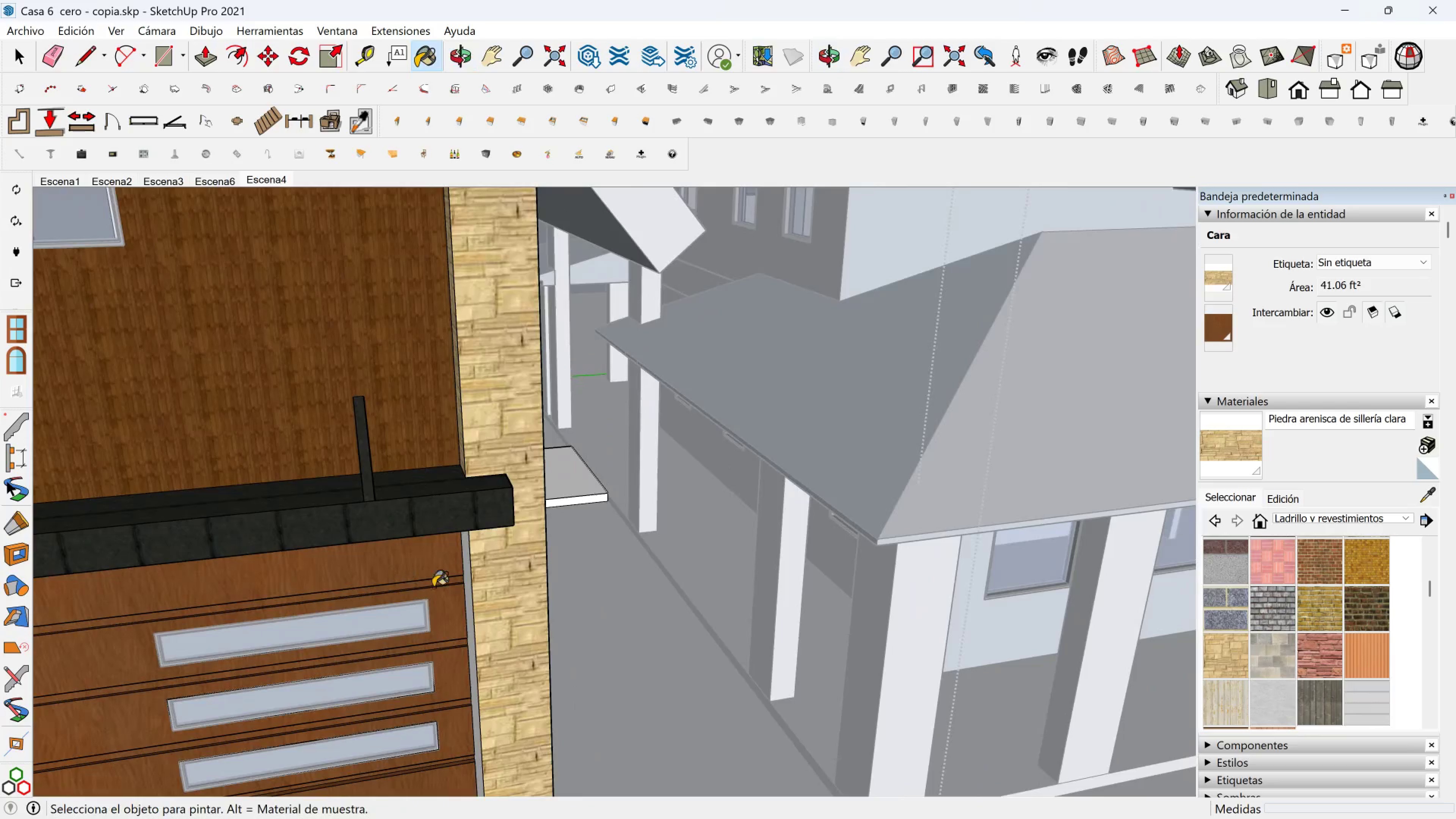 
scroll: coordinate [449, 590], scroll_direction: down, amount: 1.0
 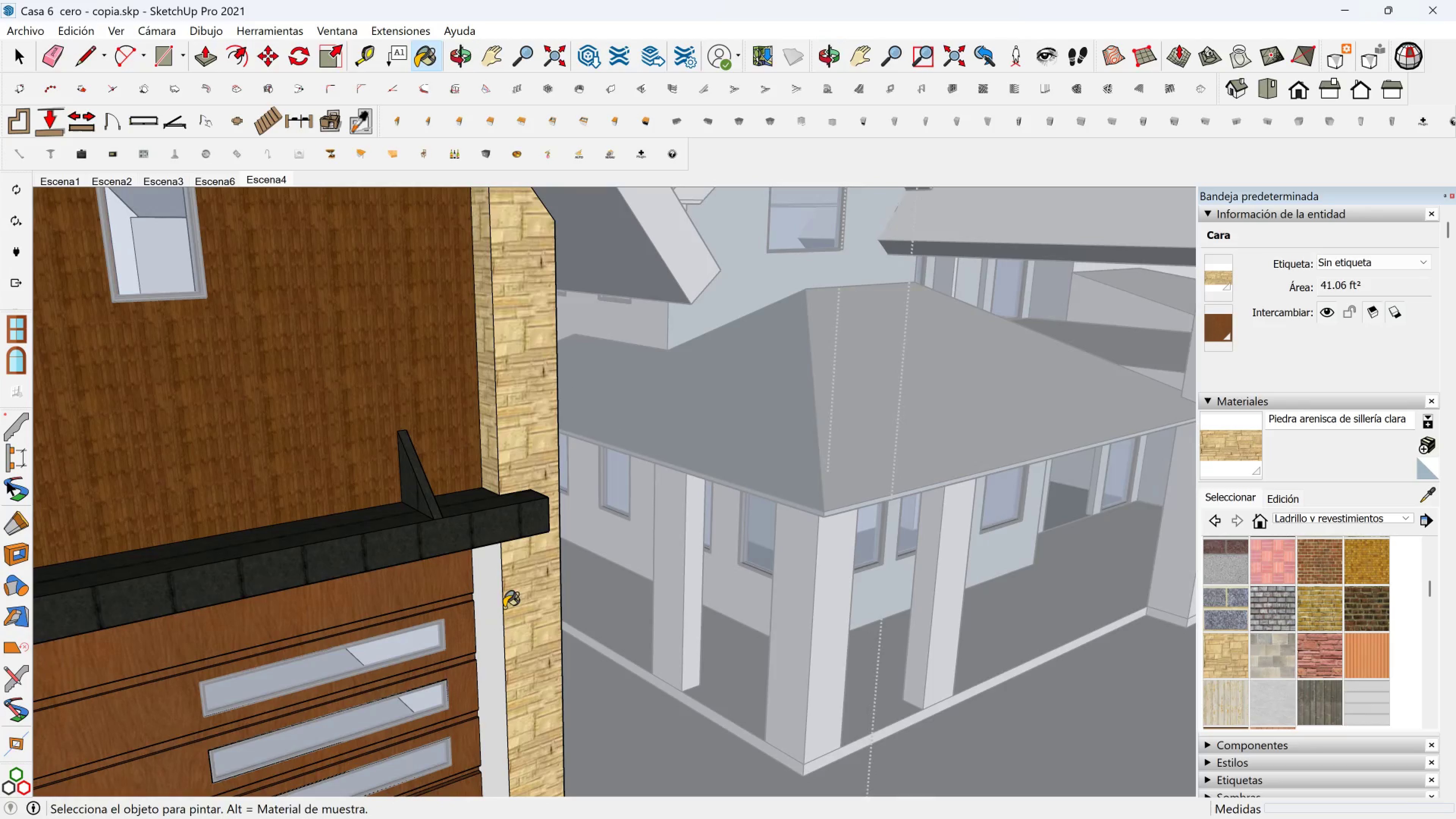 
left_click([492, 613])
 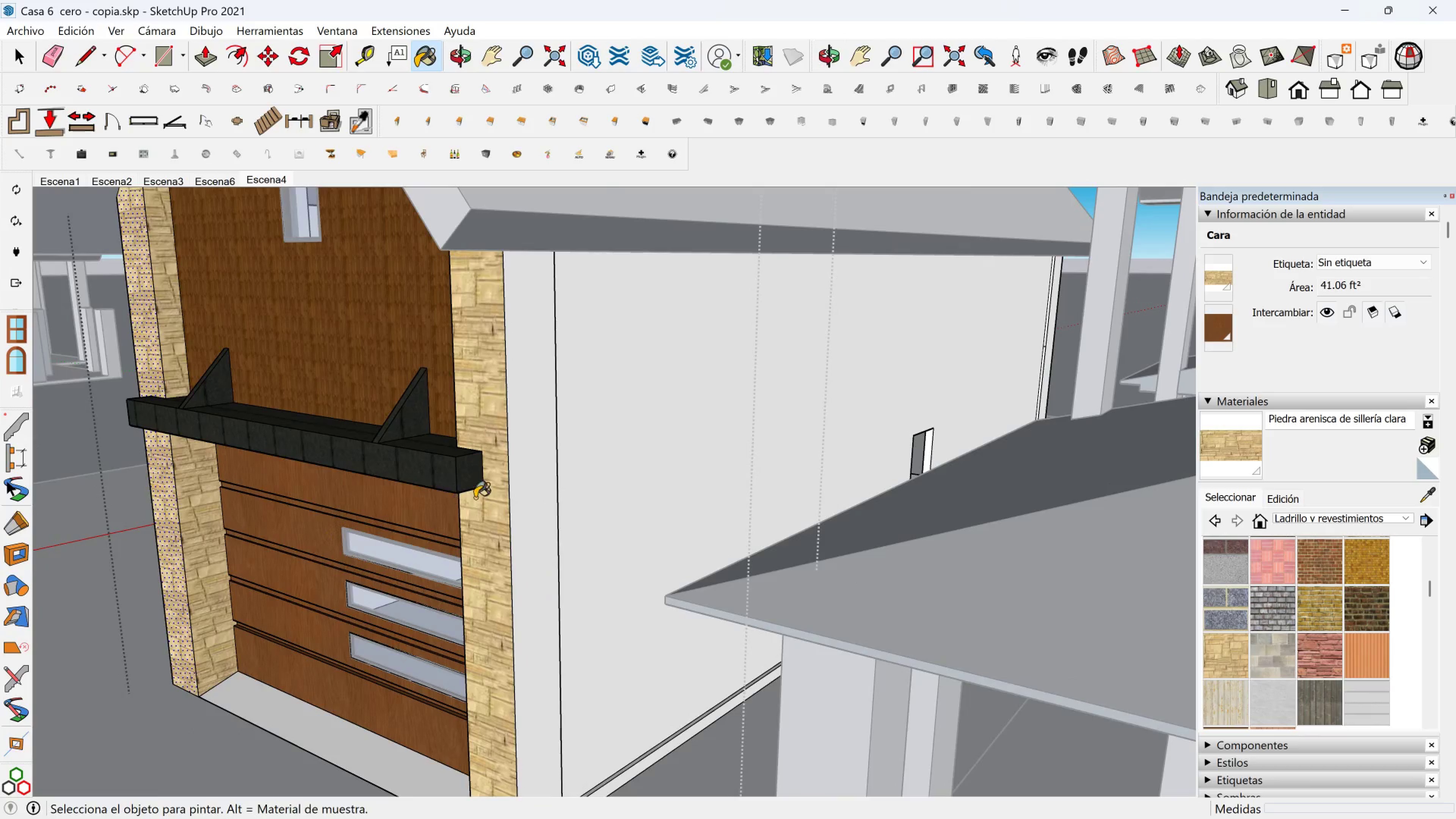 
left_click([531, 486])
 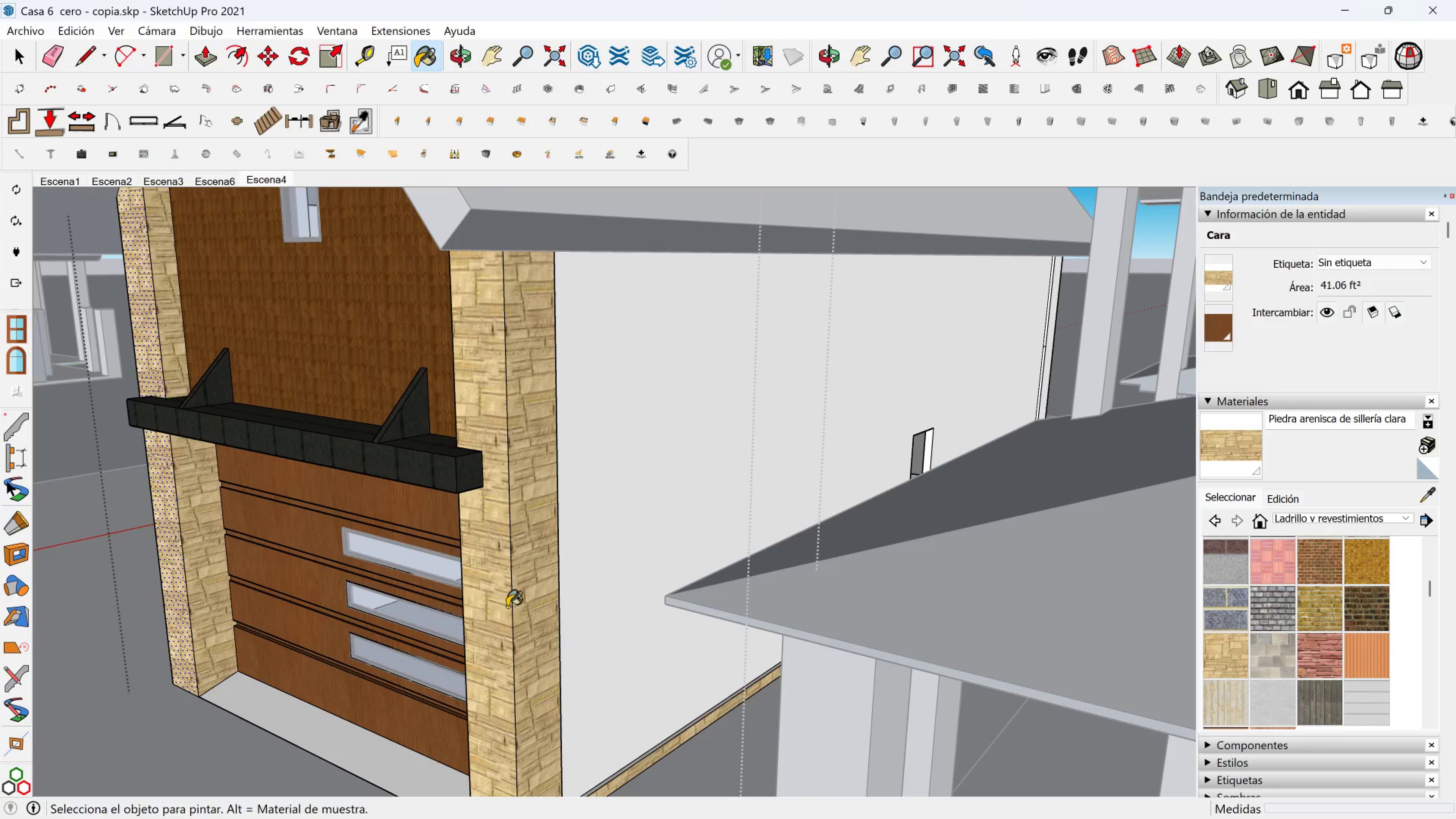 
hold_key(key=ShiftLeft, duration=0.47)
 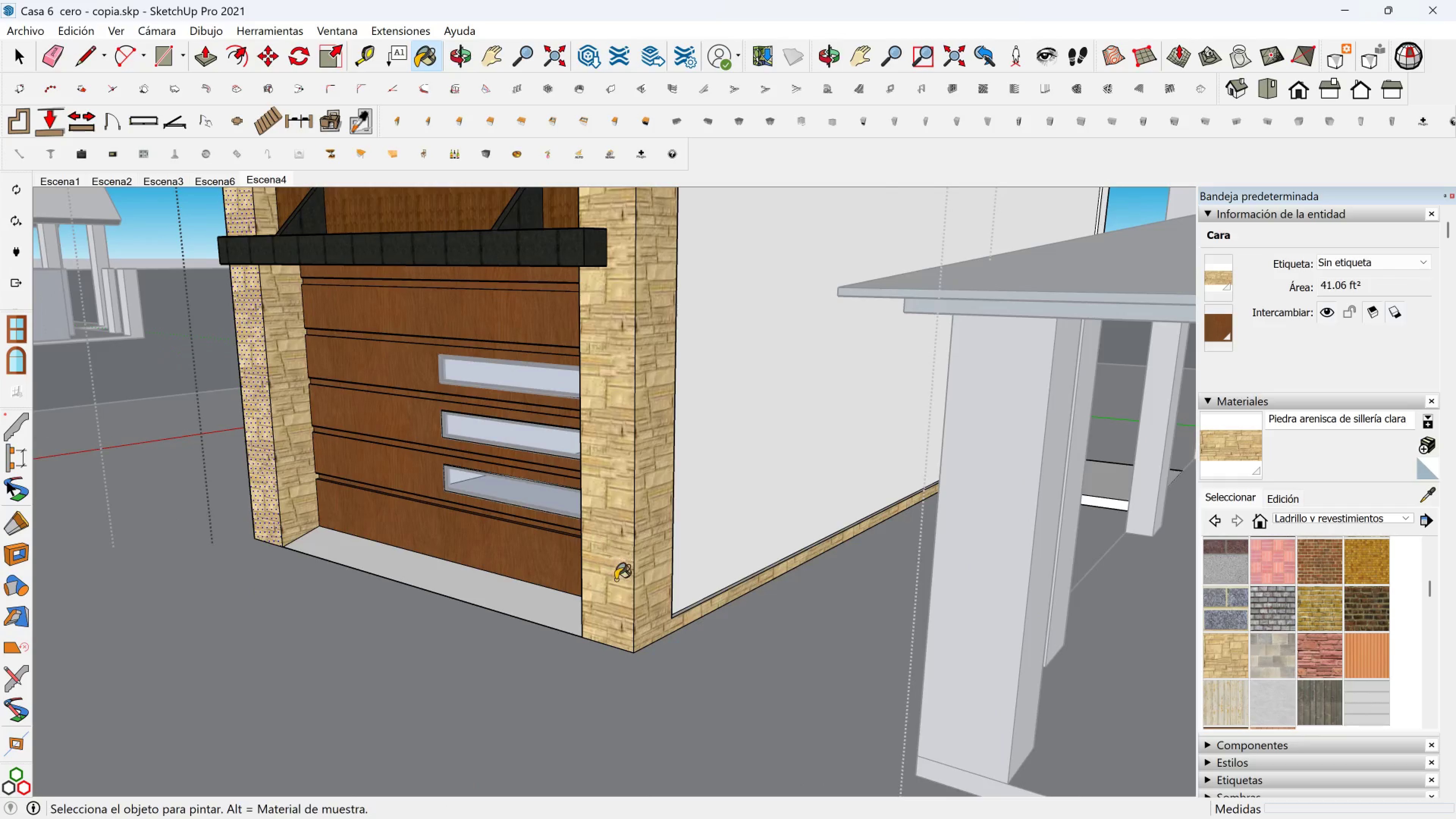 
scroll: coordinate [637, 317], scroll_direction: up, amount: 8.0
 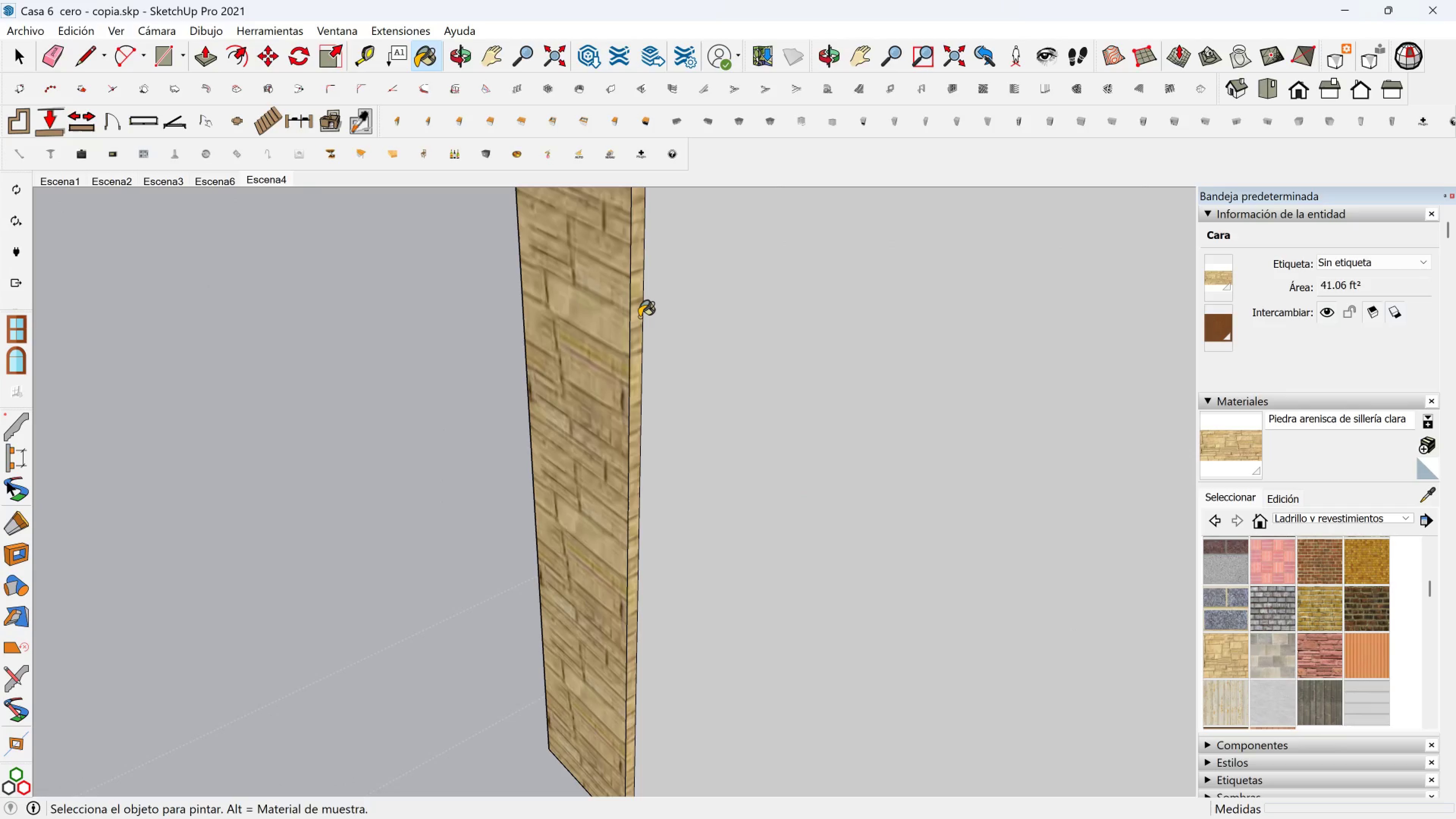 
left_click([637, 317])
 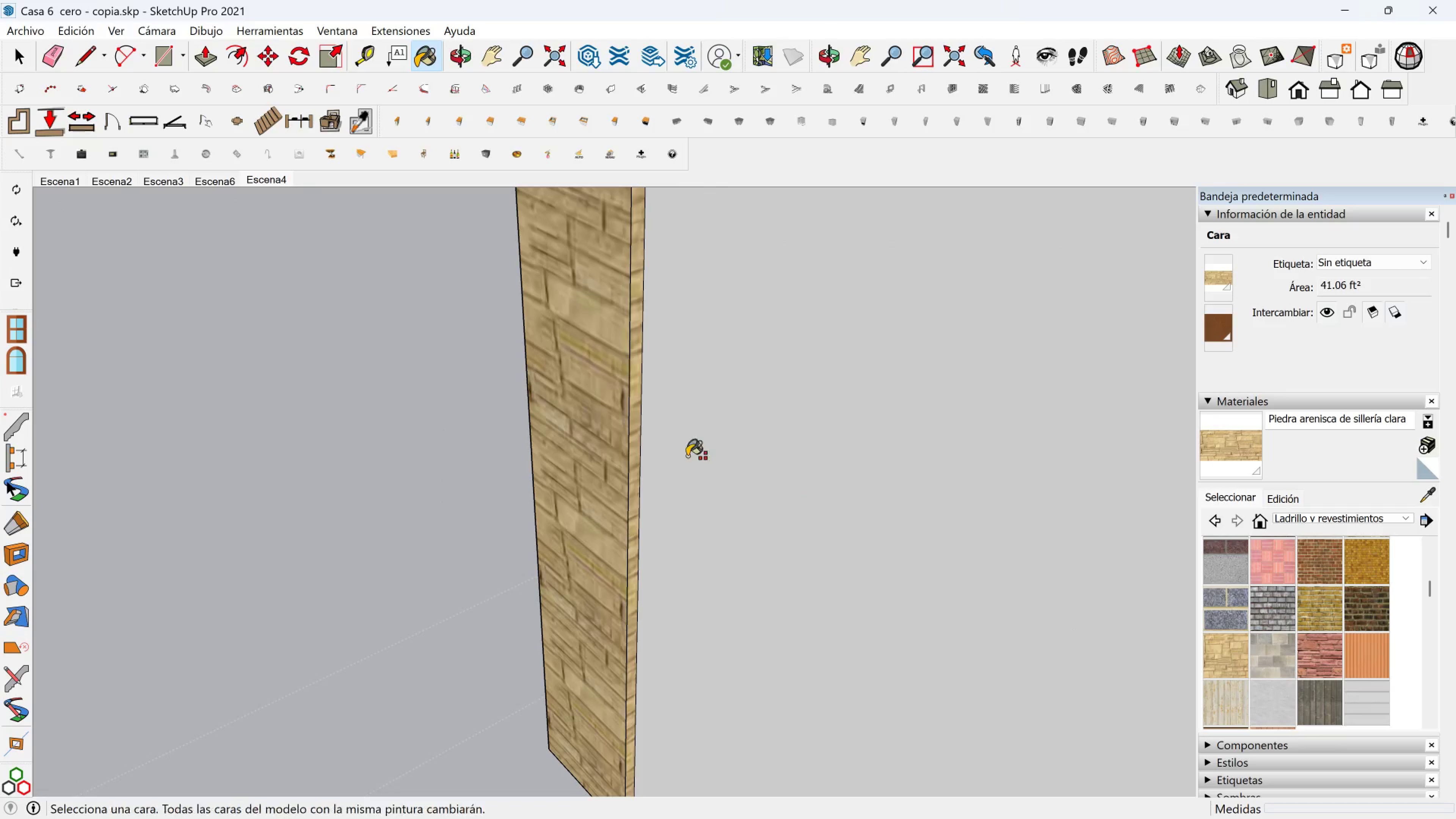 
hold_key(key=ShiftLeft, duration=0.47)
 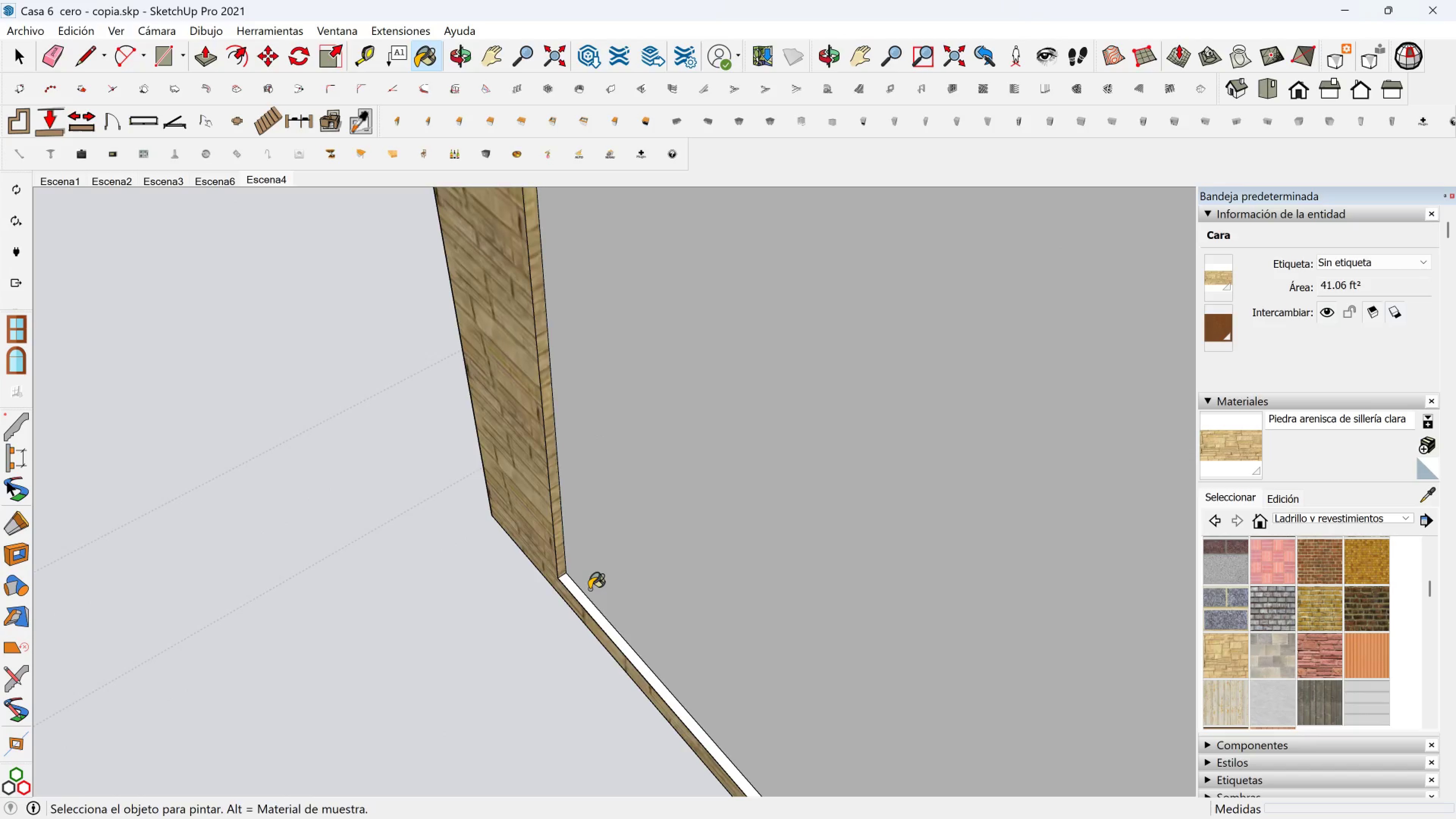 
scroll: coordinate [588, 589], scroll_direction: up, amount: 4.0
 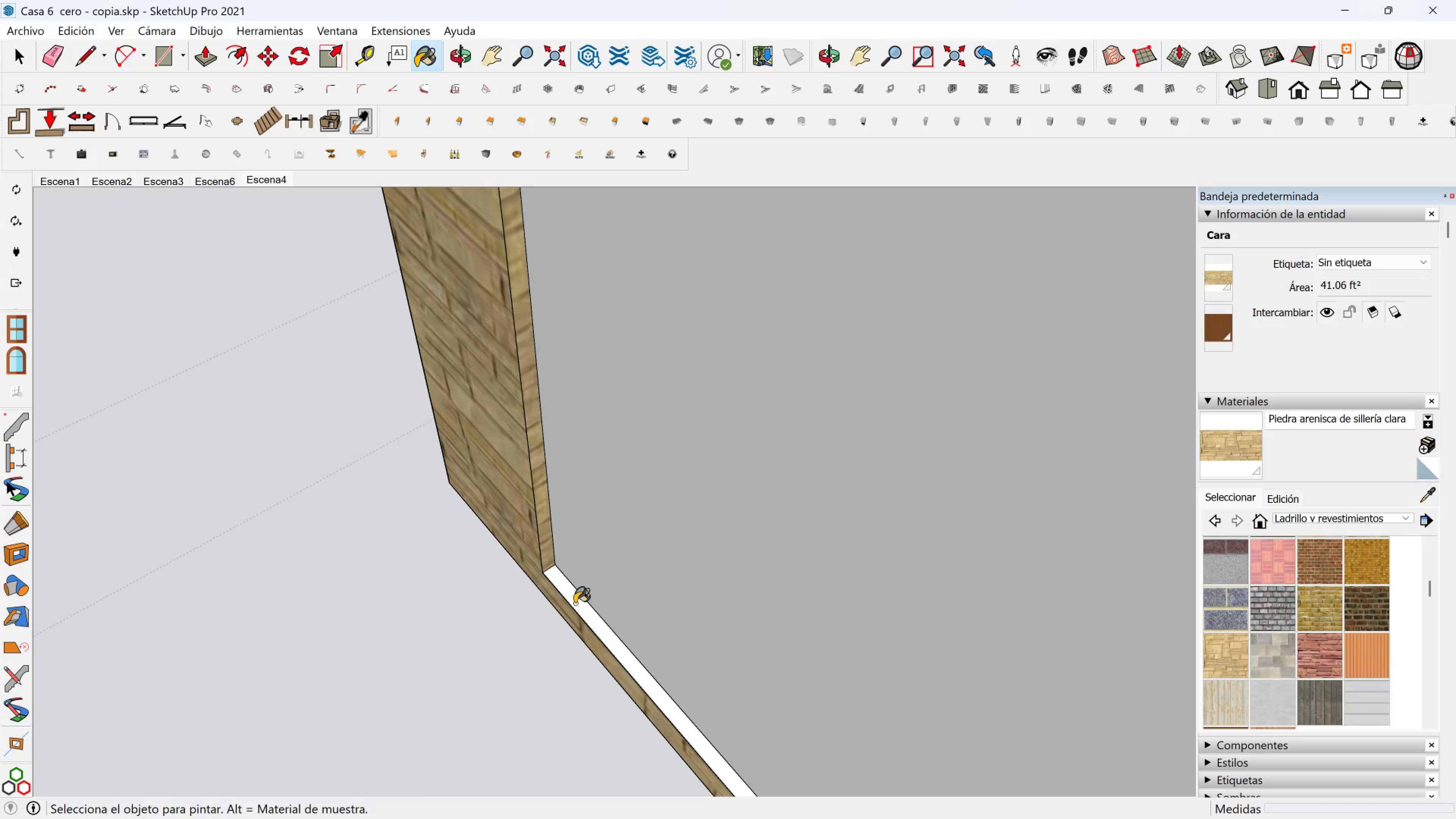 
left_click([574, 604])
 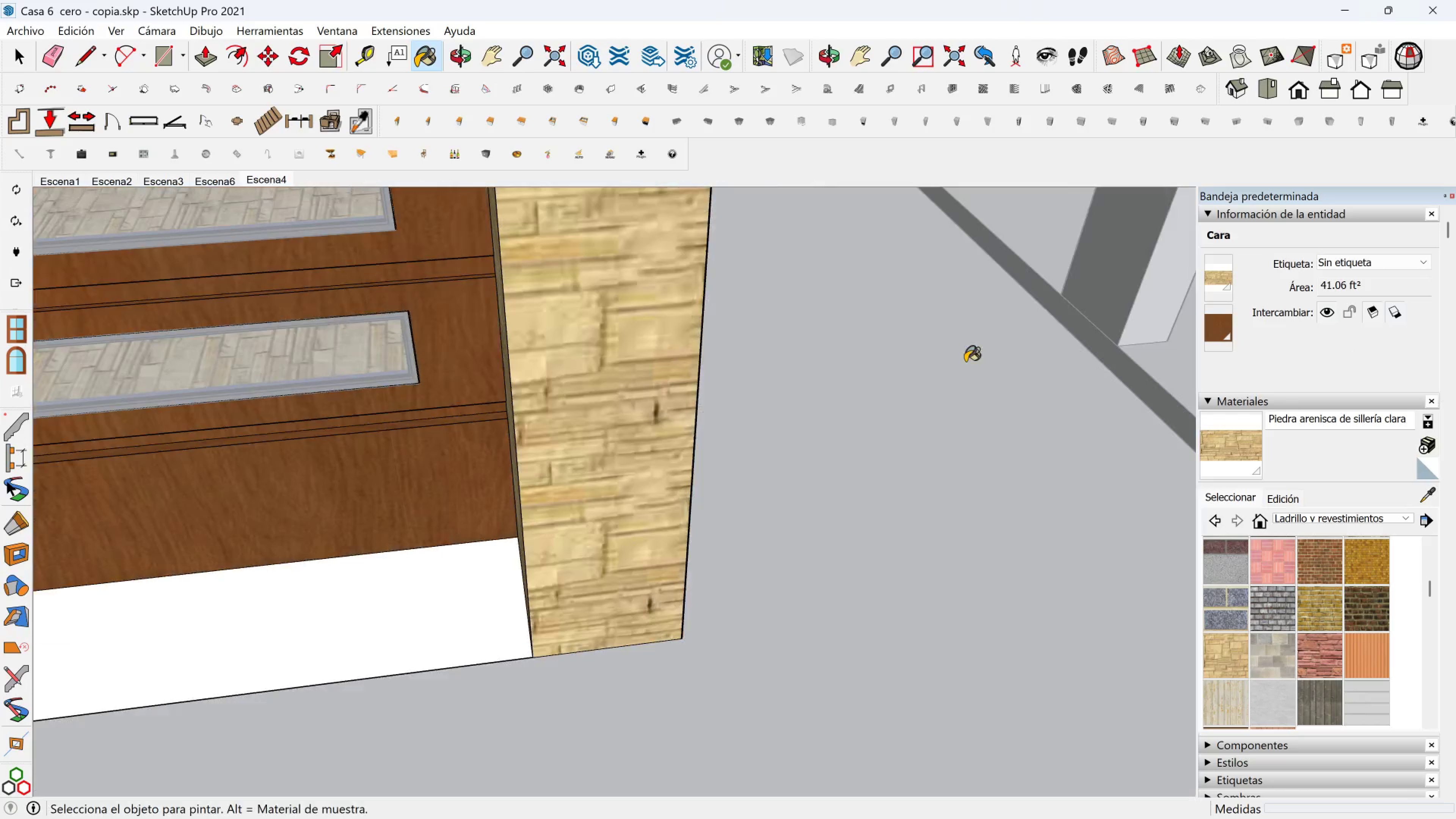 
scroll: coordinate [242, 482], scroll_direction: down, amount: 2.0
 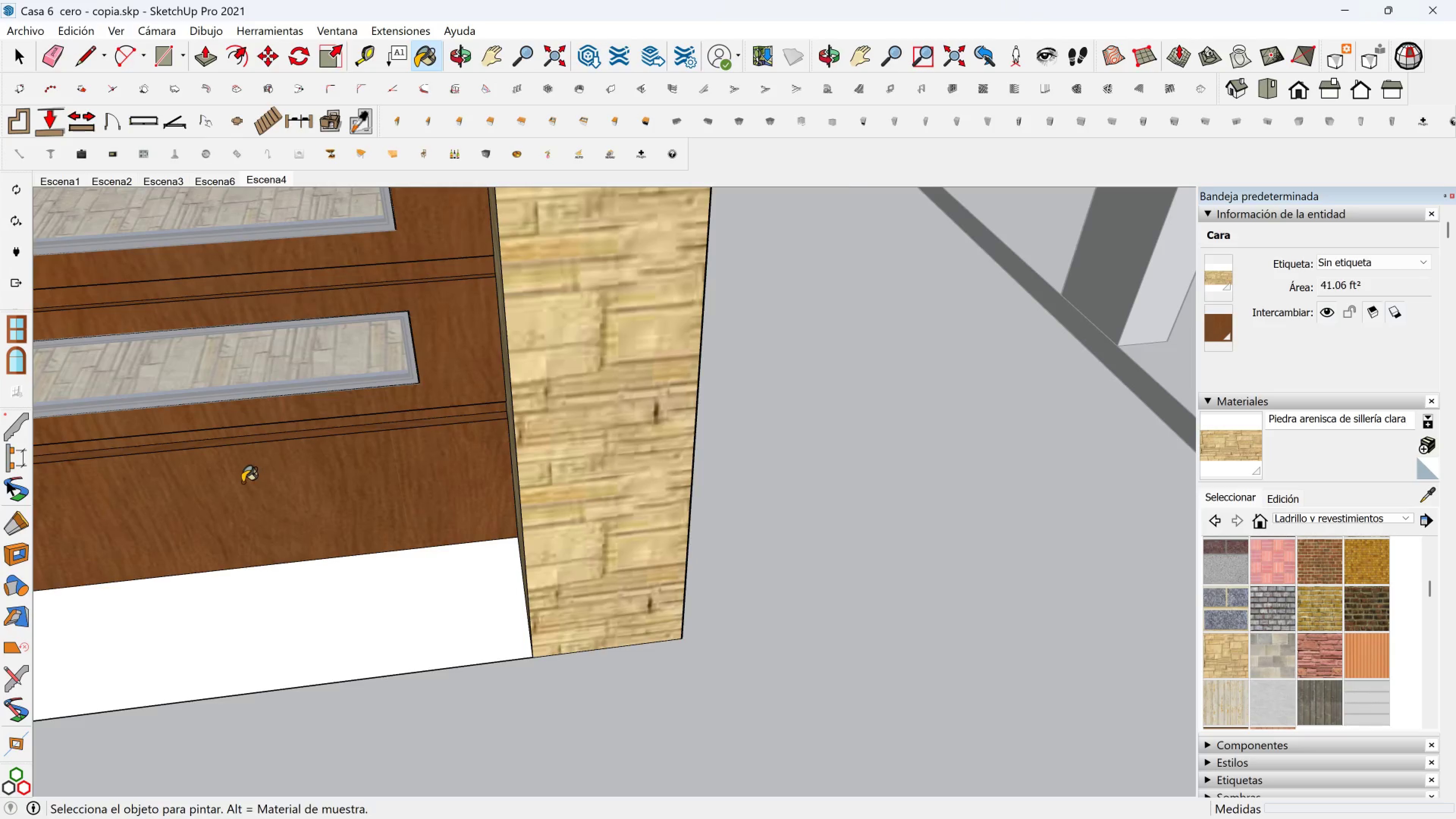 
hold_key(key=ShiftLeft, duration=0.53)
 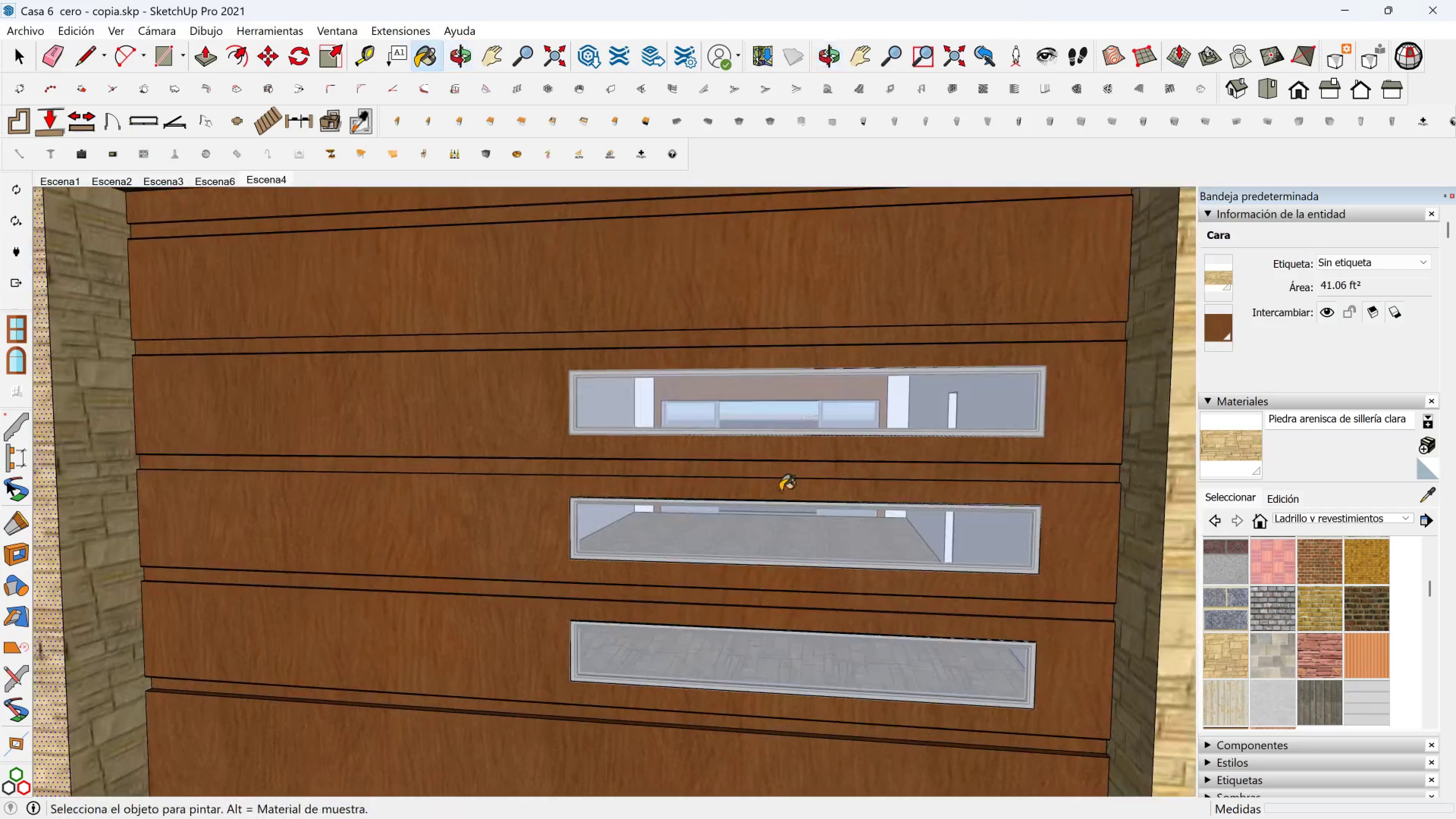 
hold_key(key=ShiftLeft, duration=0.49)
 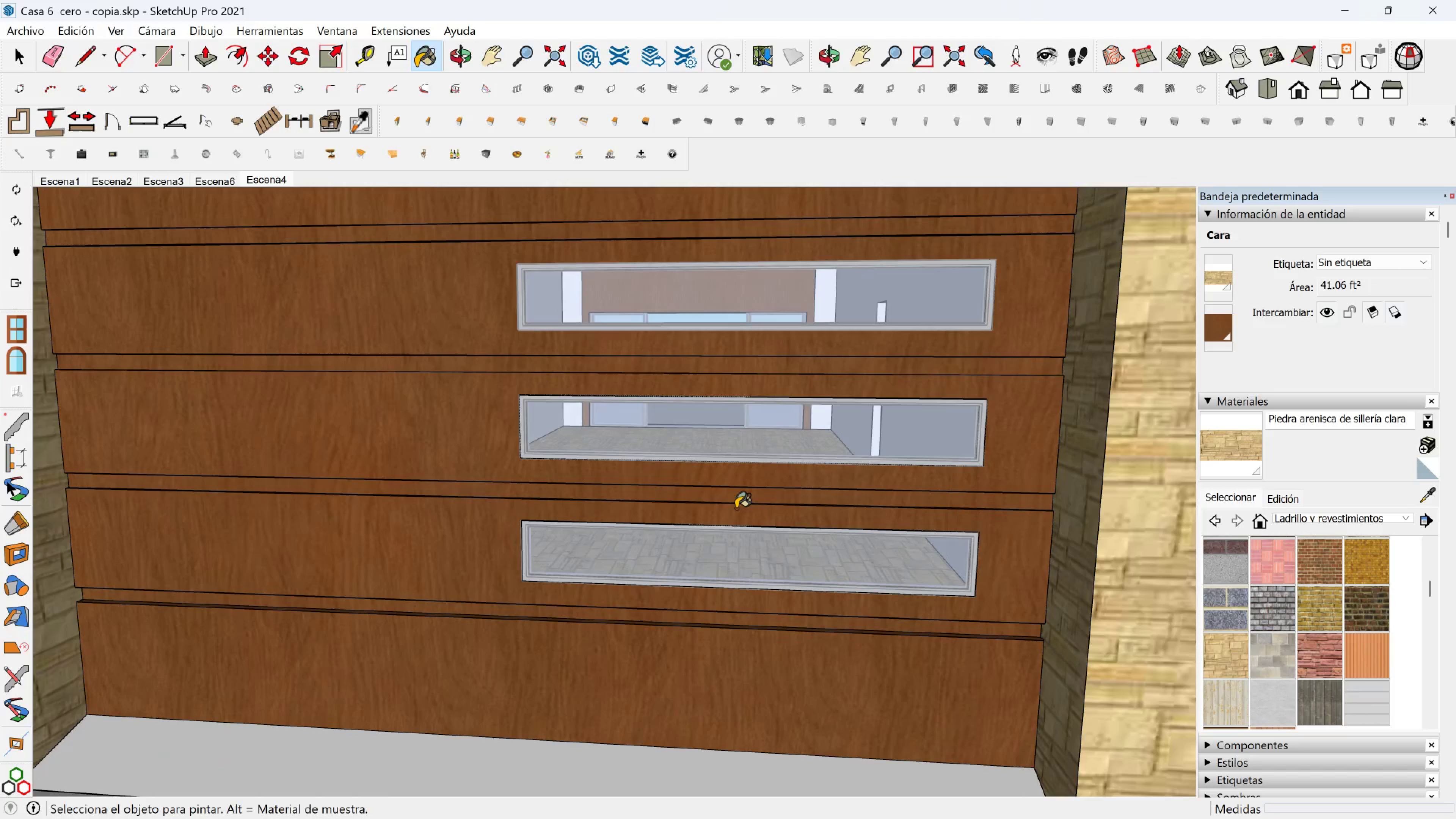 
scroll: coordinate [749, 508], scroll_direction: down, amount: 3.0
 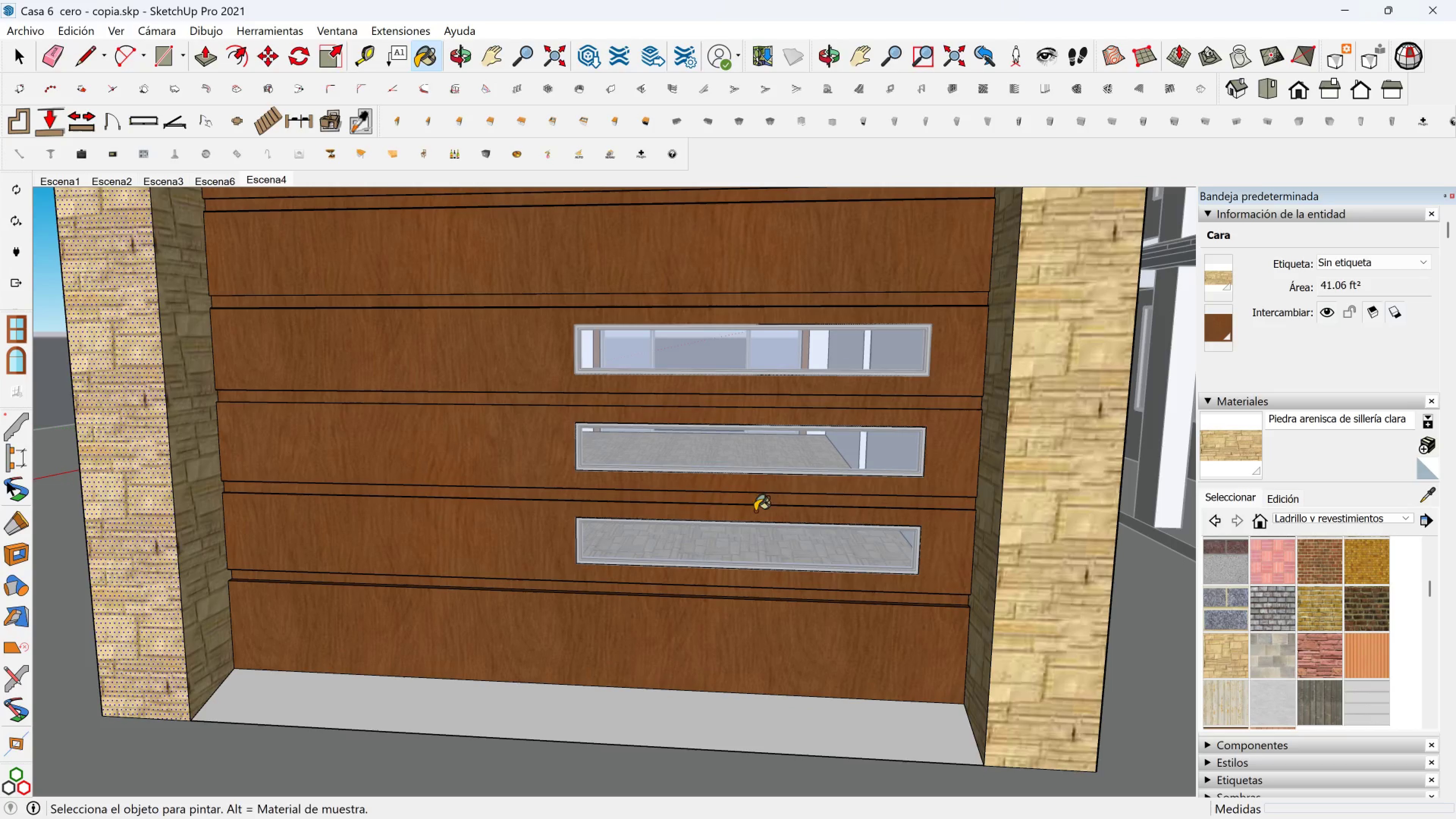 
key(Space)
 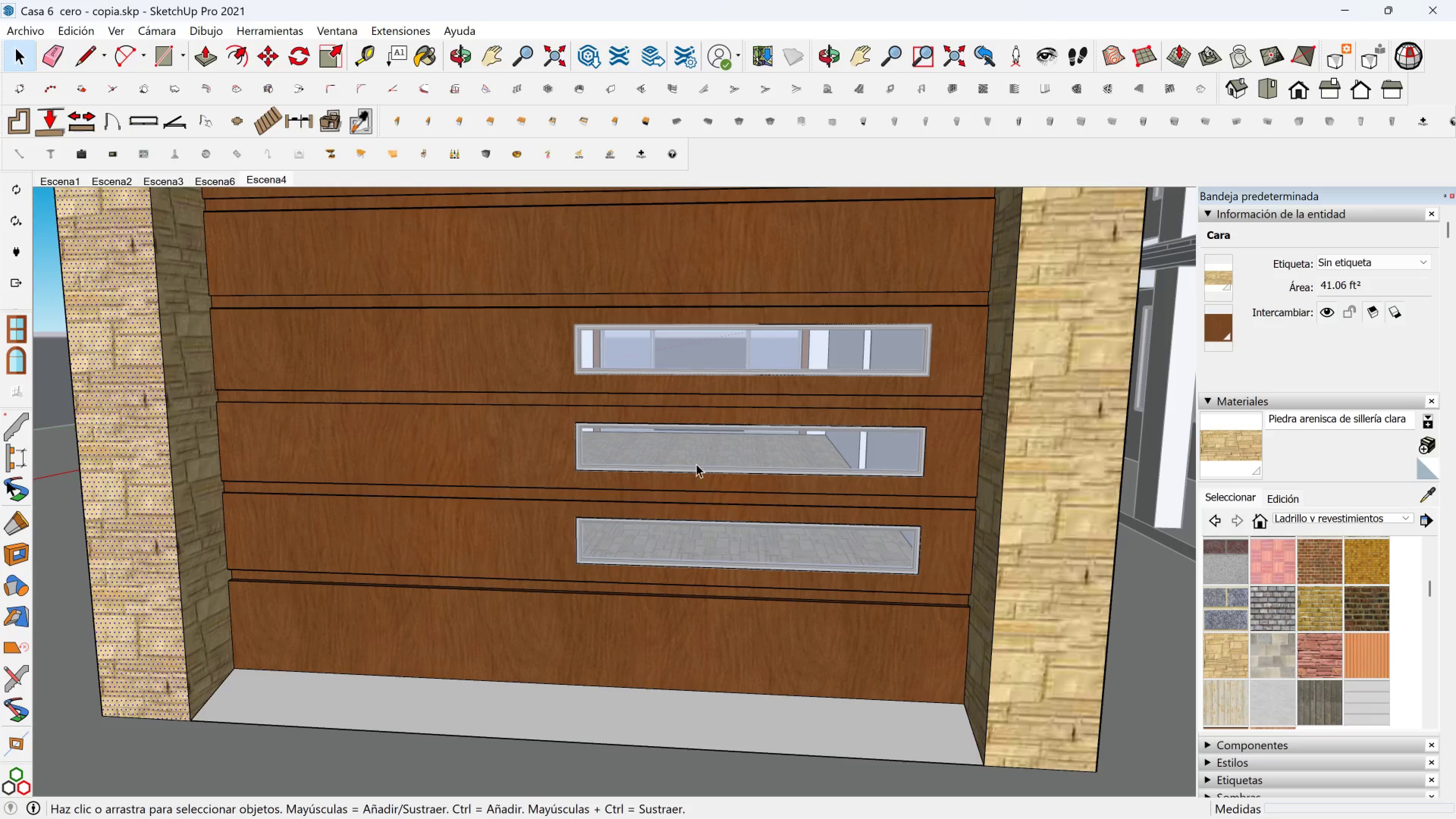 
scroll: coordinate [623, 408], scroll_direction: up, amount: 14.0
 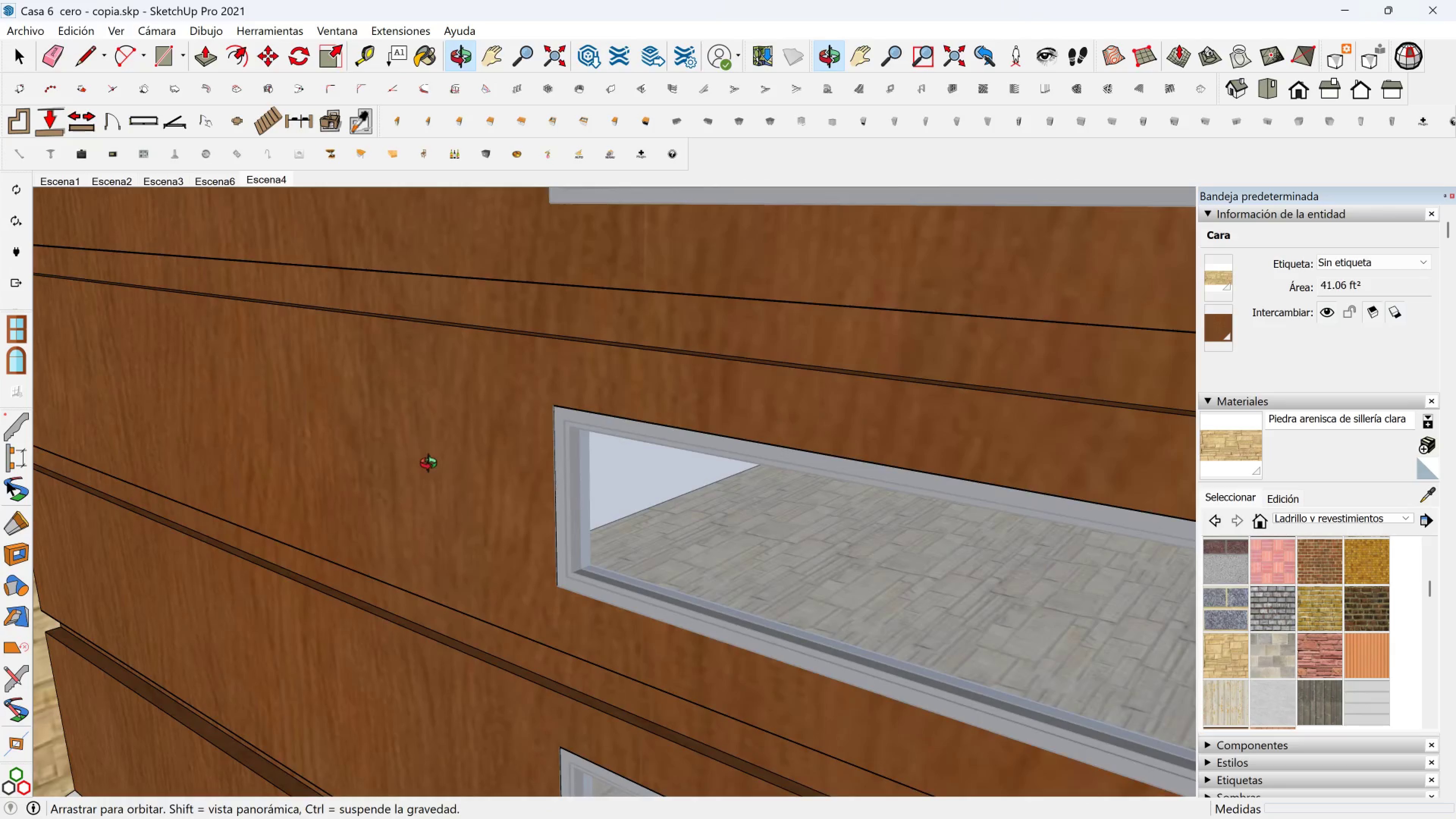 
hold_key(key=ShiftLeft, duration=0.38)
 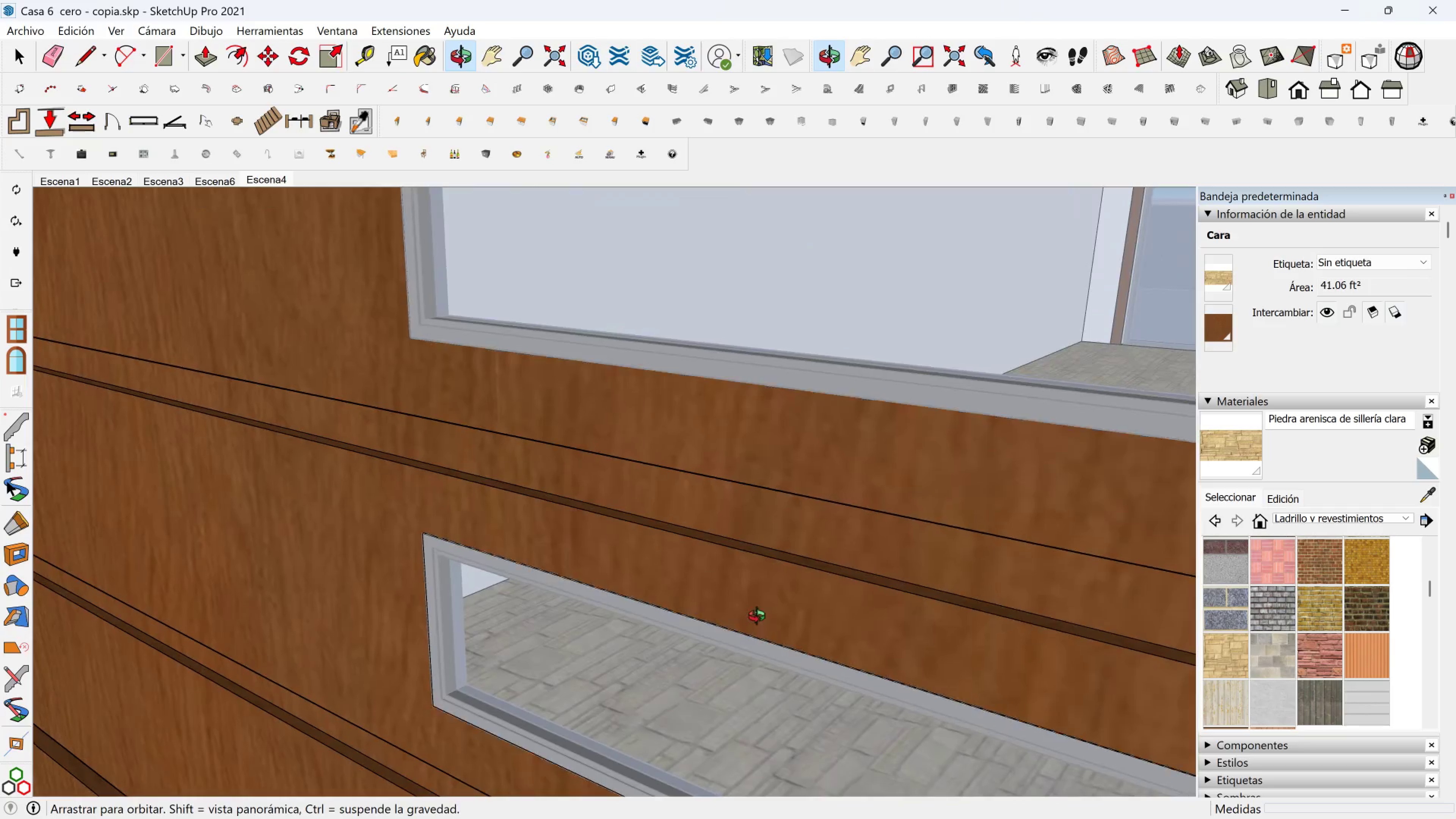 
scroll: coordinate [656, 593], scroll_direction: up, amount: 5.0
 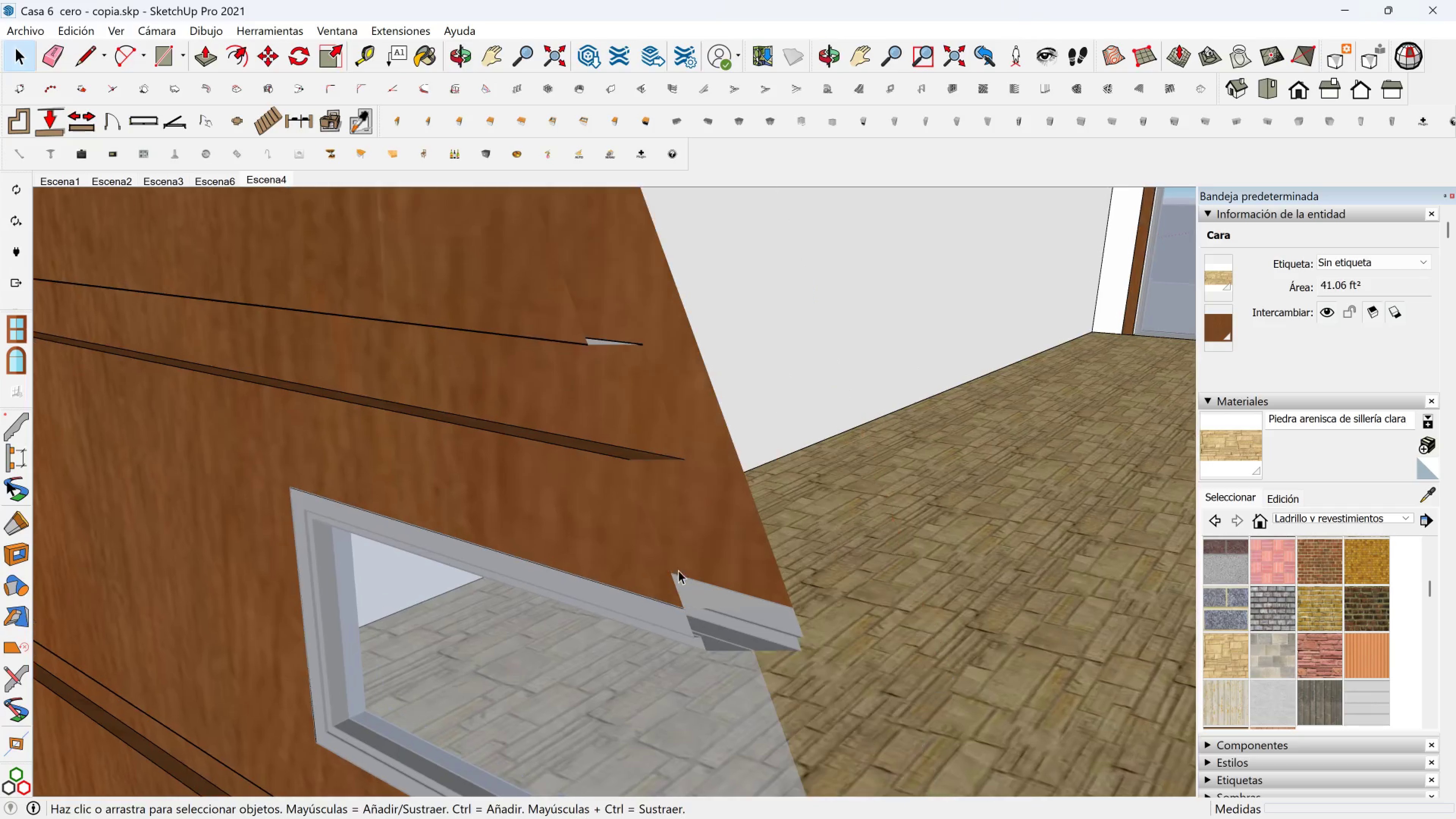 
key(Shift+ShiftLeft)
 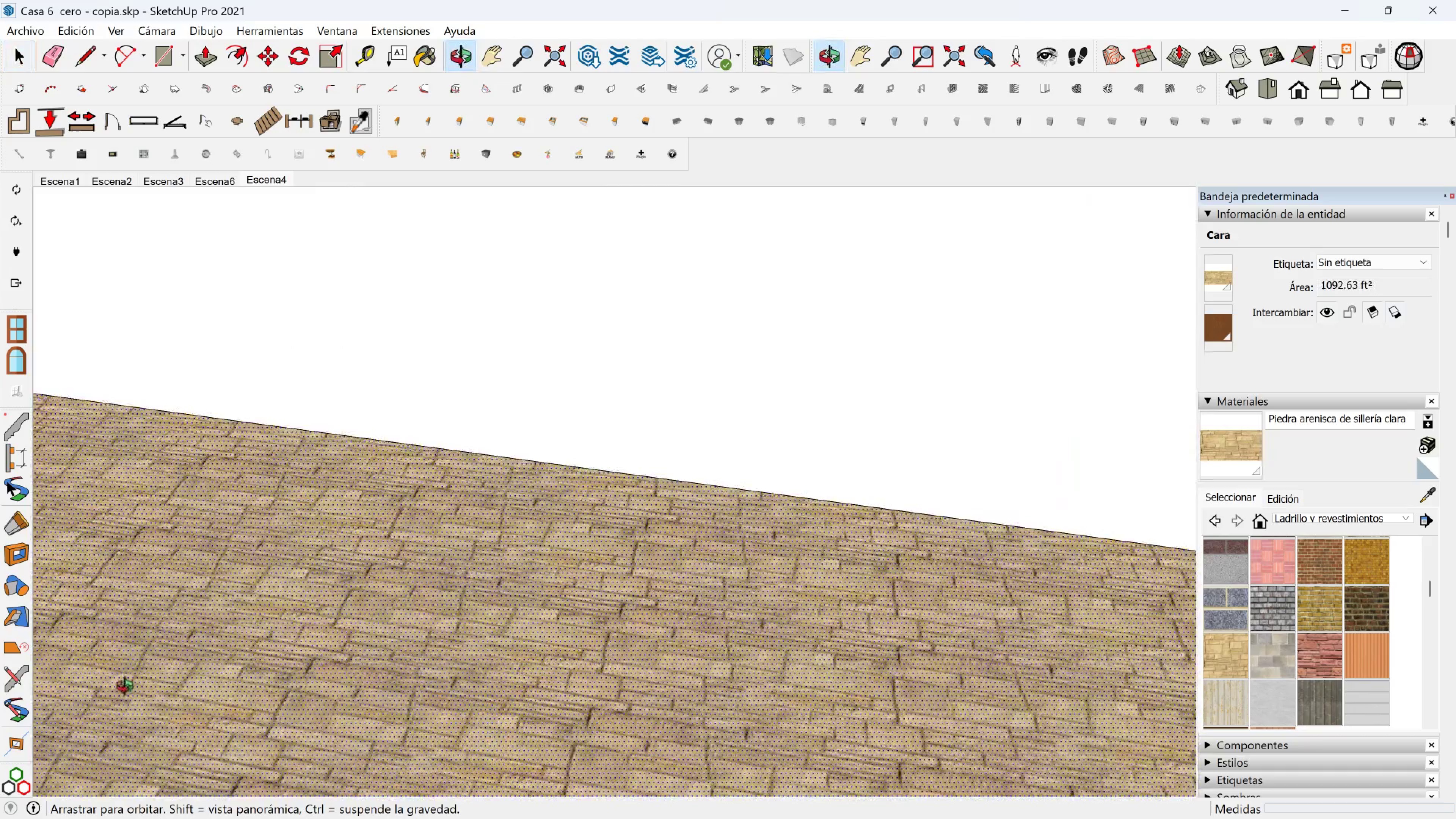 
hold_key(key=ShiftLeft, duration=0.43)
 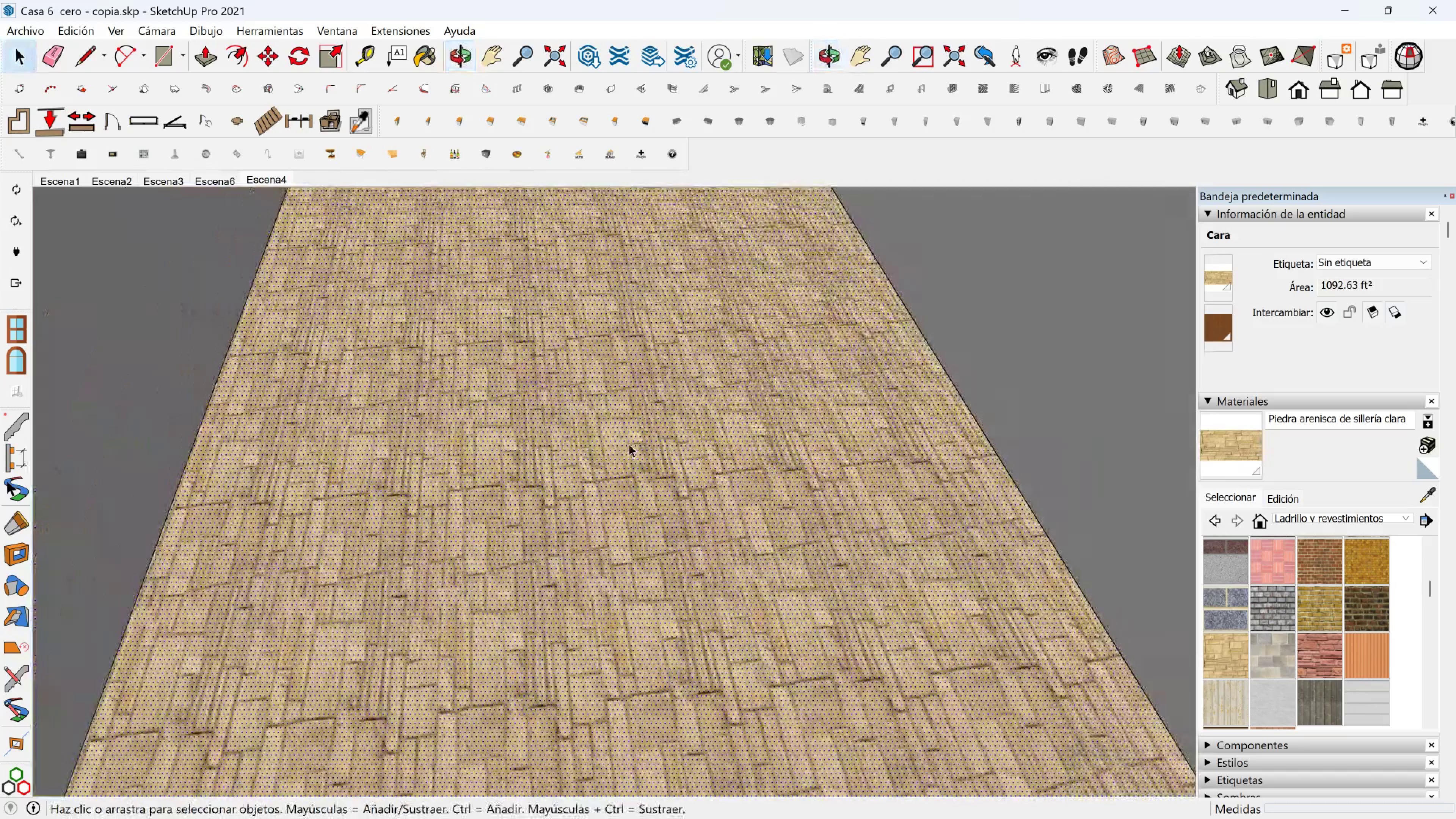 
left_click([629, 443])
 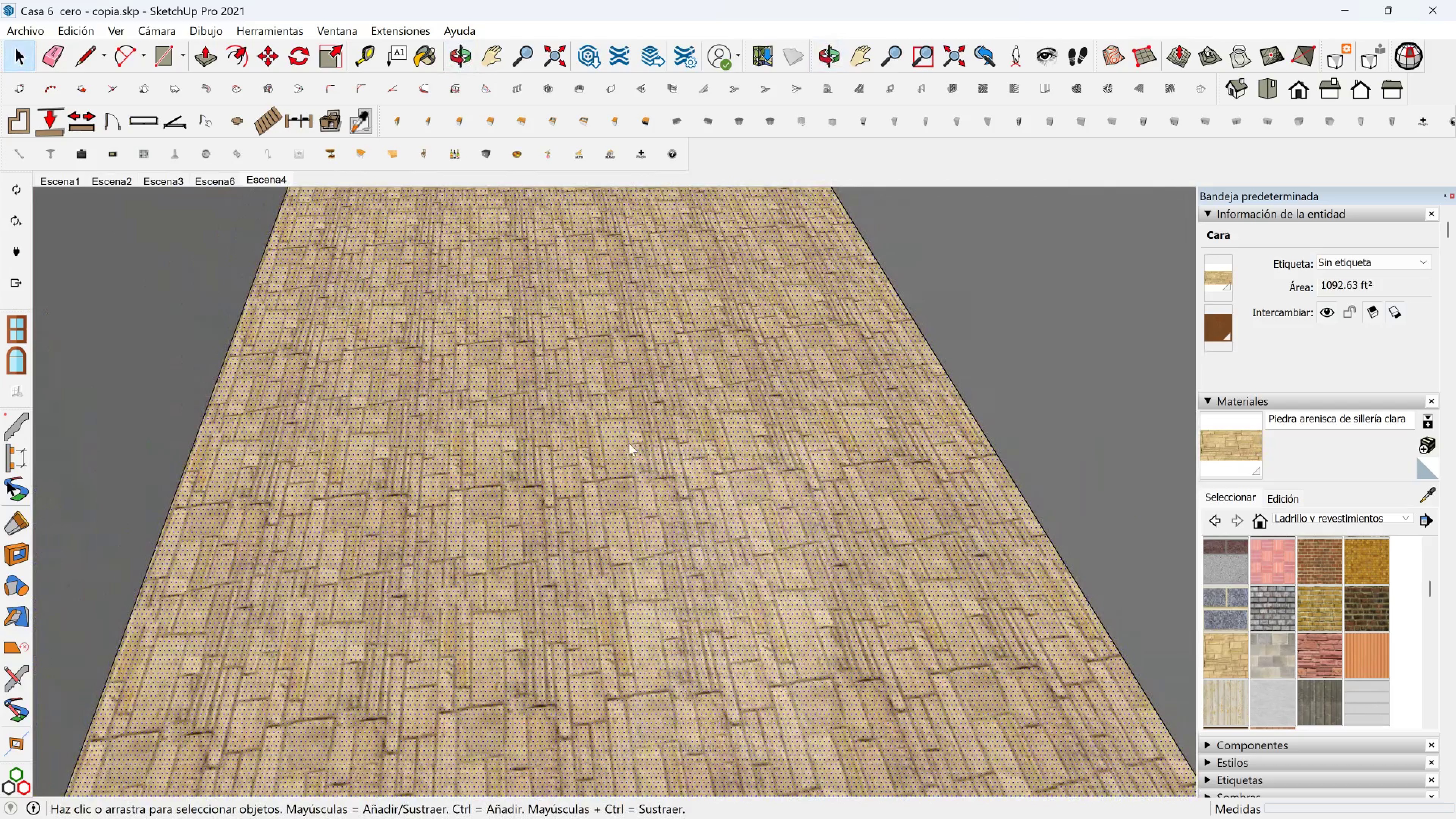 
right_click([629, 443])
 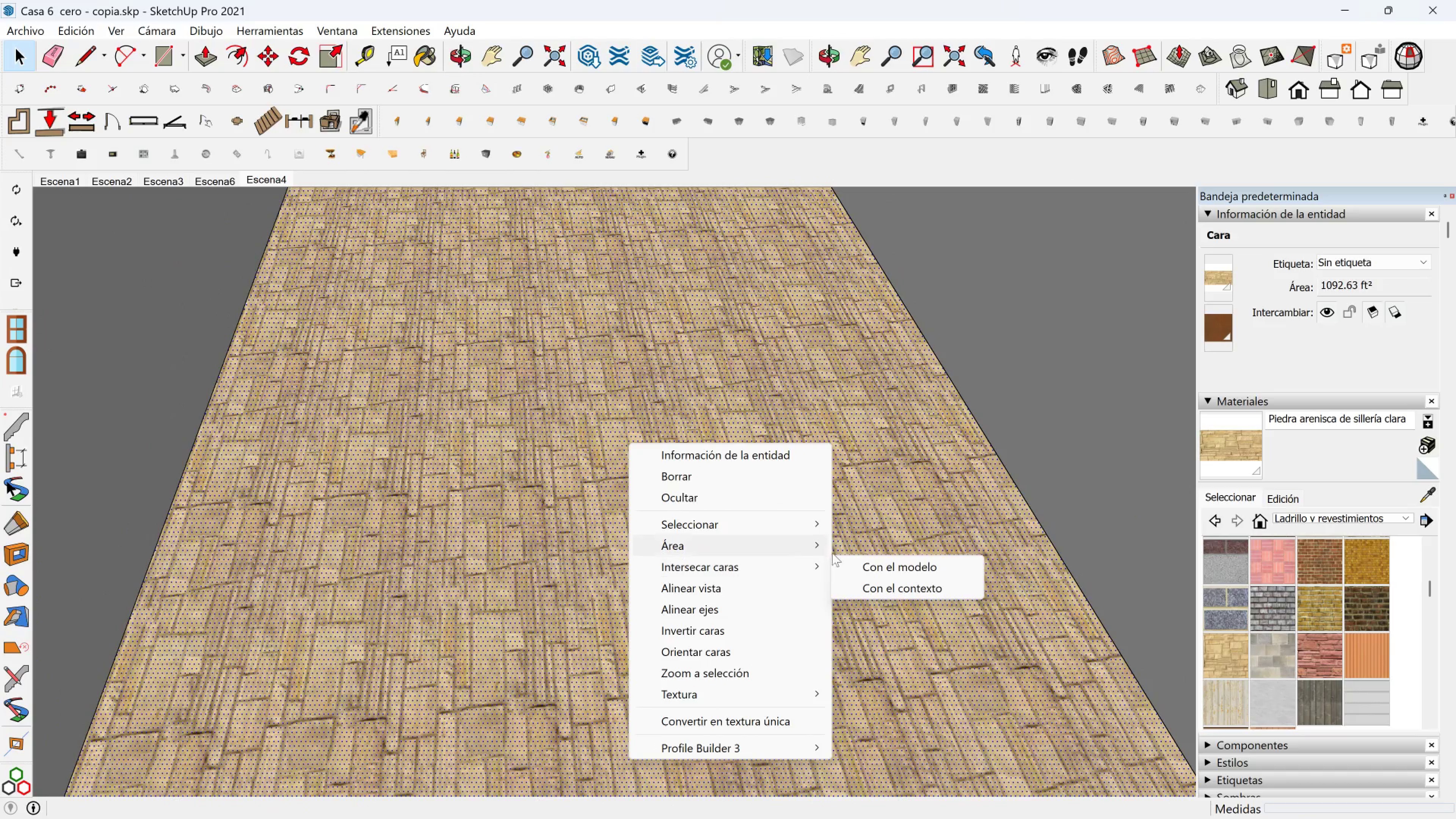 
left_click([875, 564])
 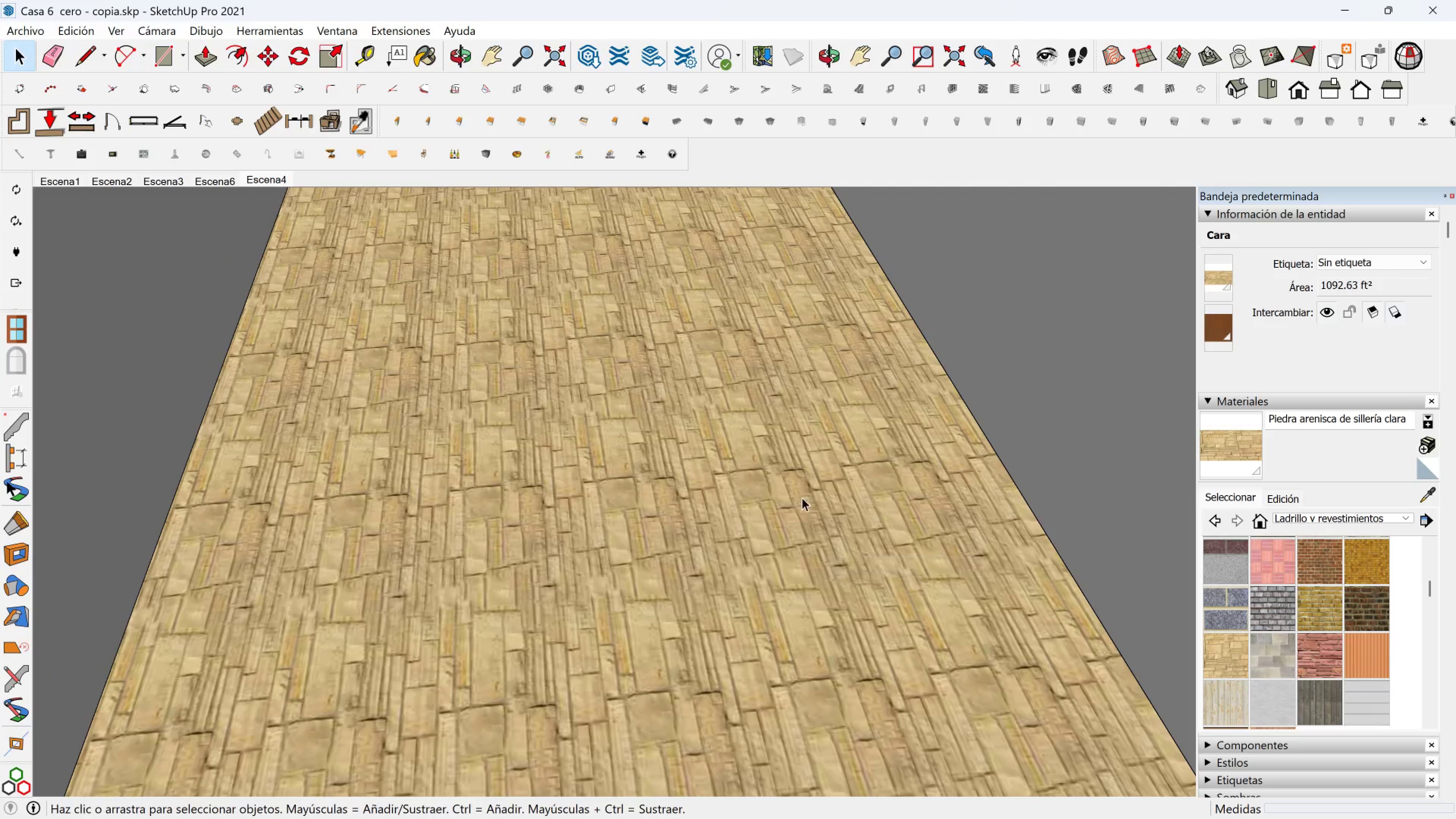 
hold_key(key=ShiftLeft, duration=0.39)
 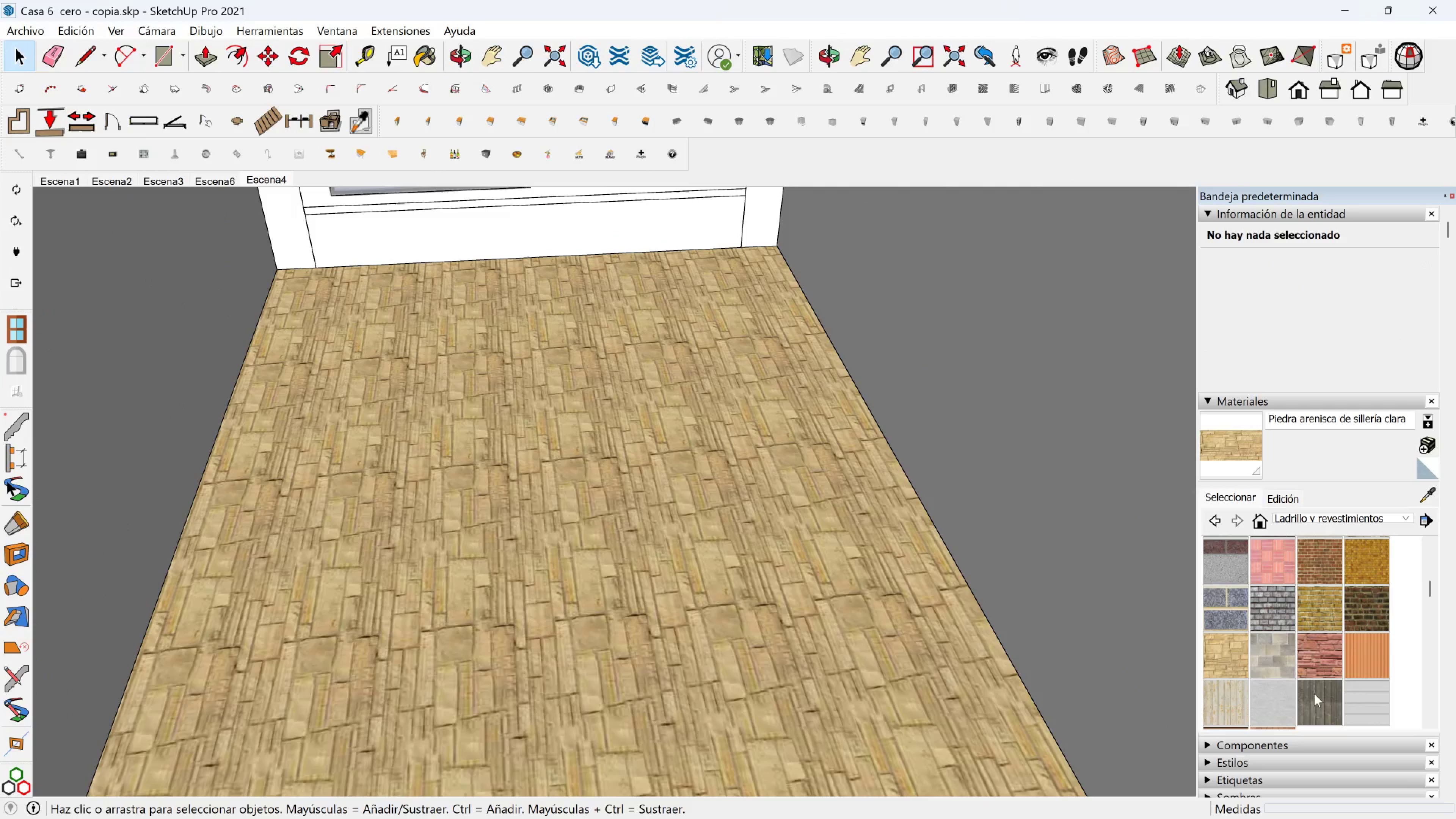 
left_click([1337, 513])
 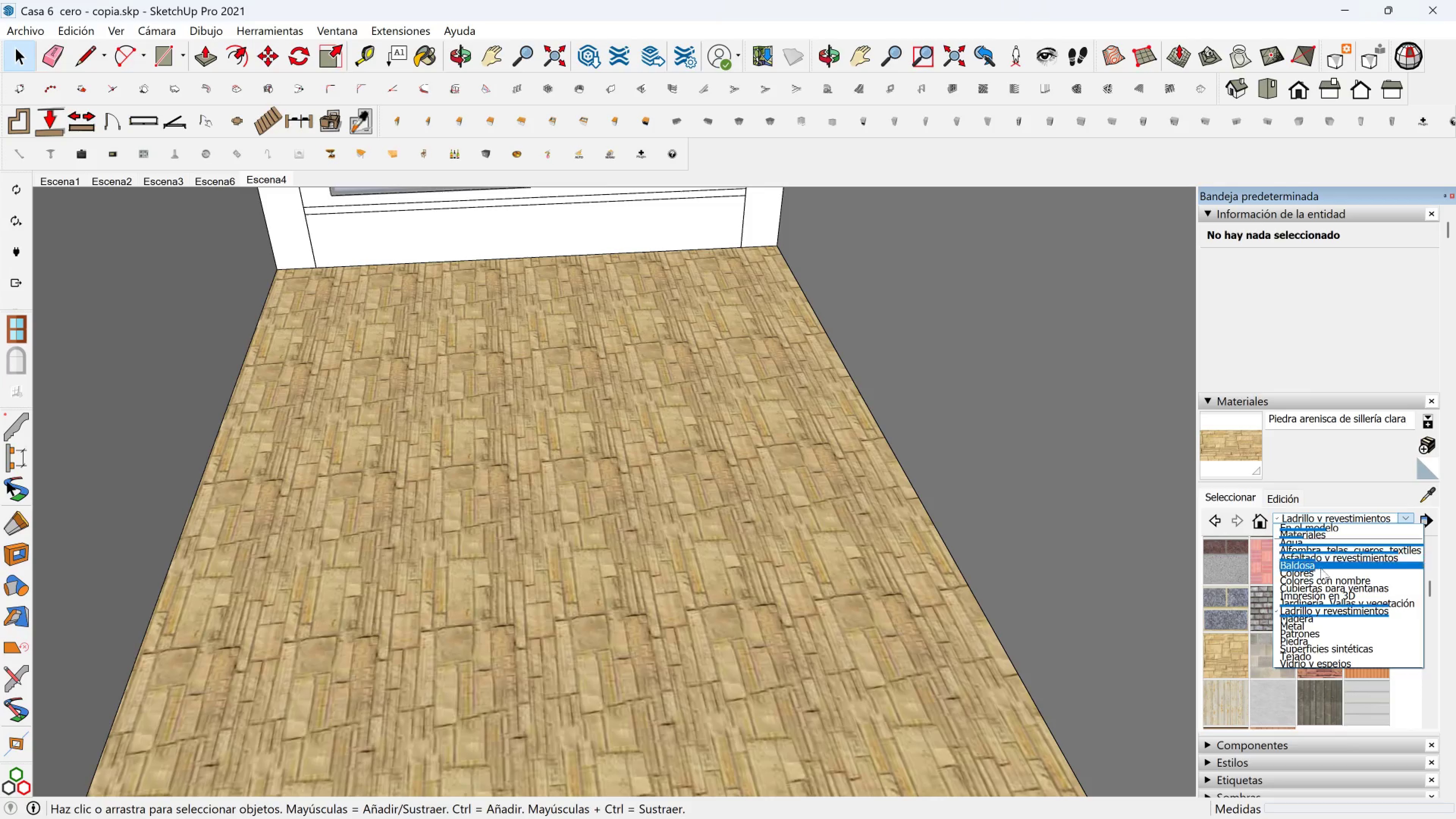 
mouse_move([1334, 582])
 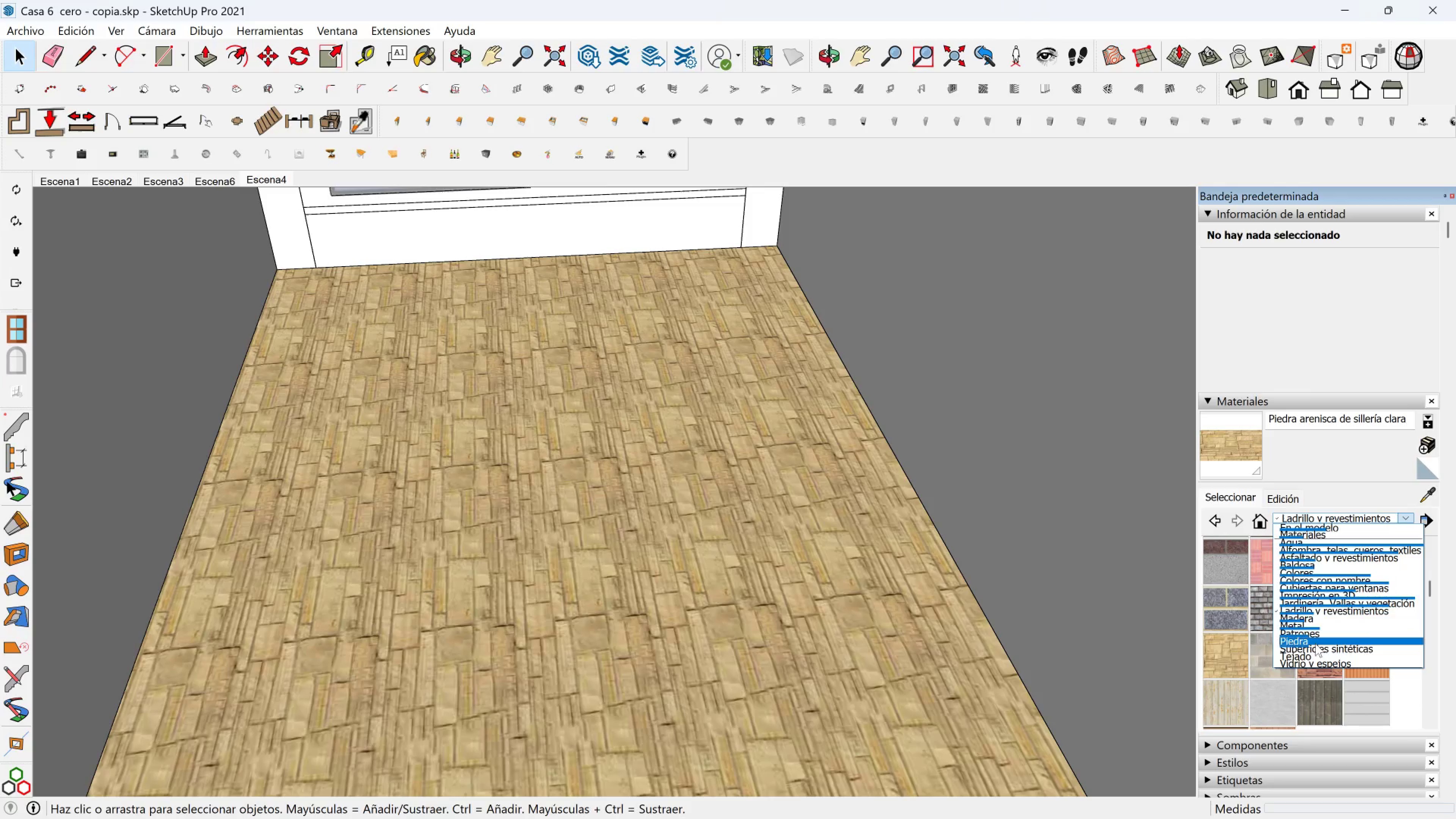 
wait(6.85)
 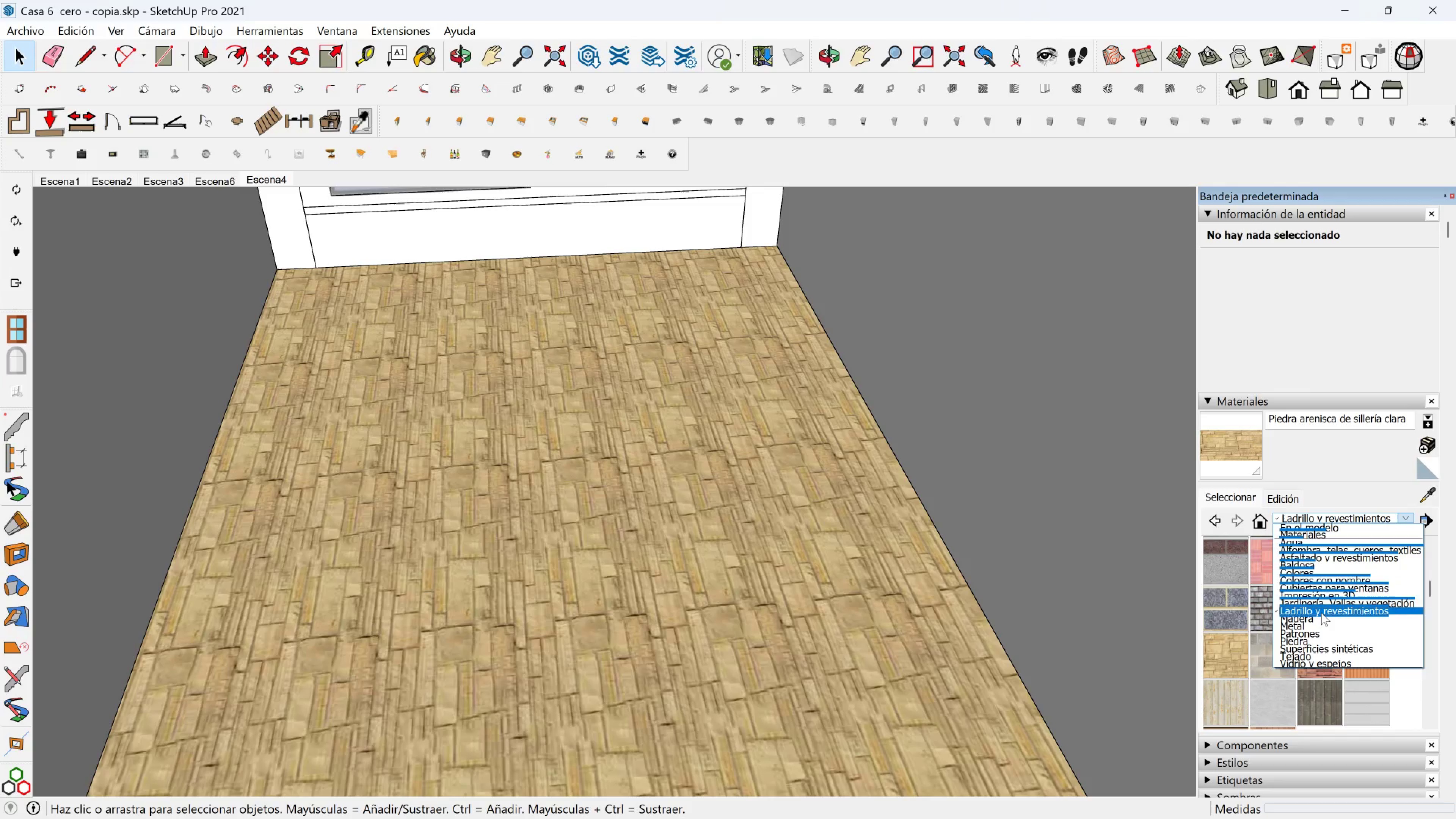 
left_click([1318, 648])
 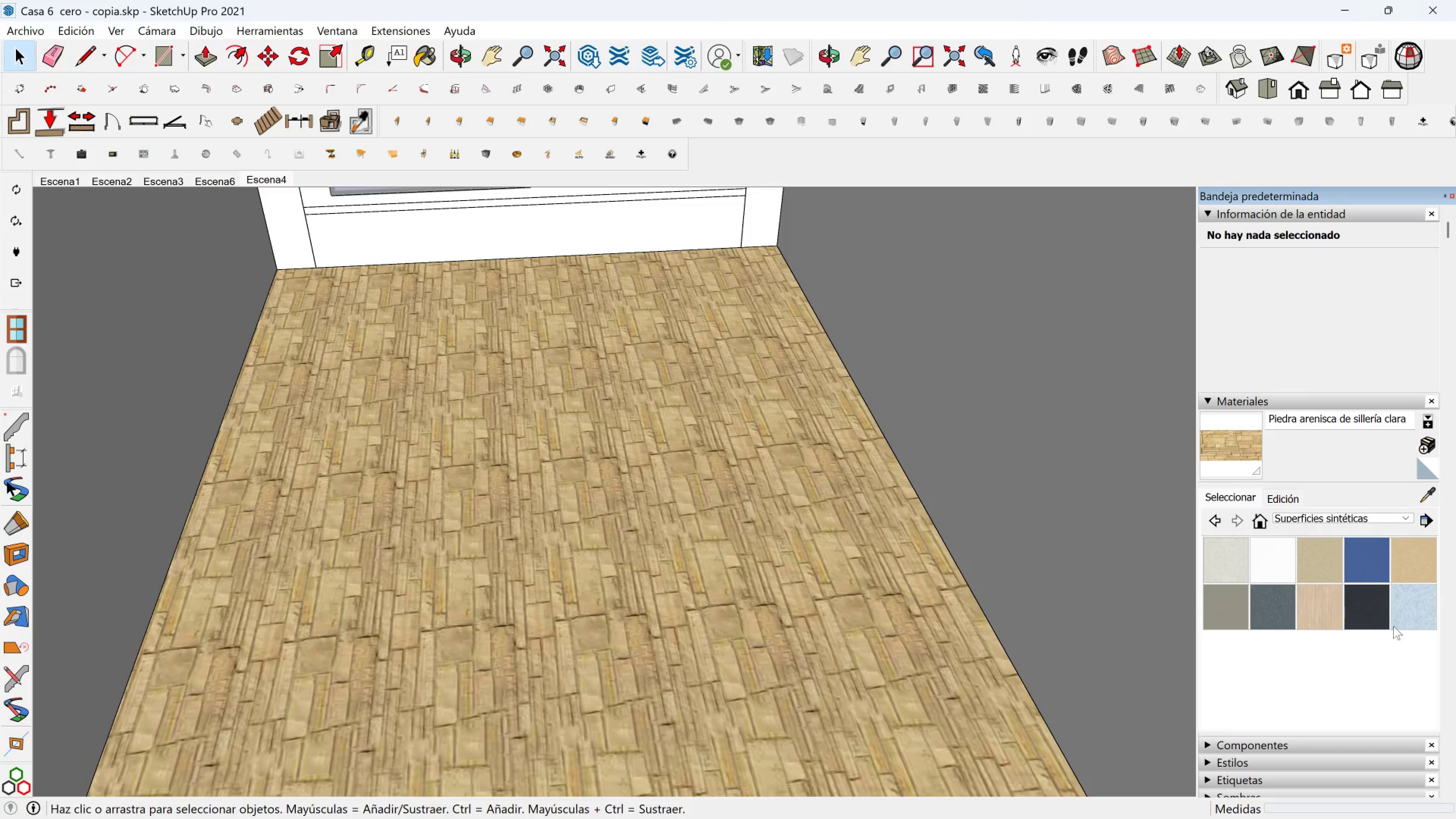 
mouse_move([1404, 608])
 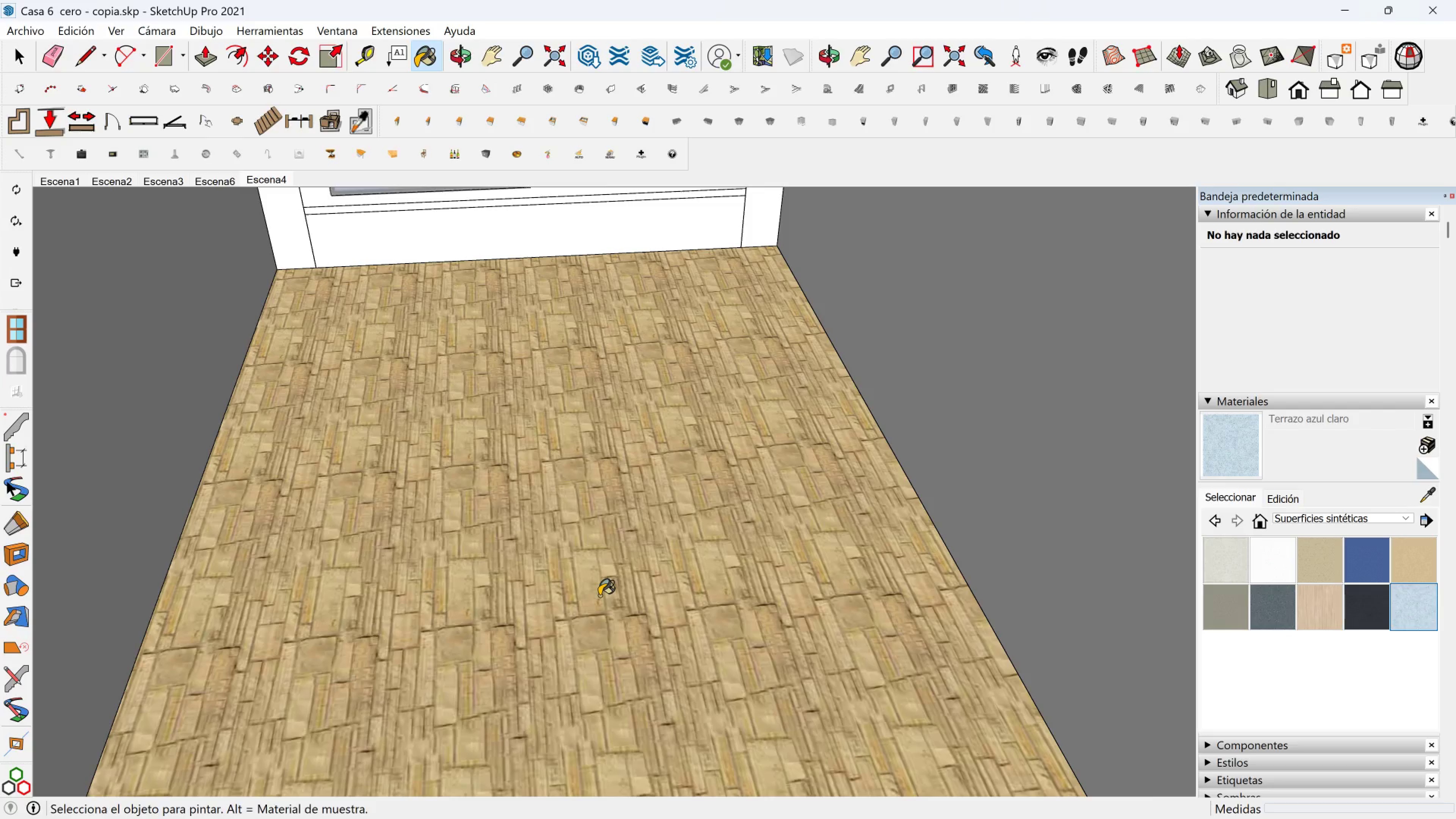 
double_click([599, 596])
 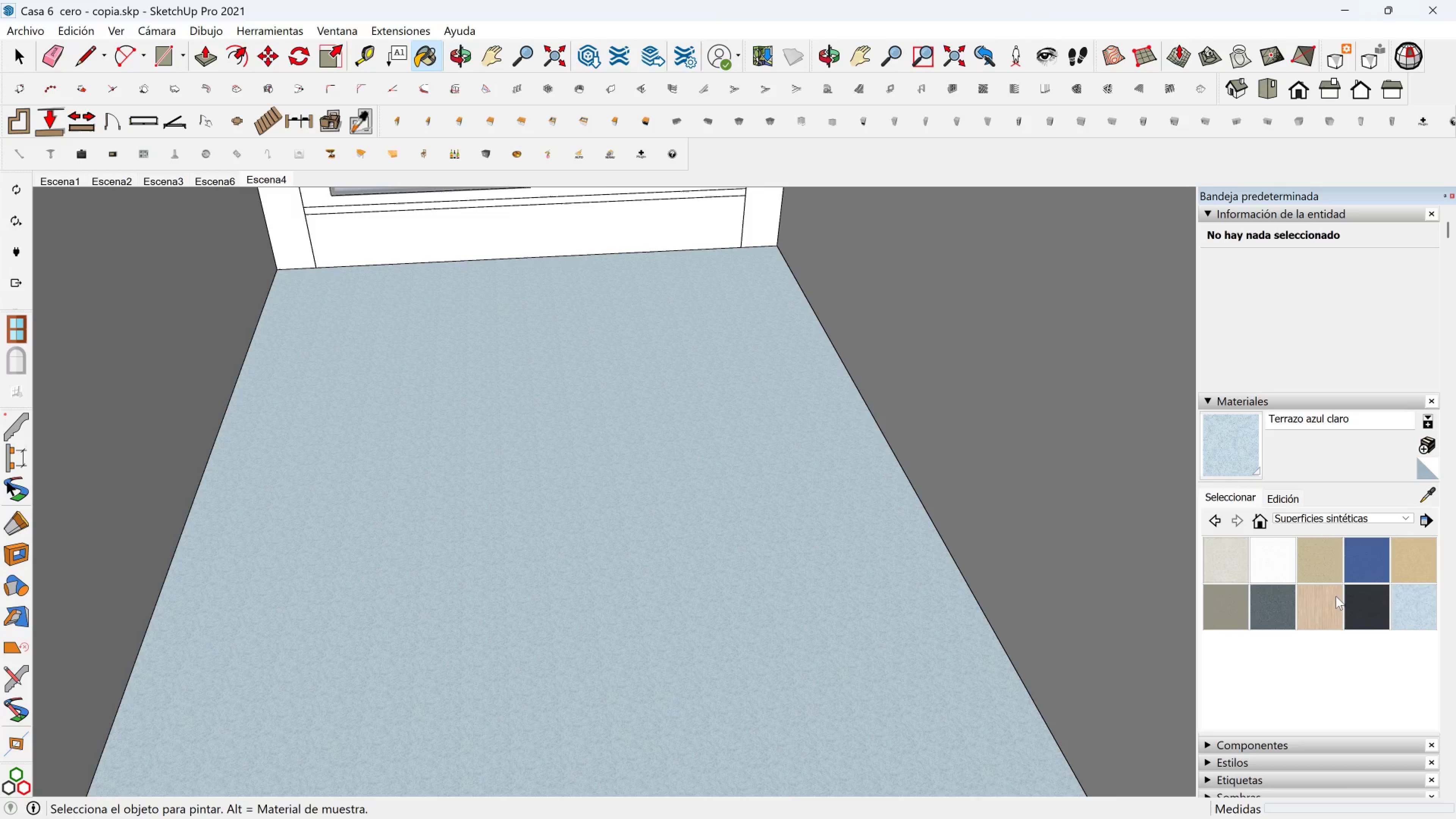 
left_click([1350, 602])
 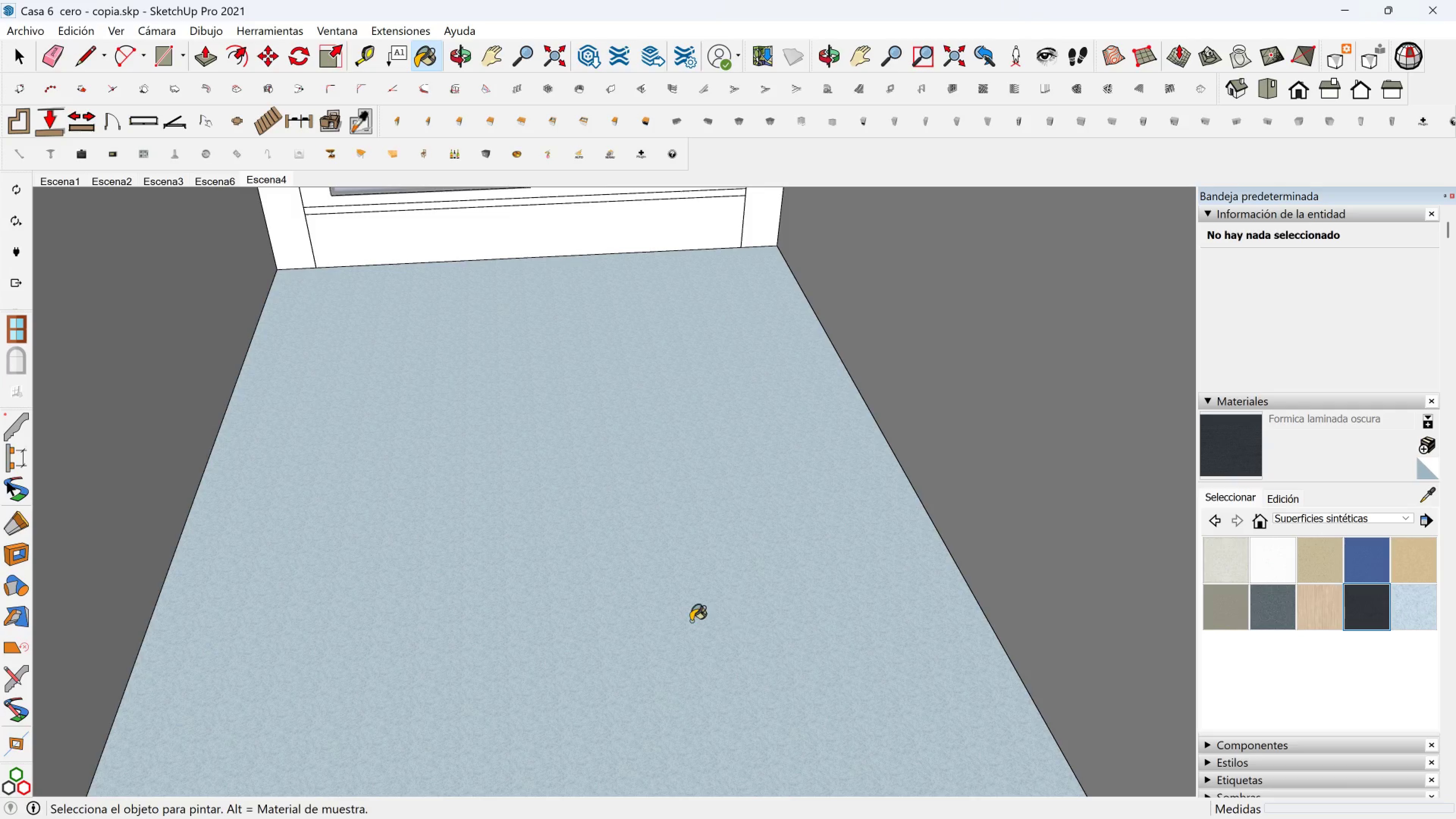 
left_click([691, 621])
 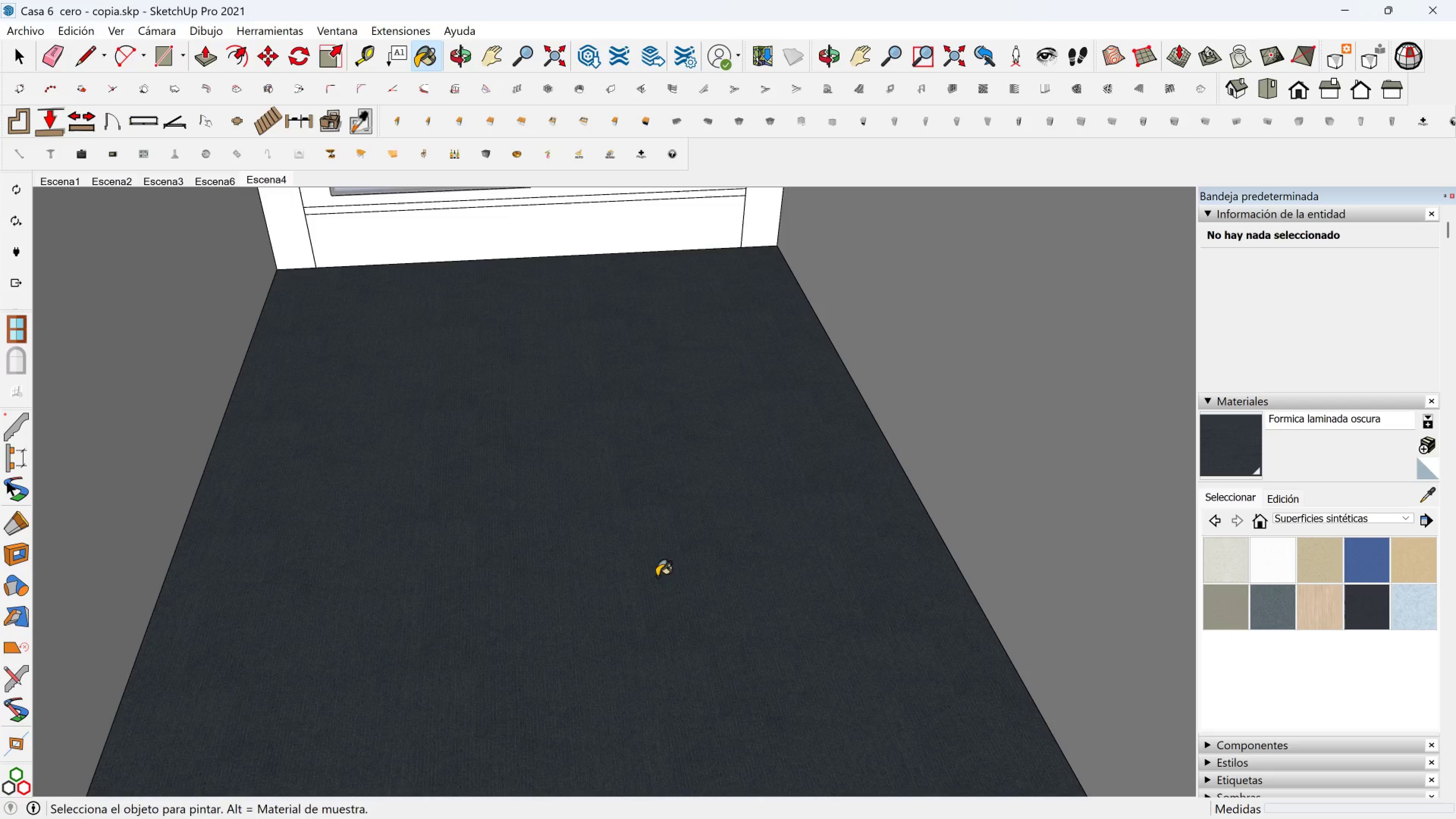 
key(Shift+ShiftLeft)
 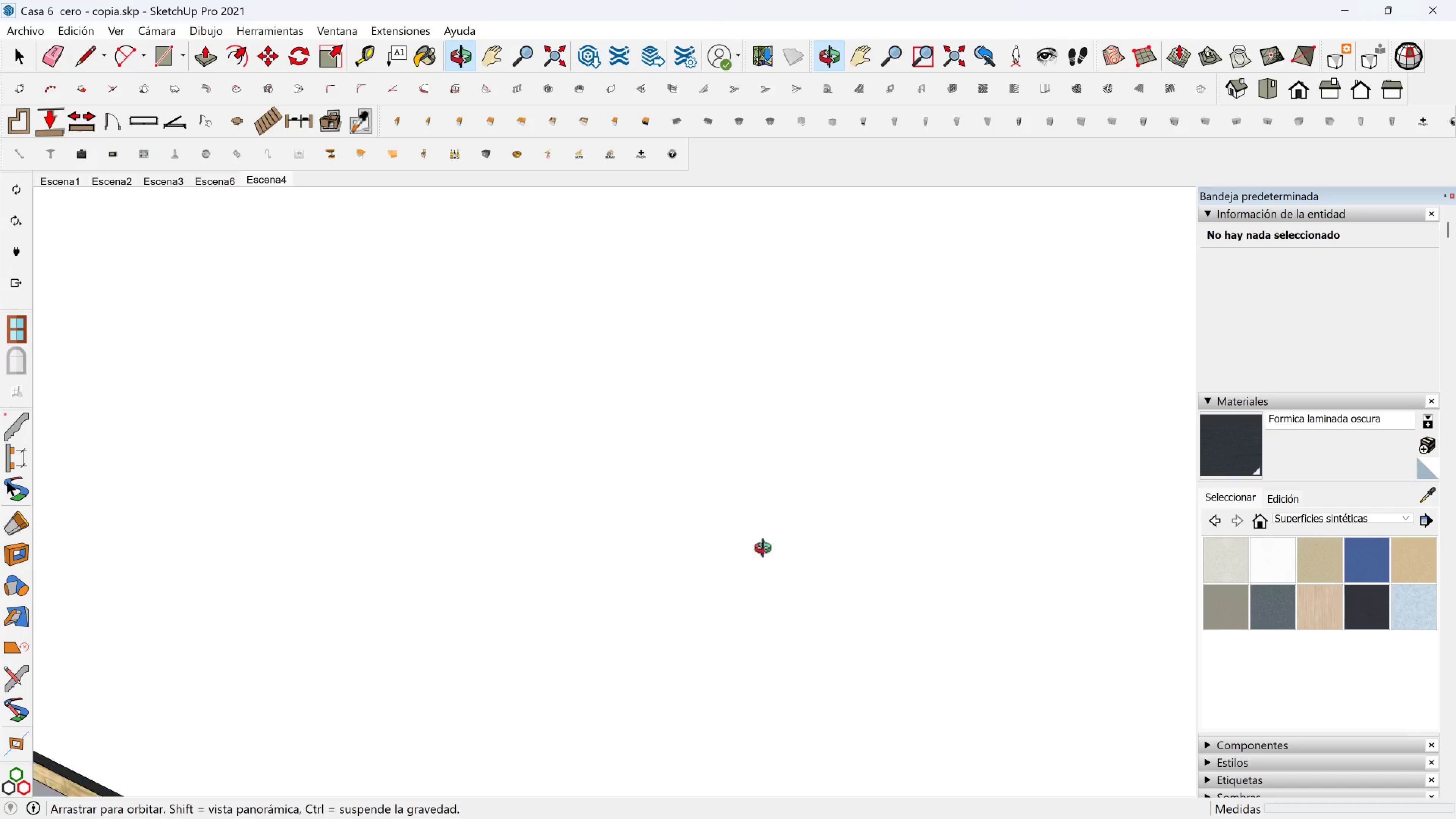 
hold_key(key=ShiftLeft, duration=0.47)
 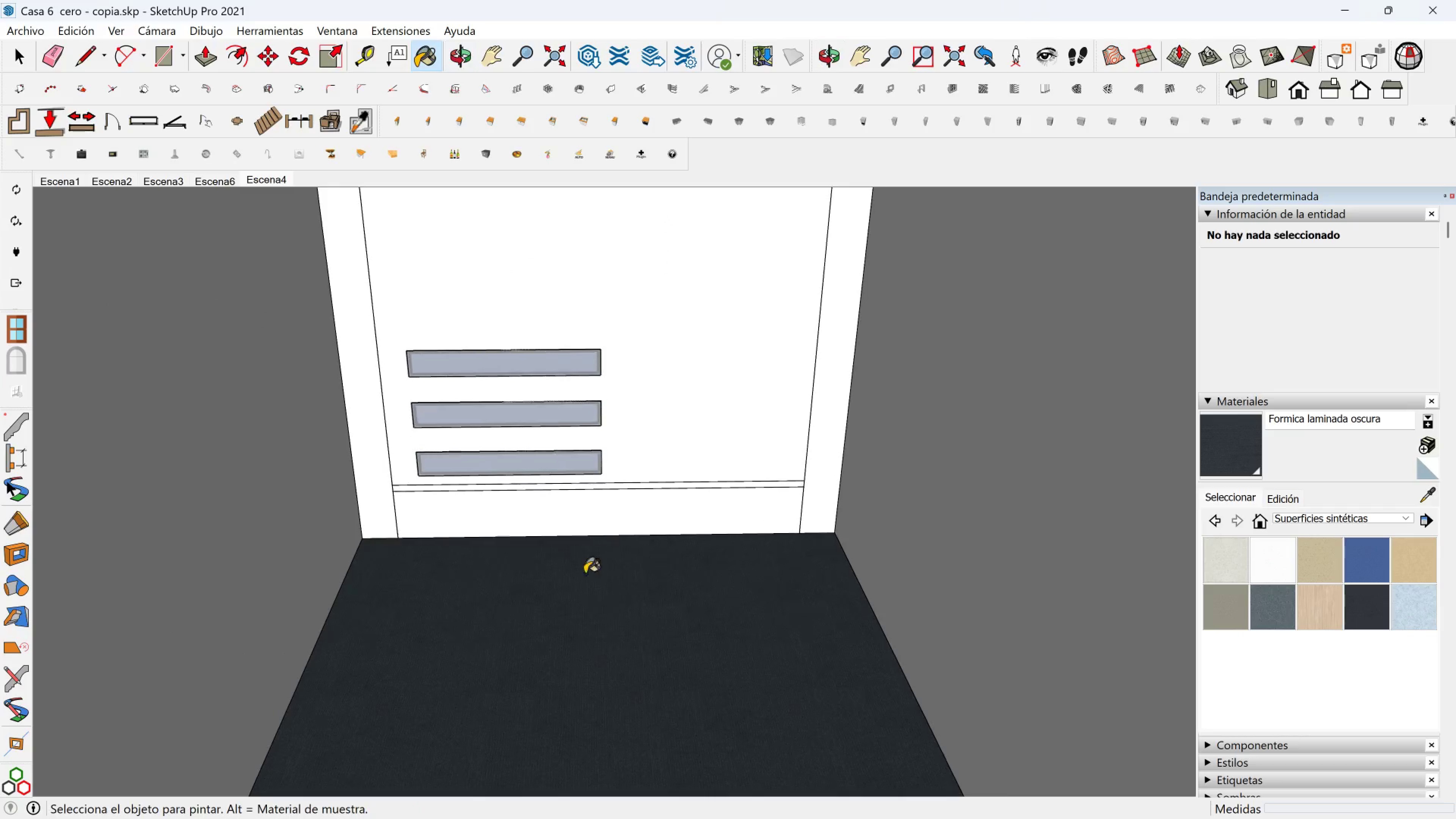 
scroll: coordinate [574, 560], scroll_direction: up, amount: 3.0
 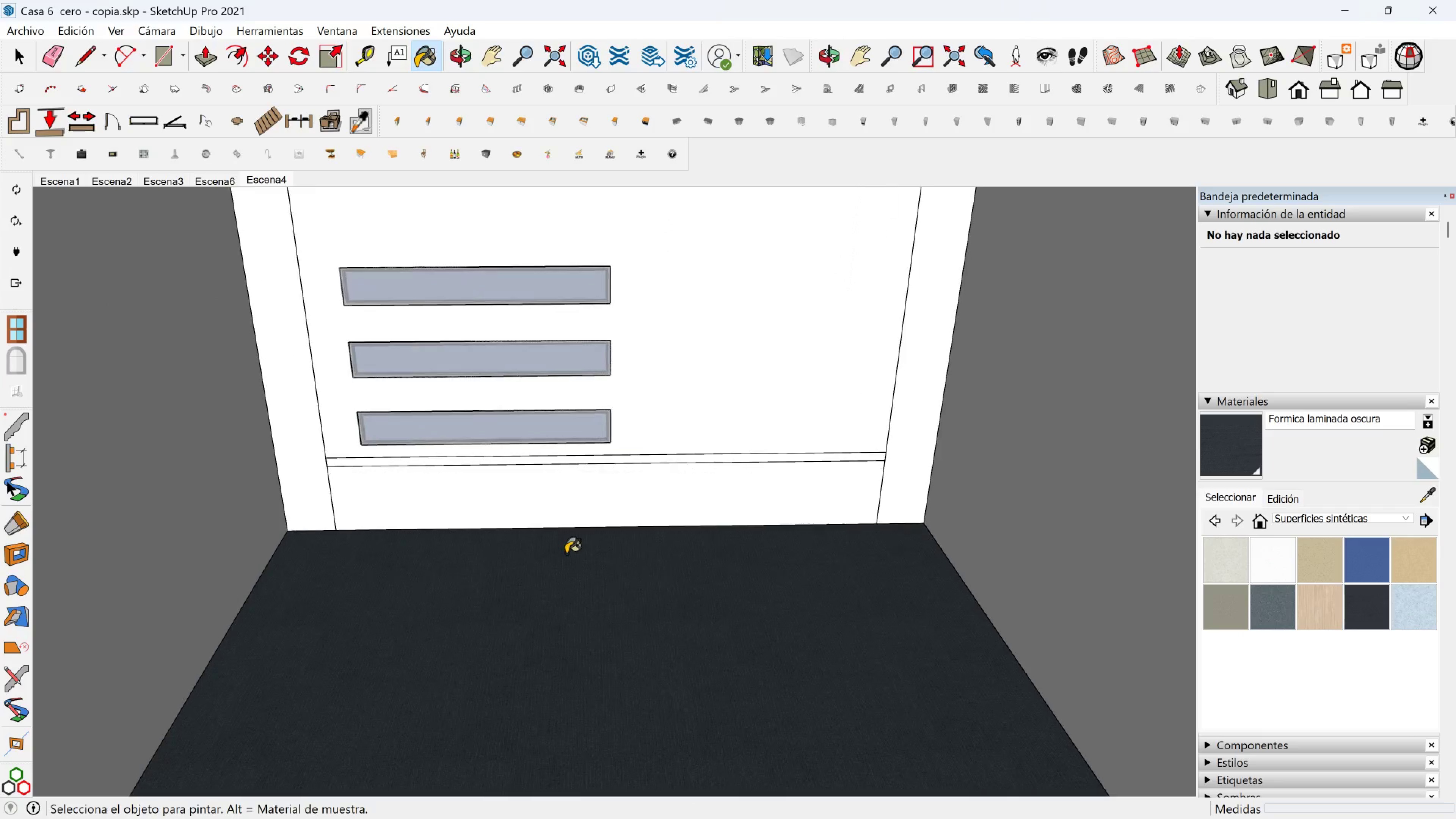 
hold_key(key=ShiftLeft, duration=0.46)
 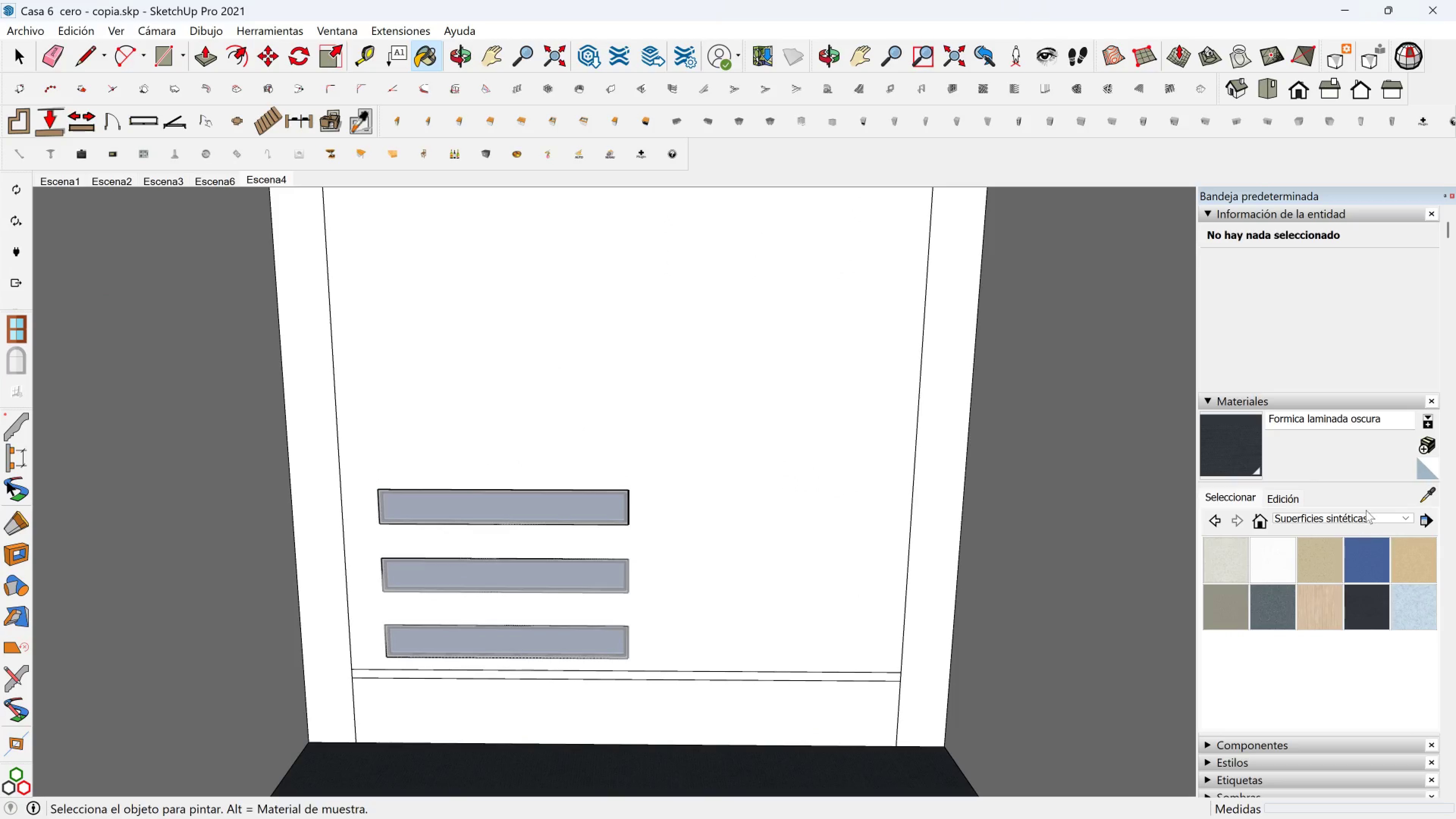 
left_click([1418, 498])
 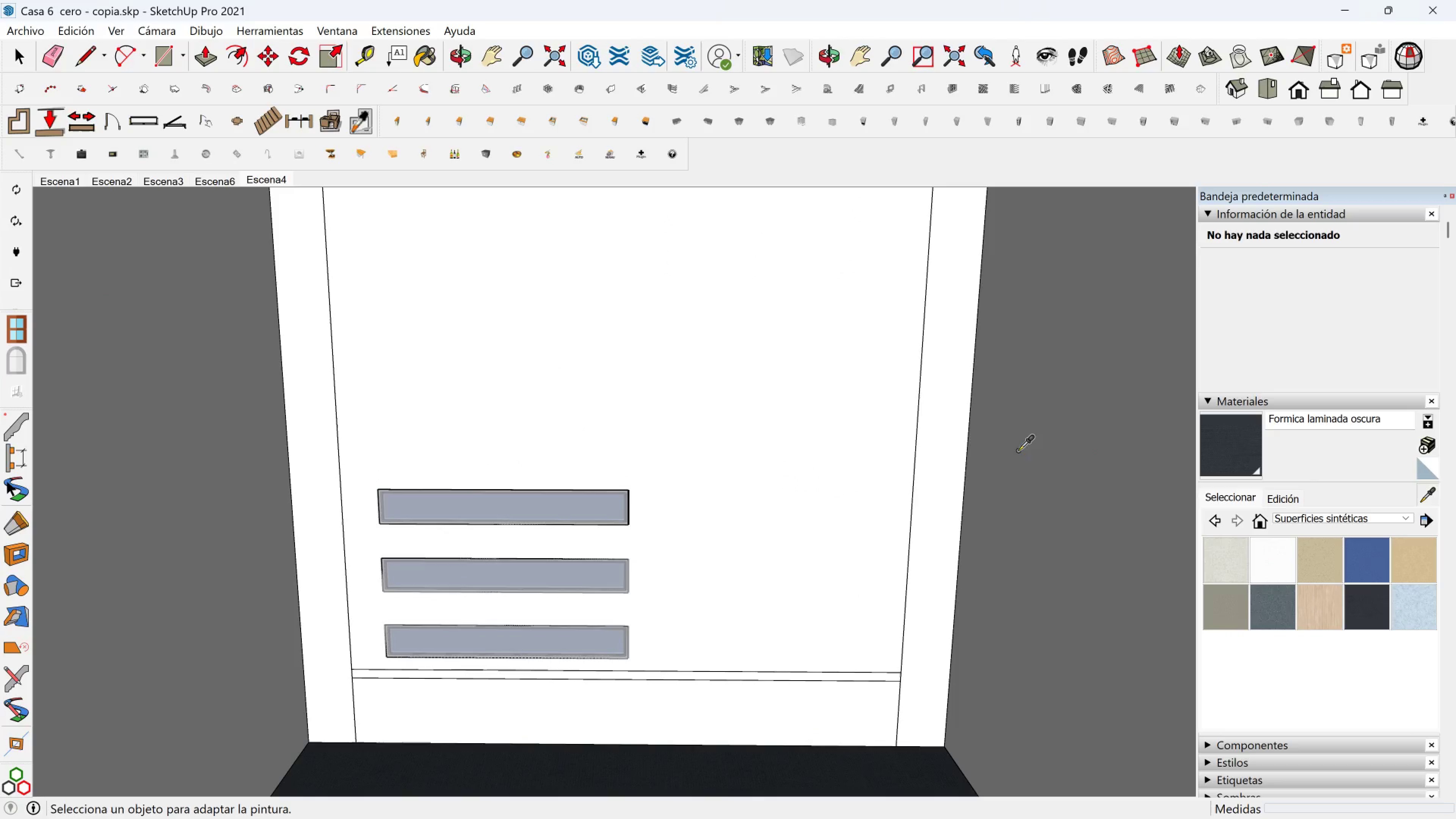 
key(Shift+ShiftLeft)
 